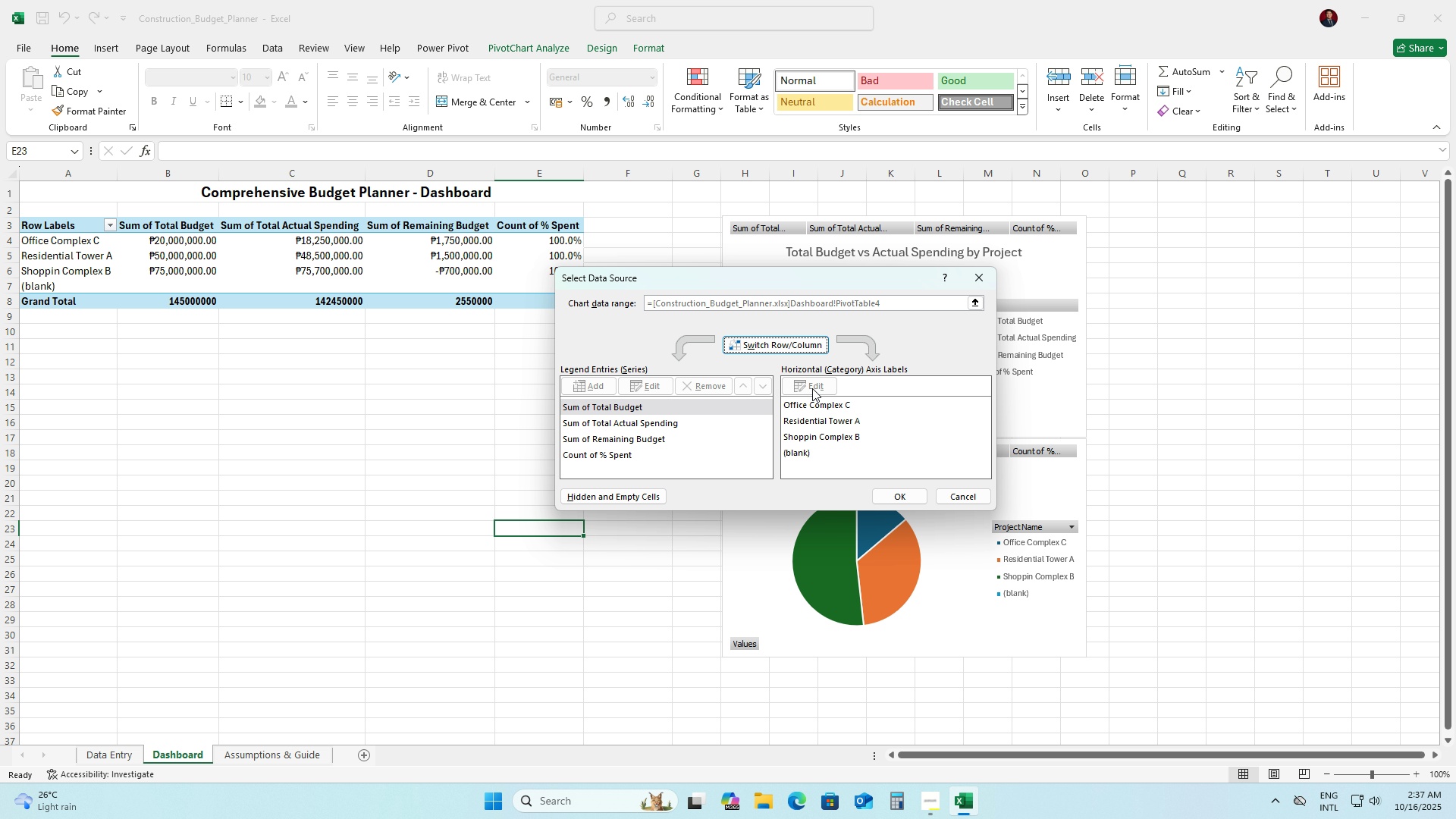 
wait(17.49)
 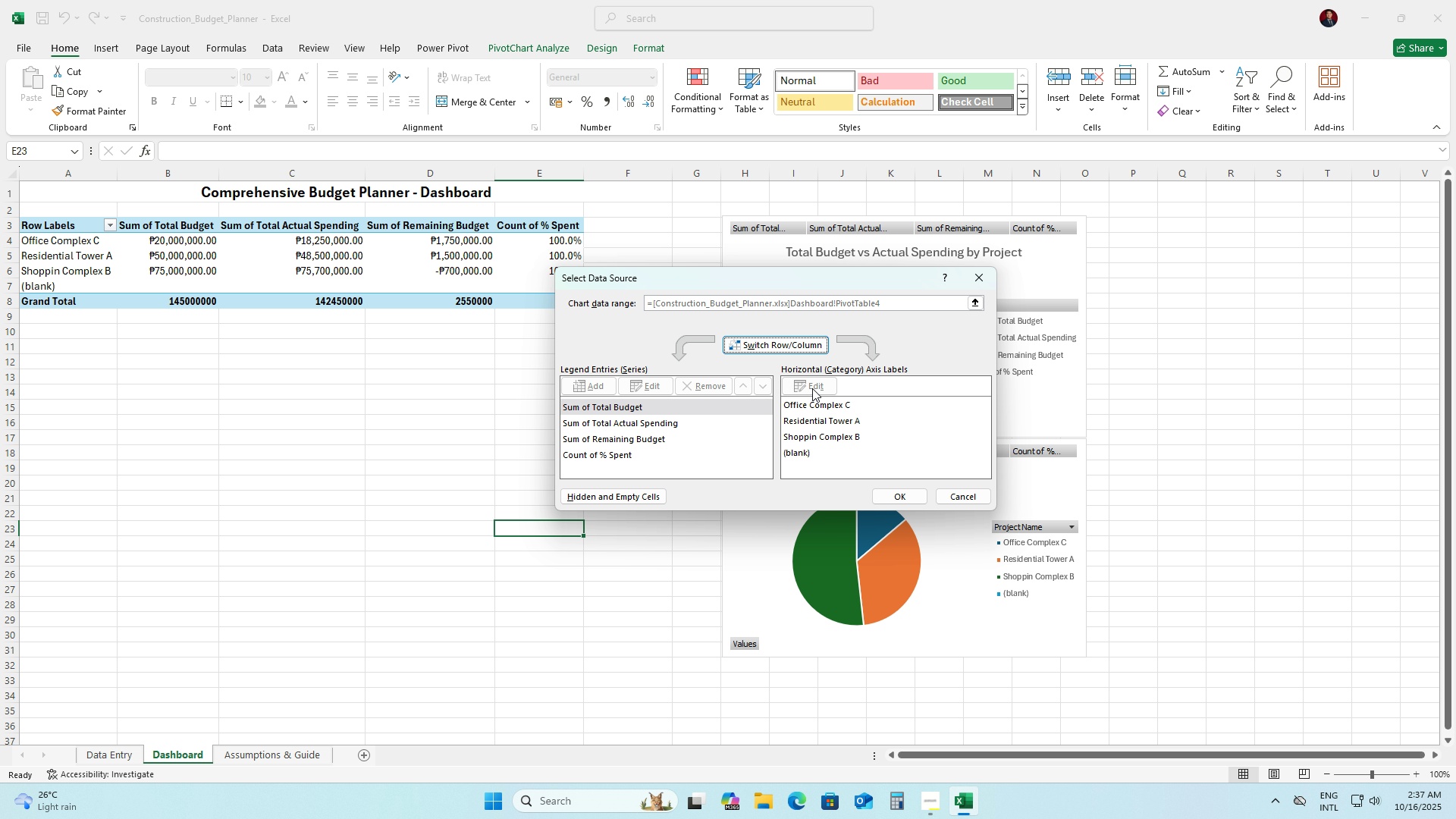 
left_click([828, 409])
 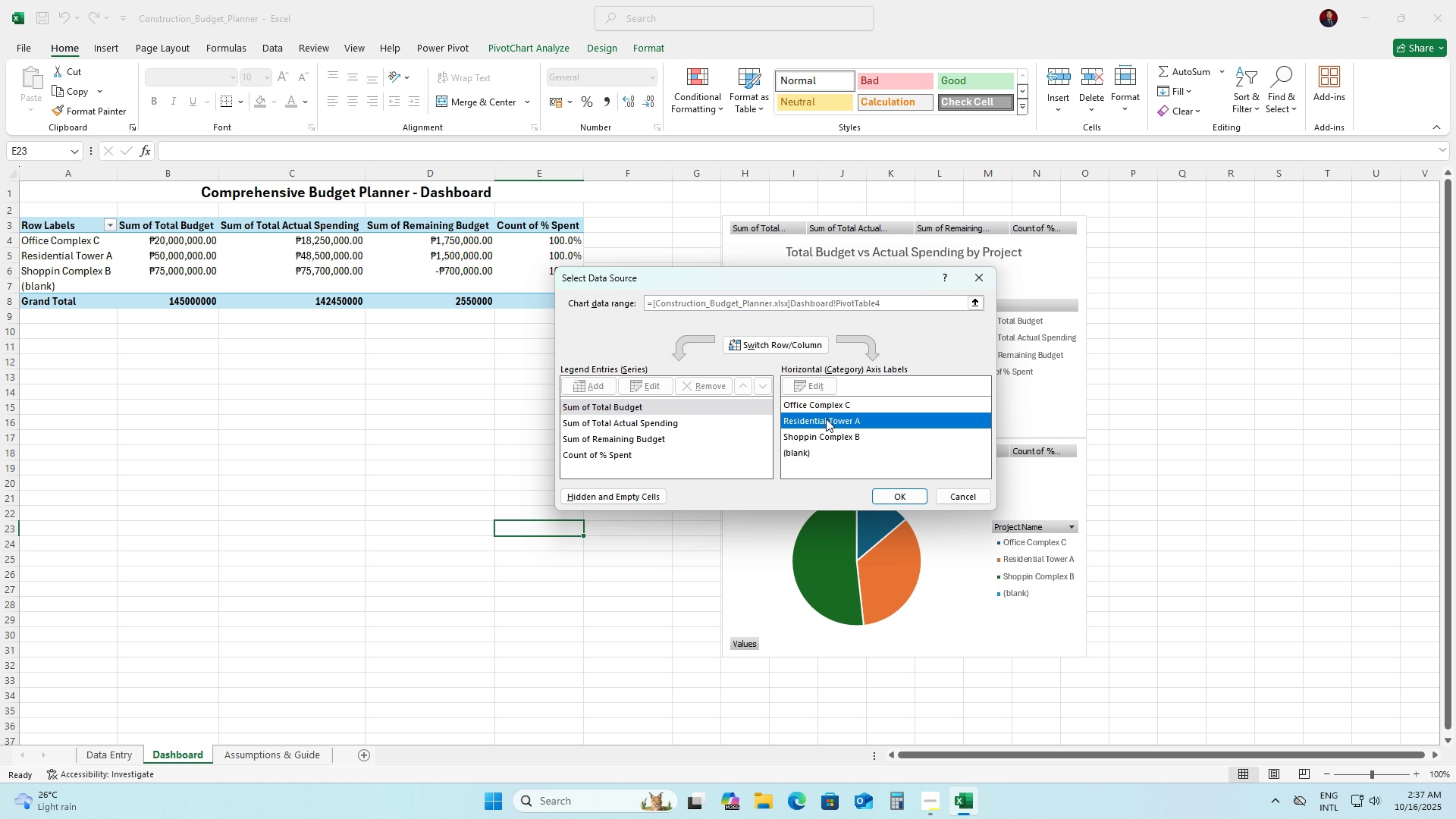 
left_click([826, 419])
 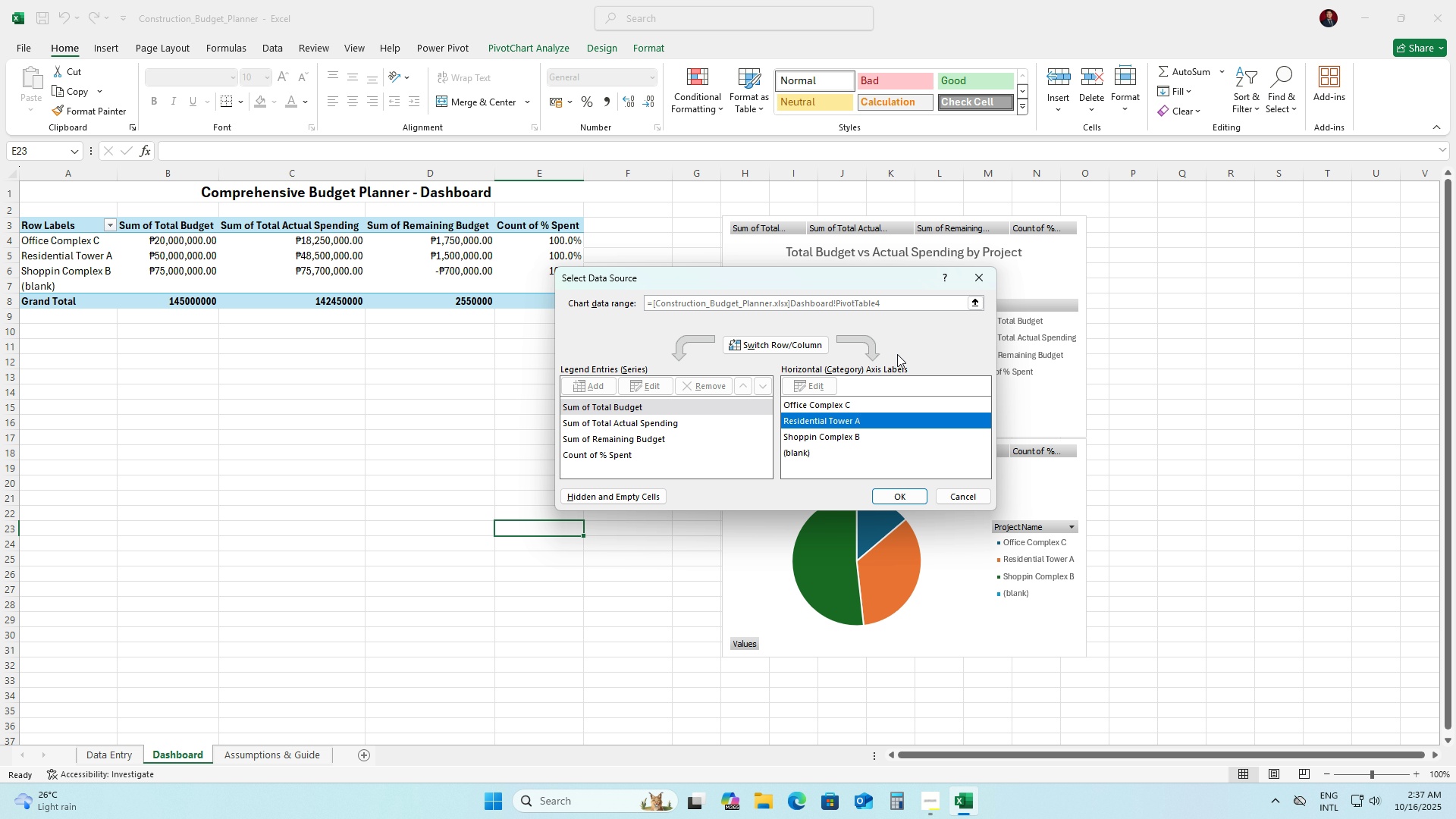 
left_click([899, 354])
 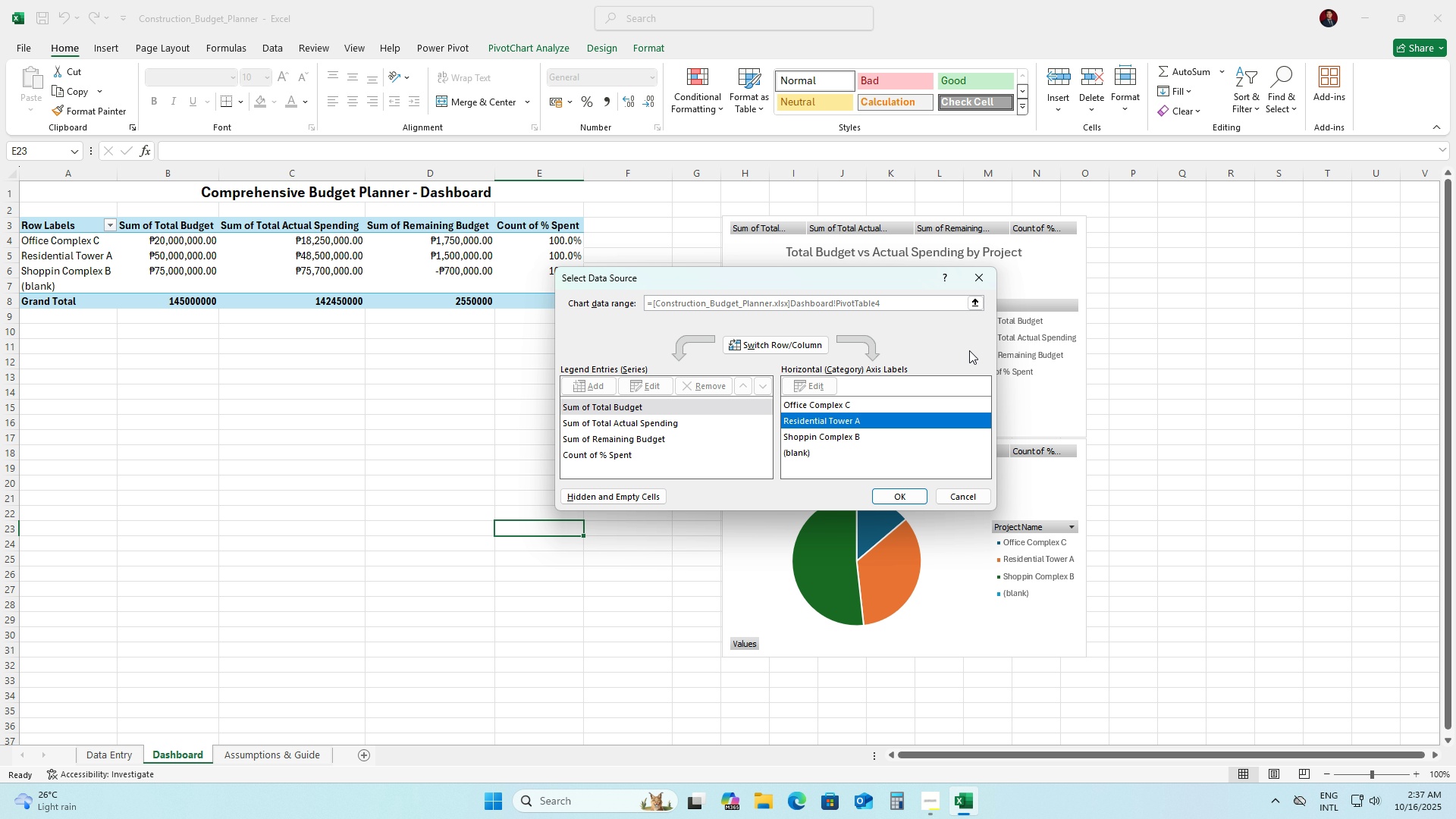 
left_click([943, 300])
 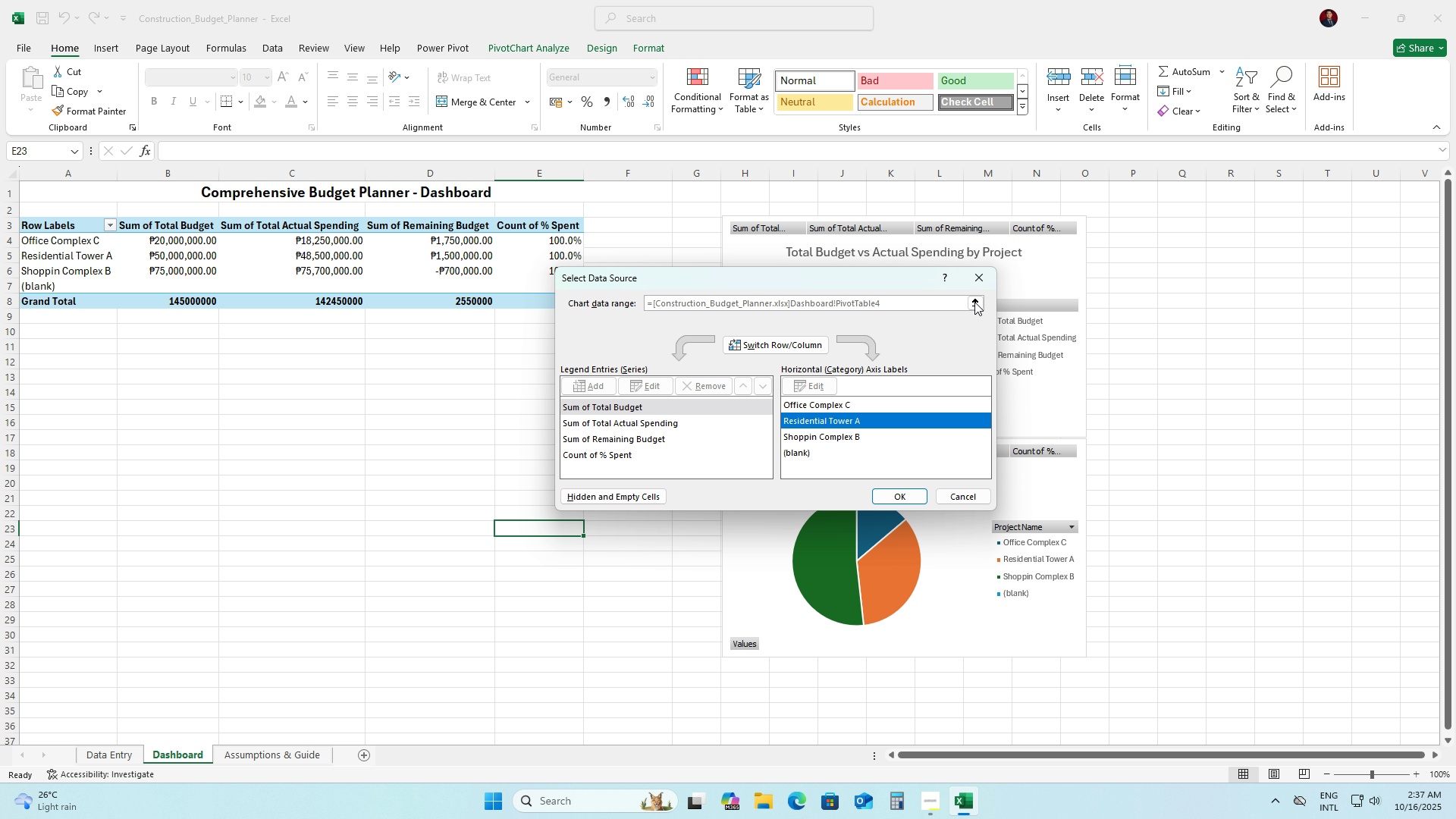 
double_click([974, 302])
 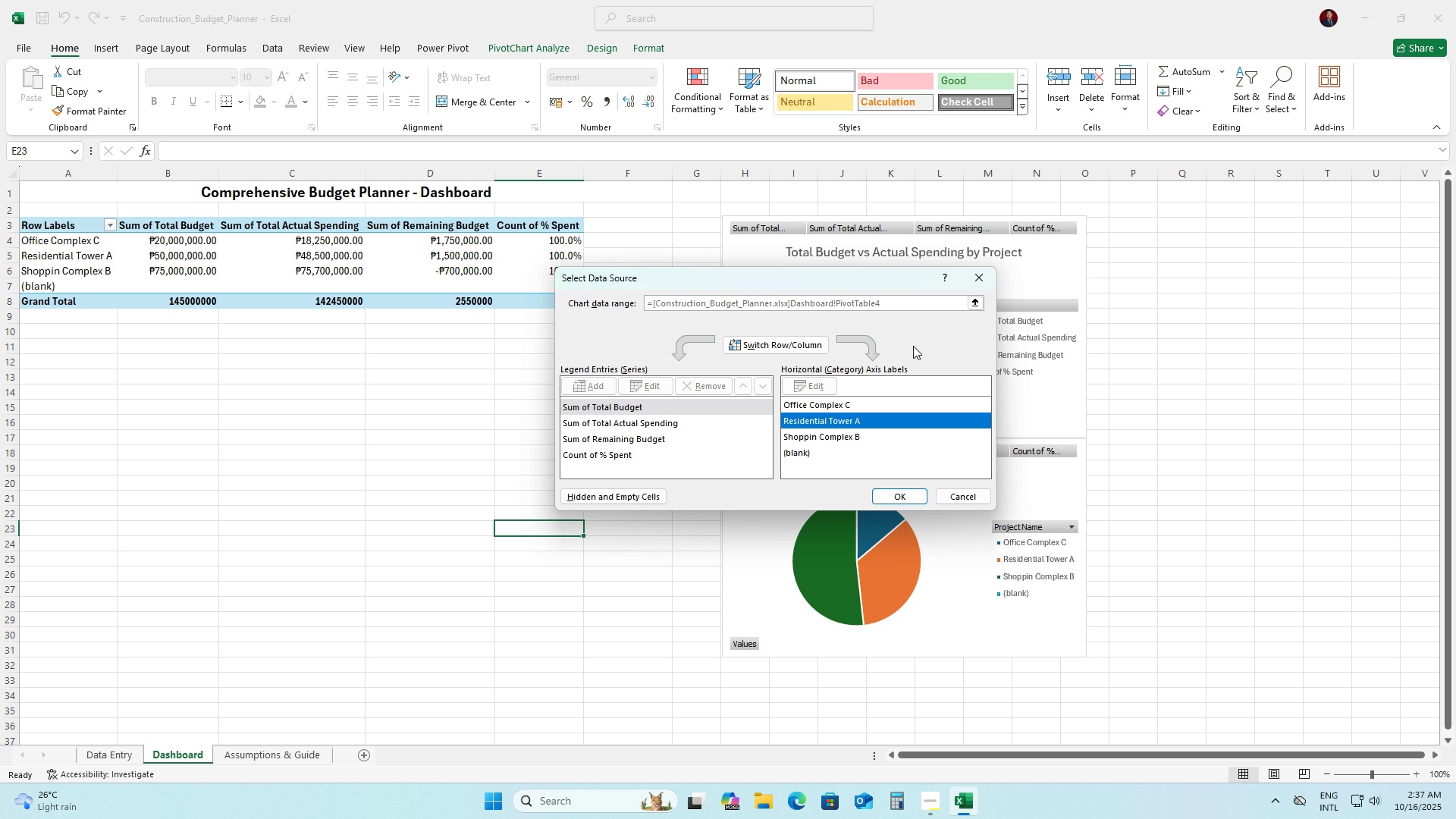 
triple_click([918, 345])
 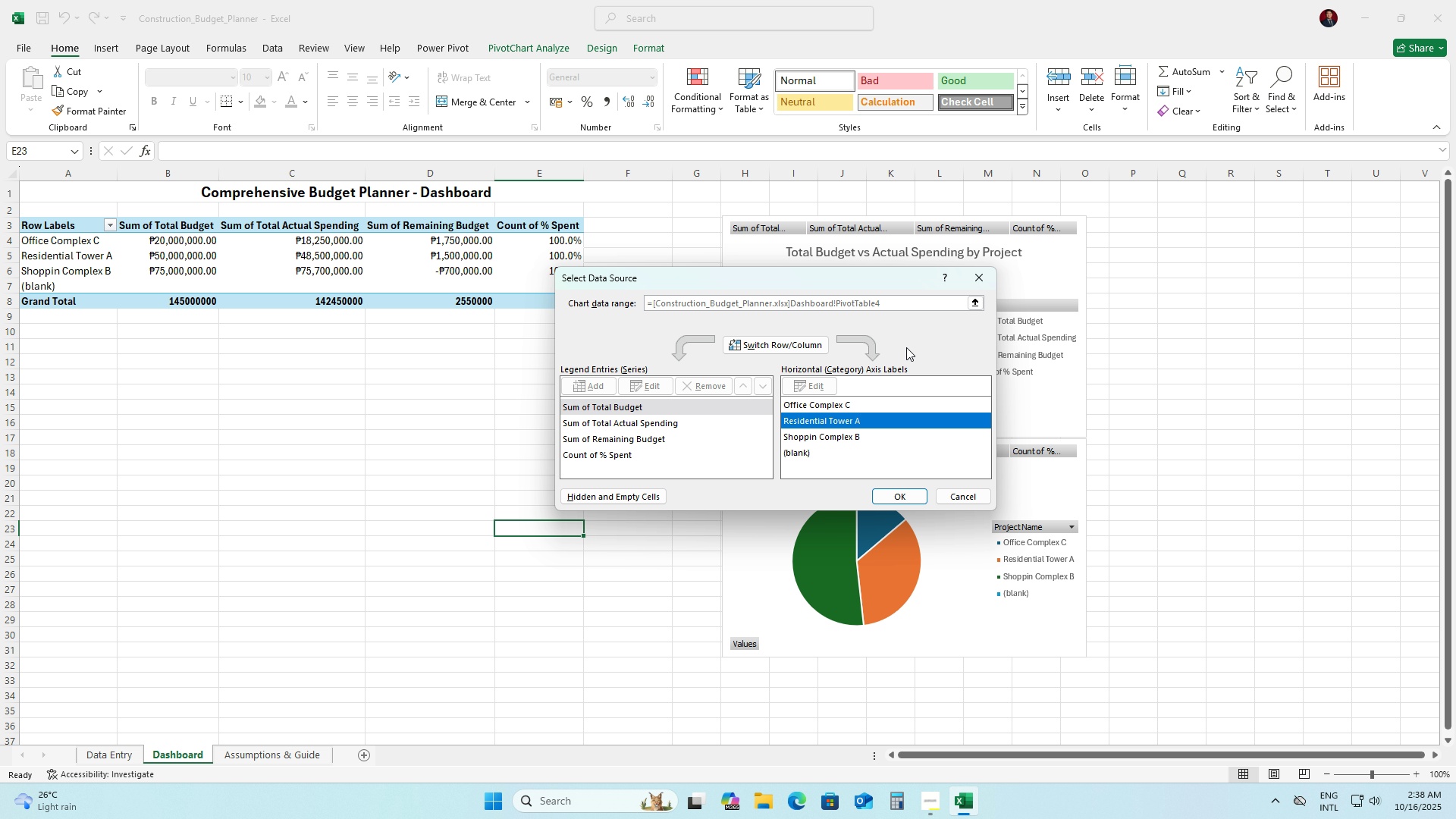 
wait(31.69)
 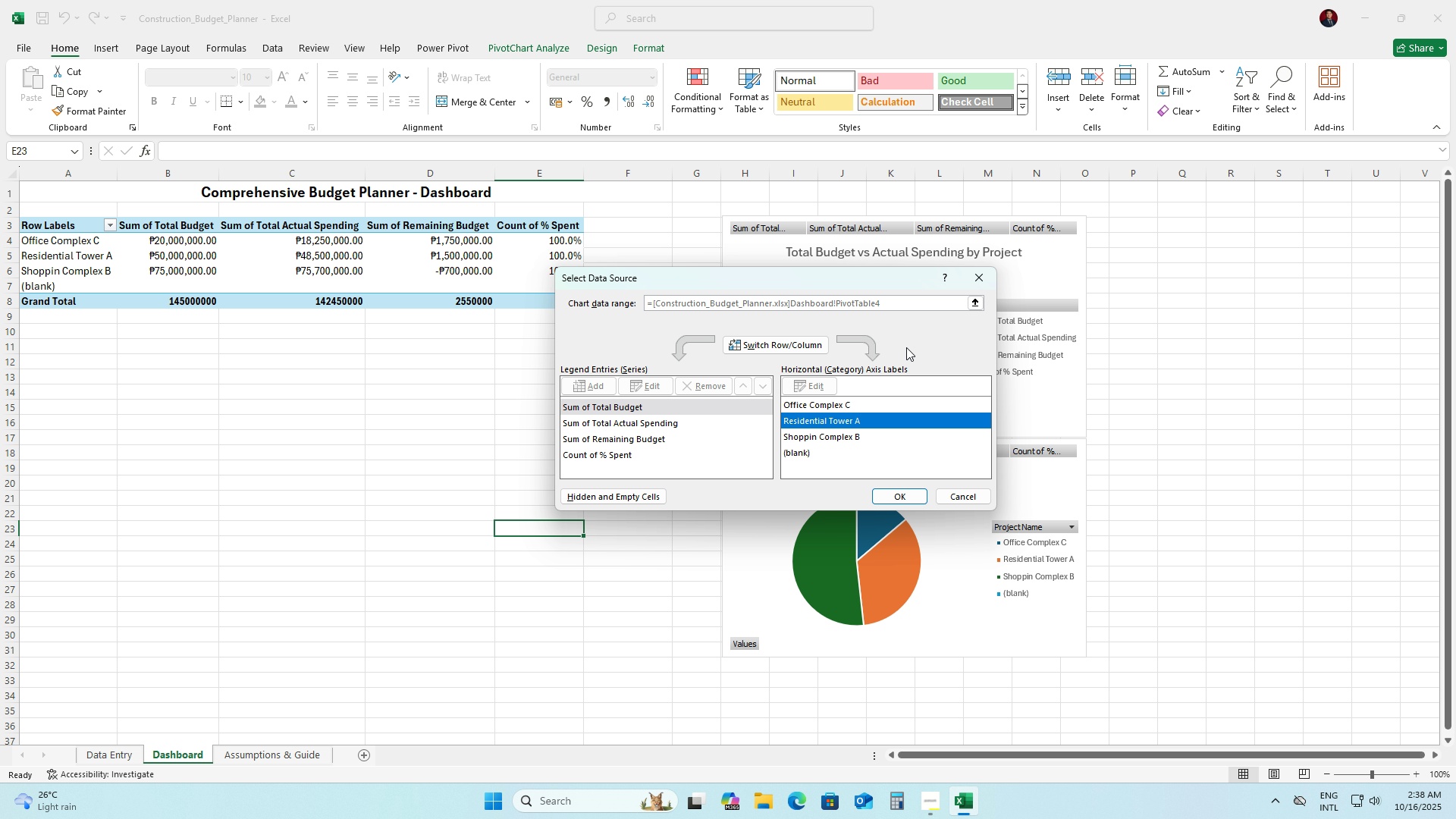 
left_click([977, 280])
 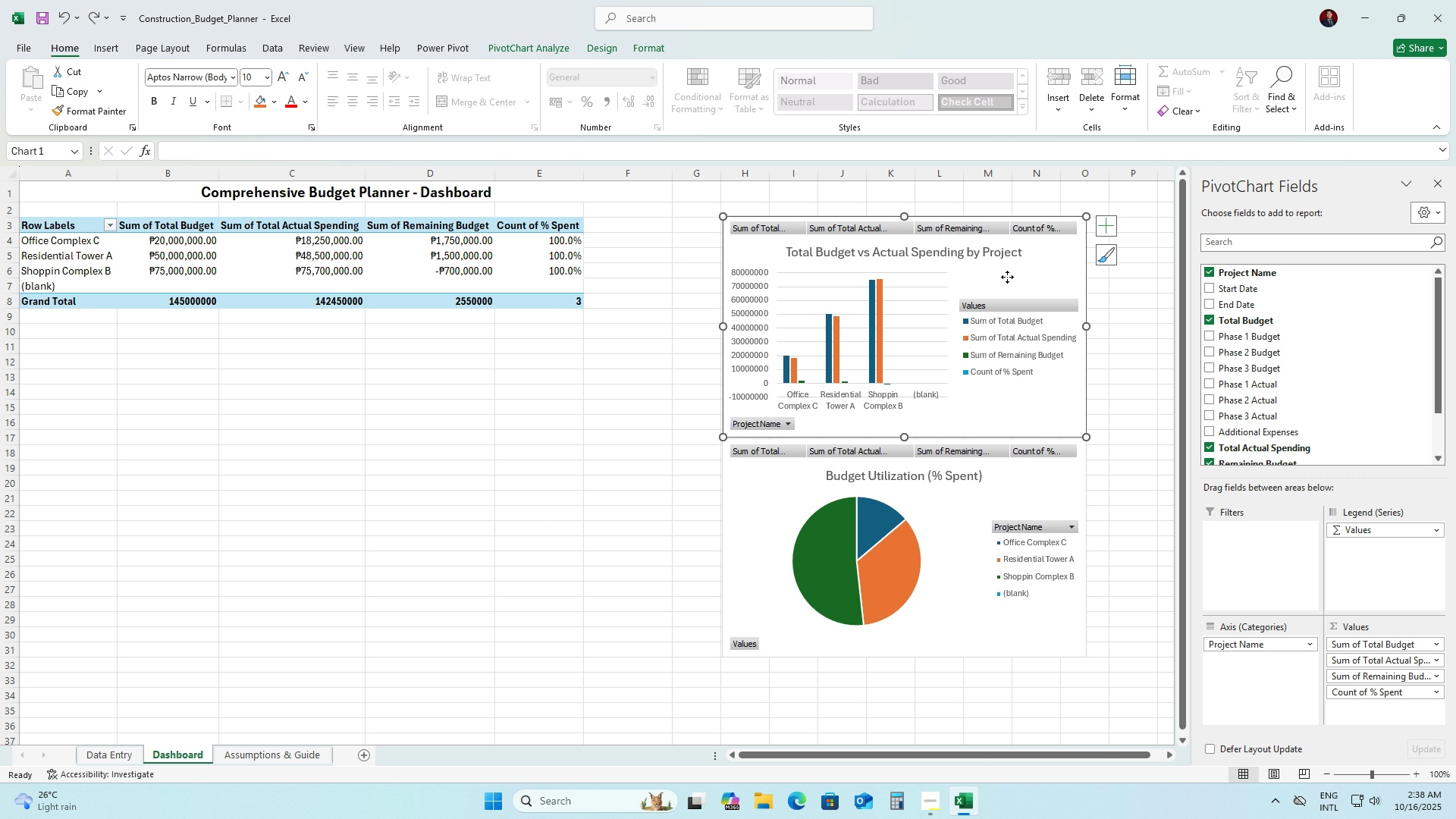 
left_click([1007, 277])
 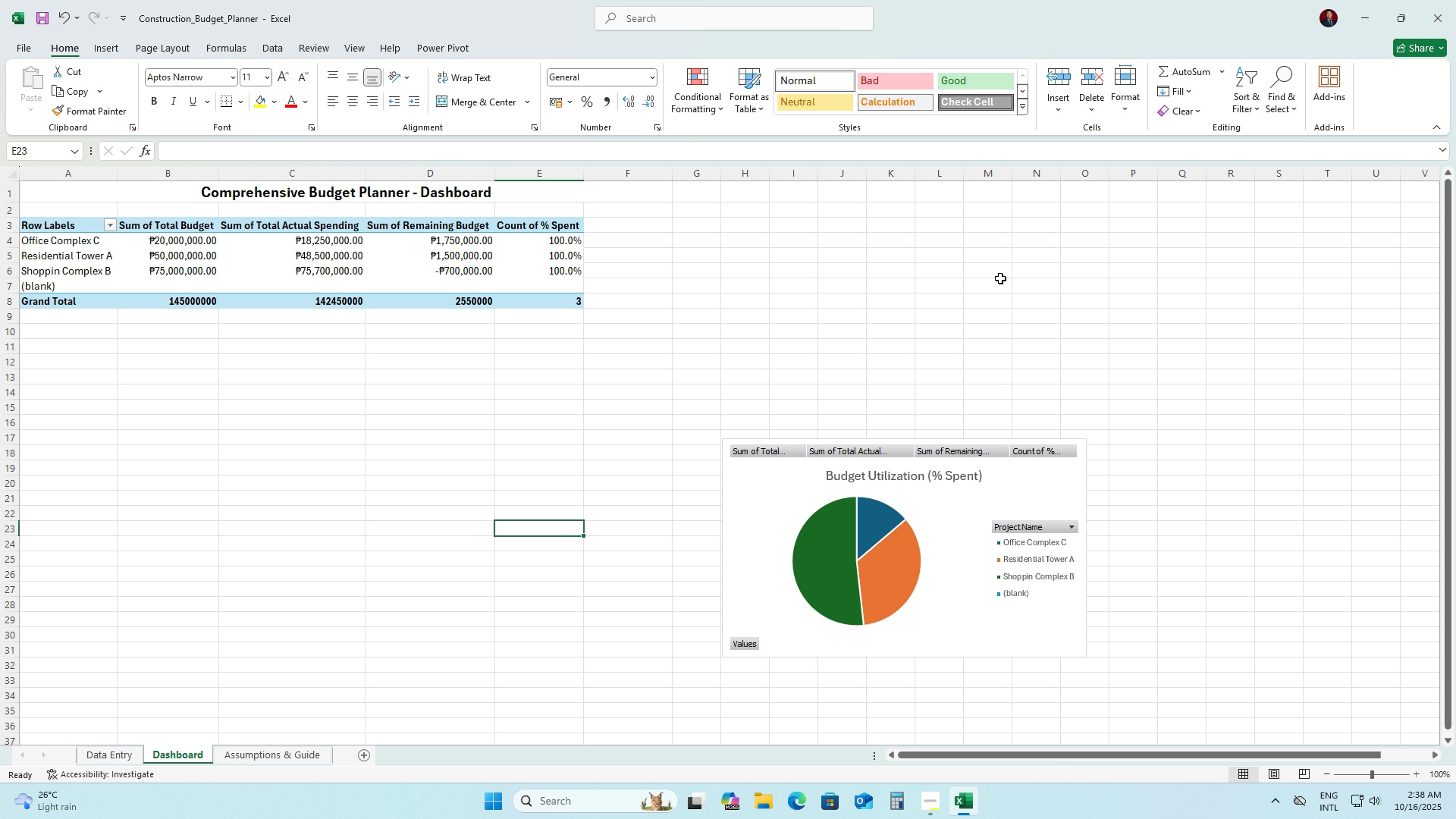 
key(Delete)
 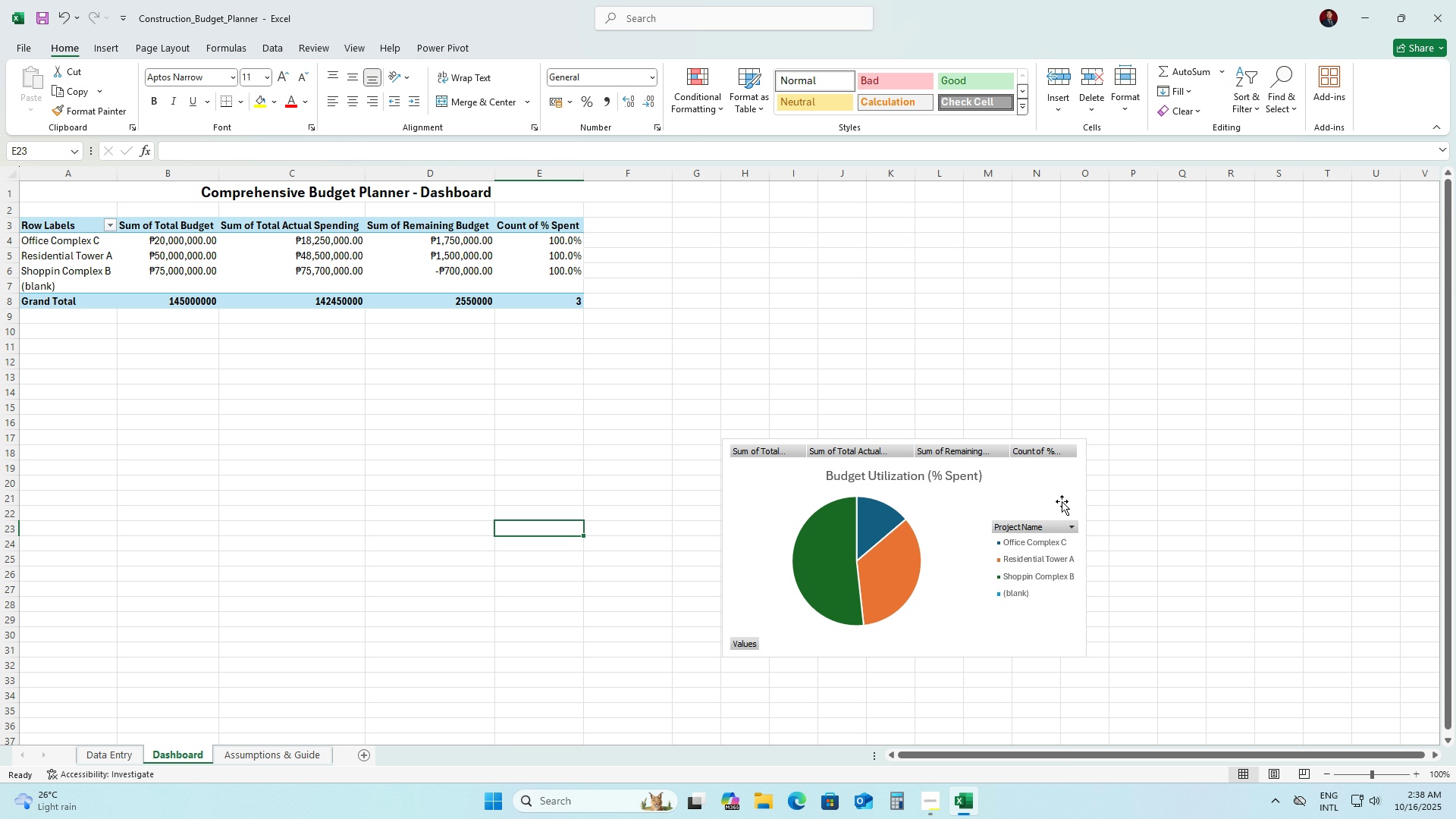 
left_click([1062, 501])
 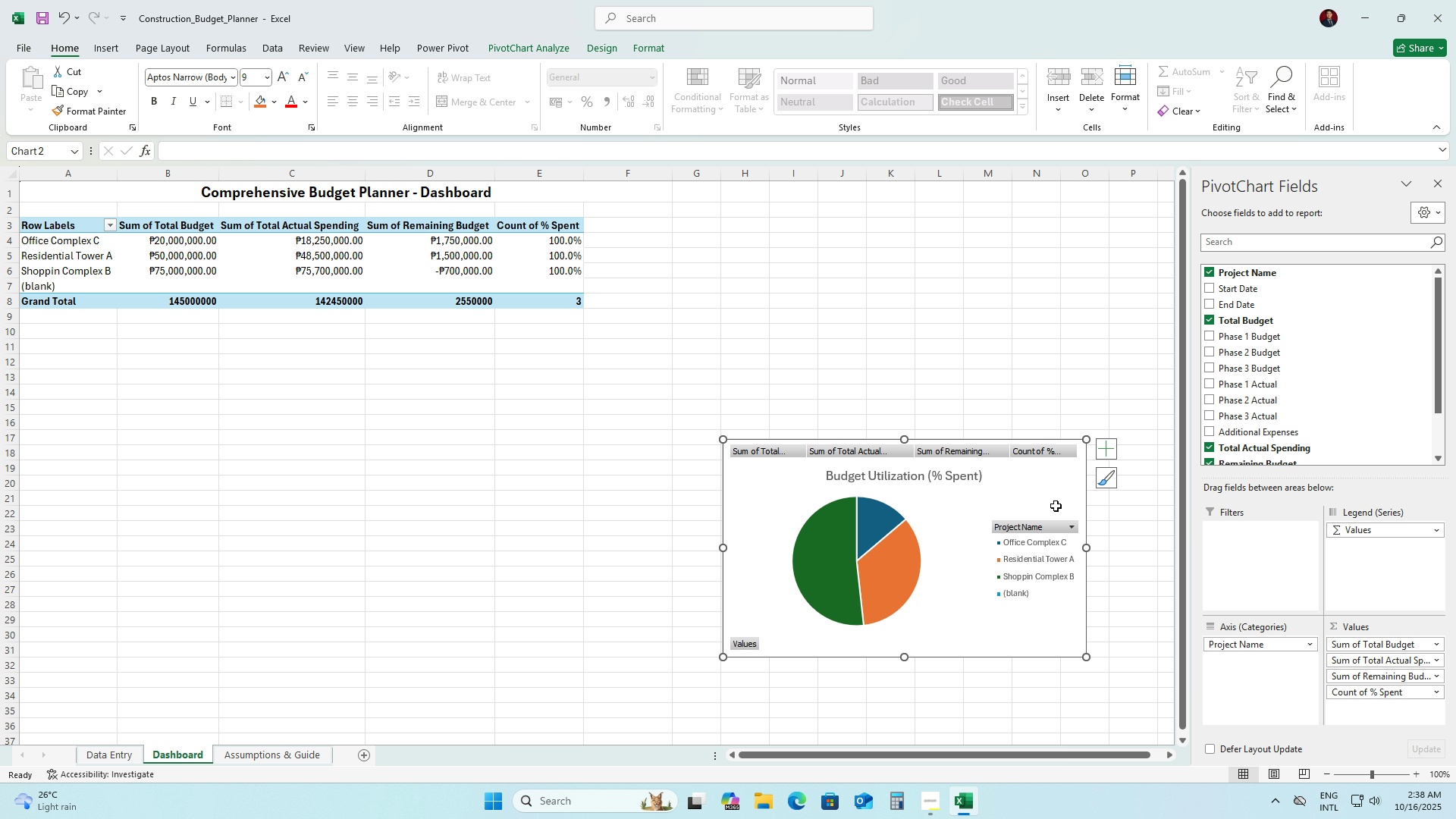 
key(Delete)
 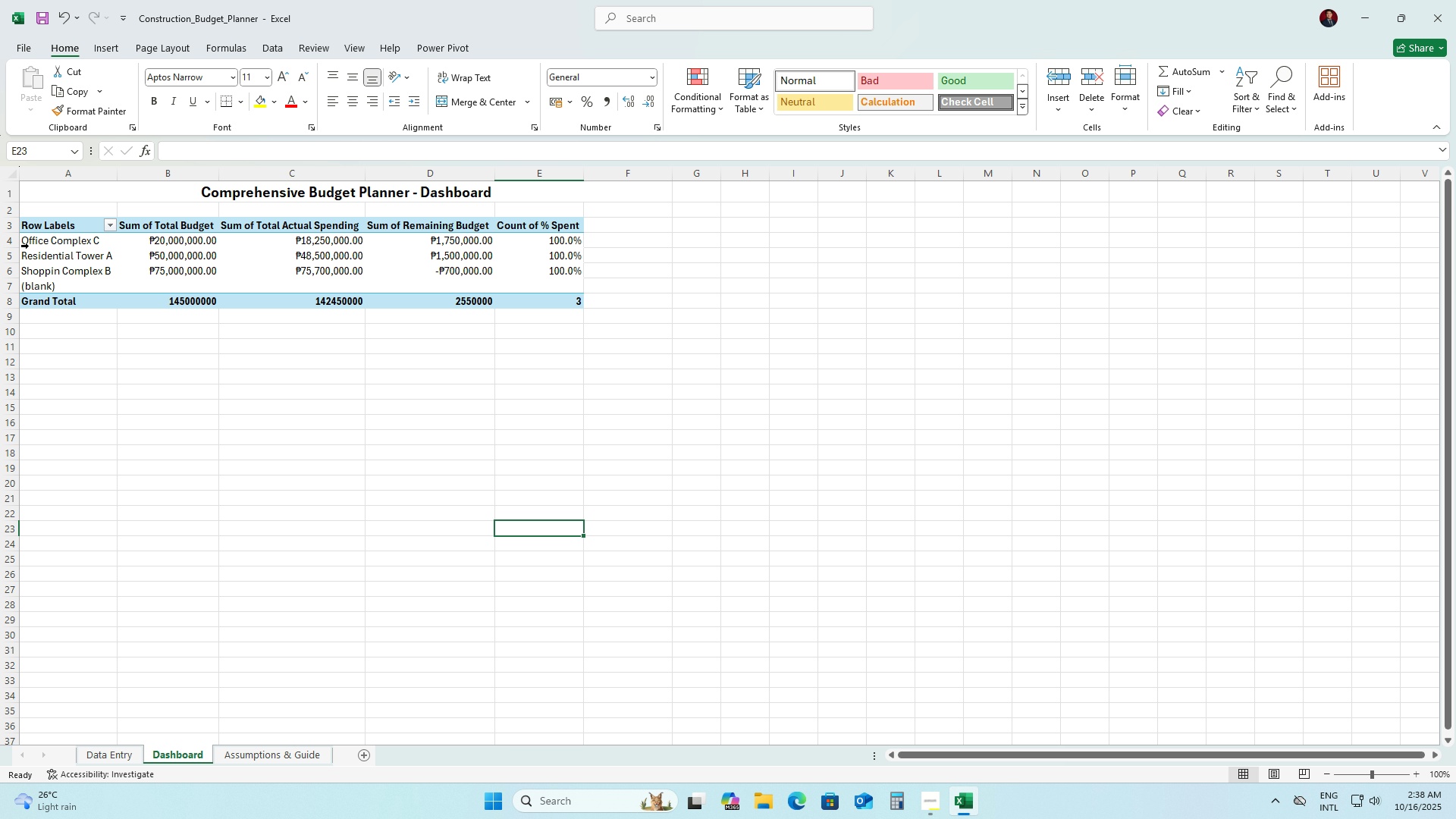 
left_click([67, 231])
 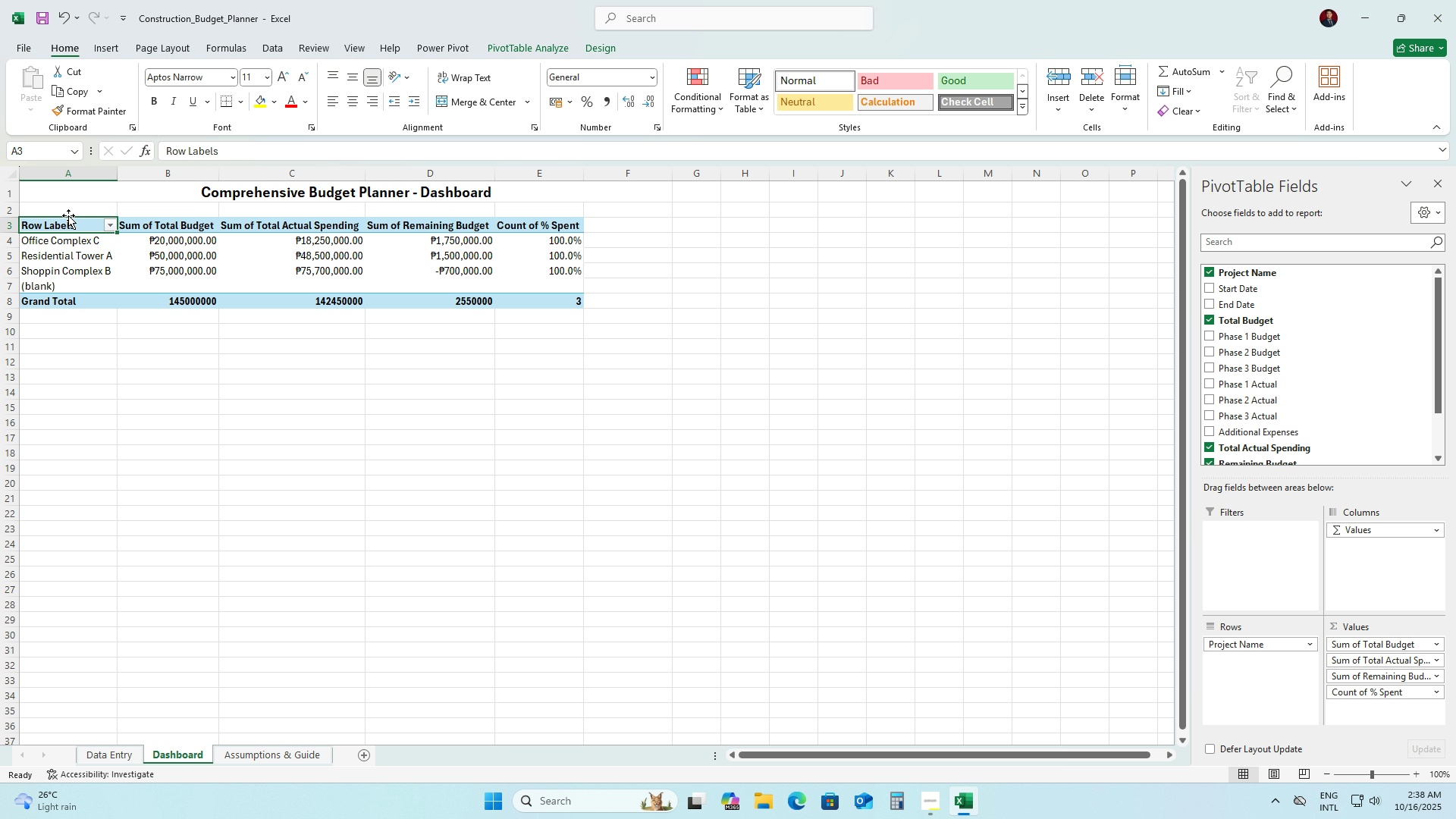 
left_click([110, 57])
 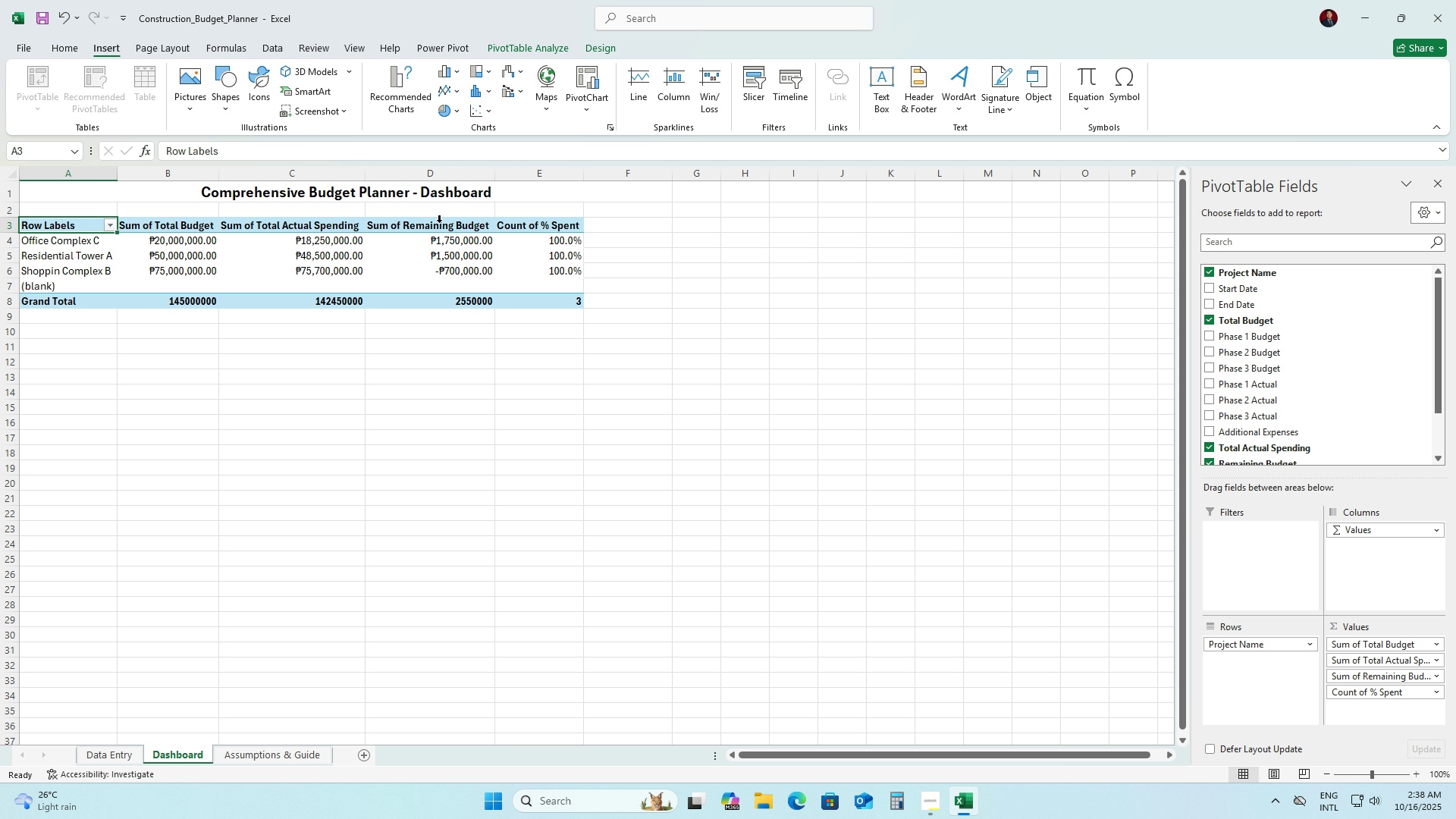 
mouse_move([461, 245])
 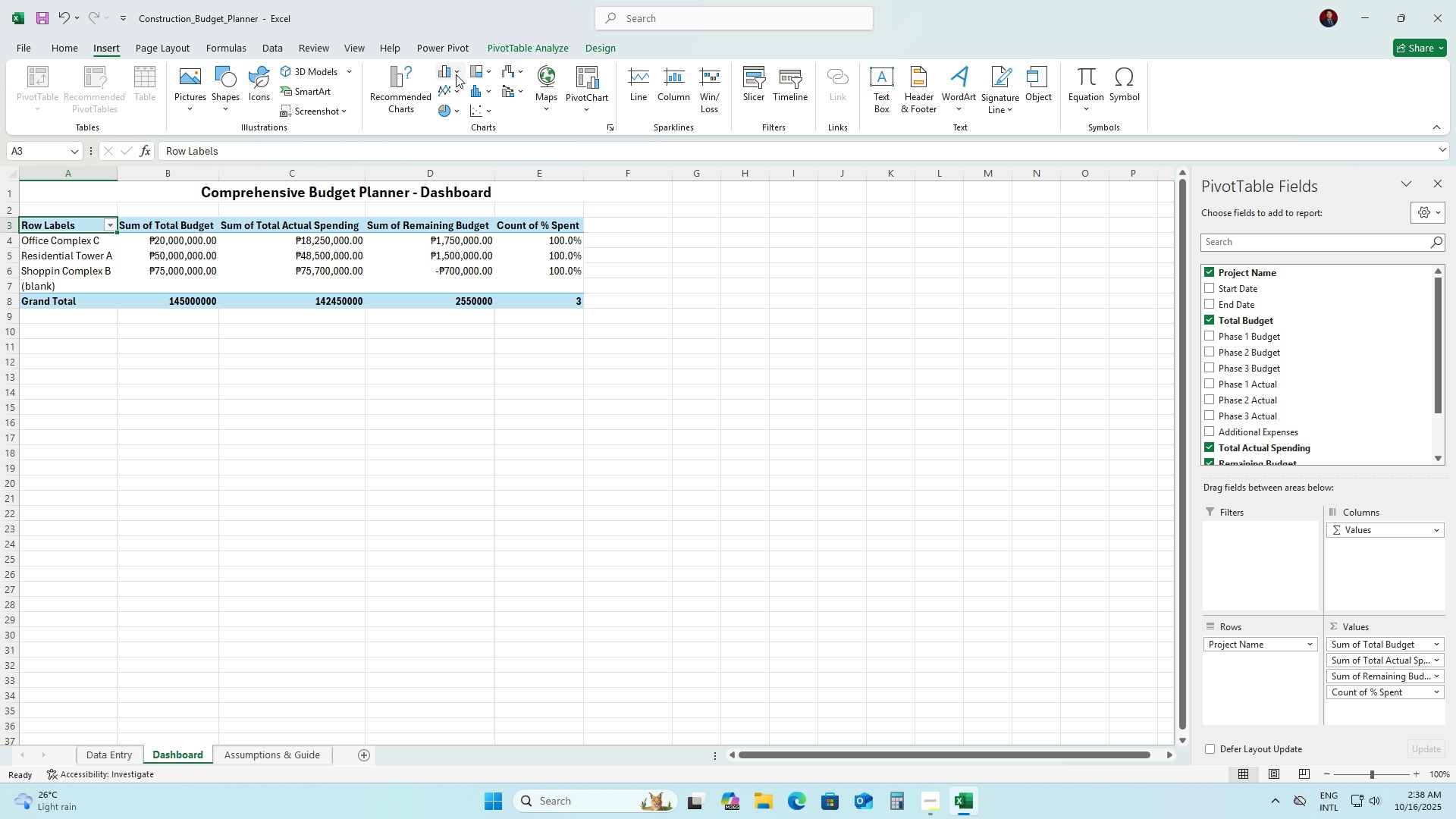 
left_click([457, 71])
 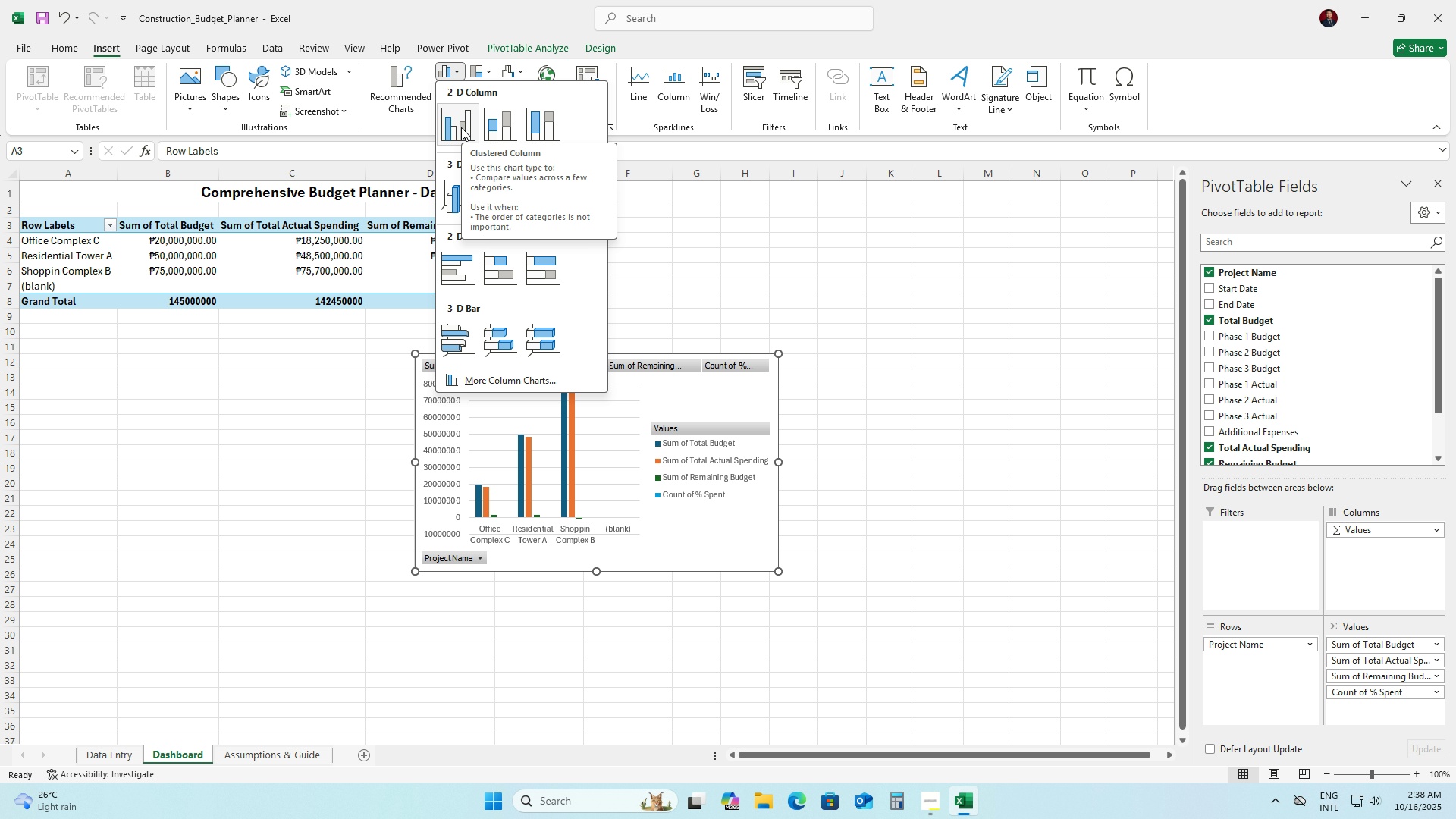 
wait(14.61)
 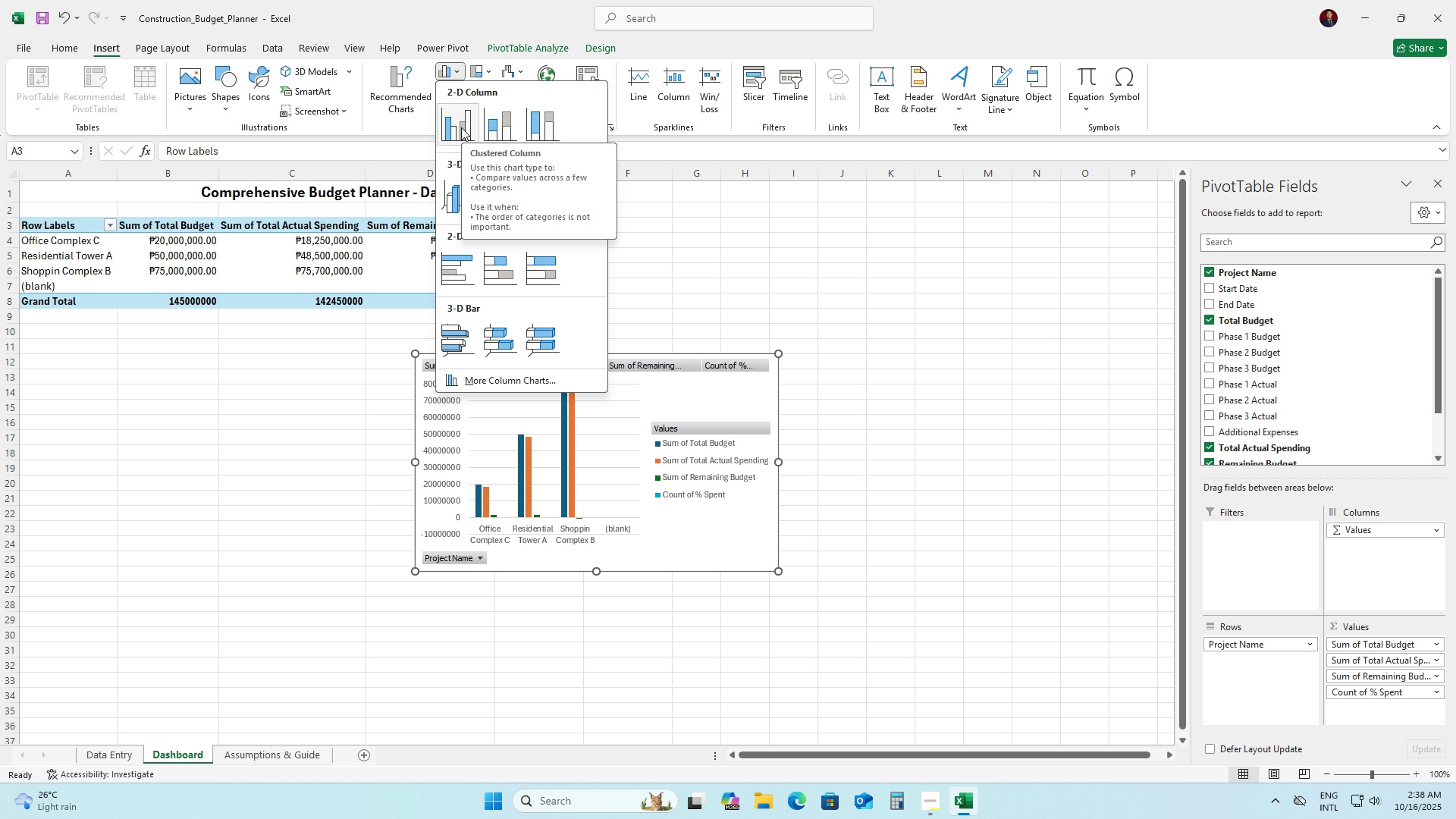 
left_click([461, 127])
 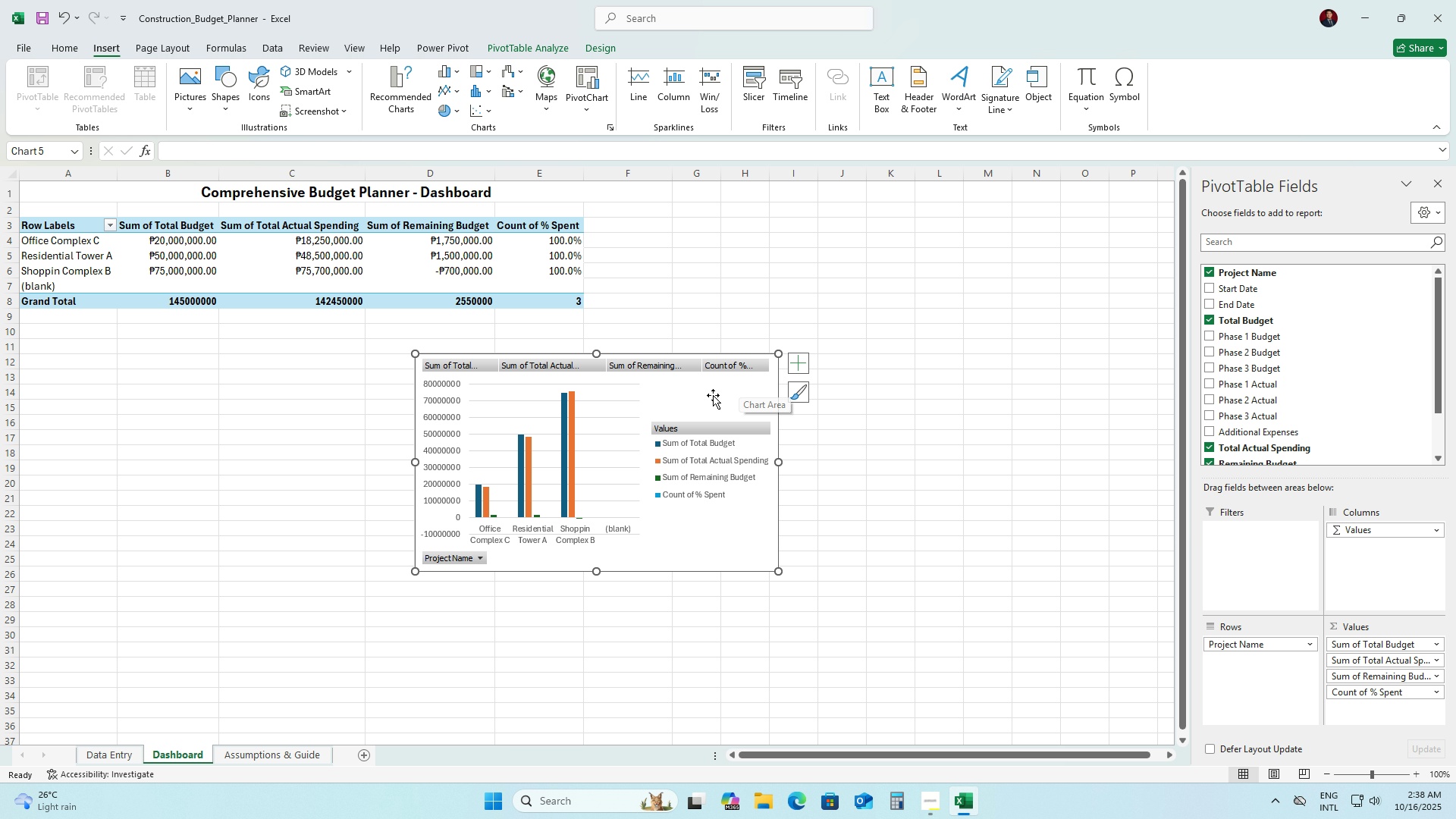 
left_click_drag(start_coordinate=[713, 395], to_coordinate=[973, 261])
 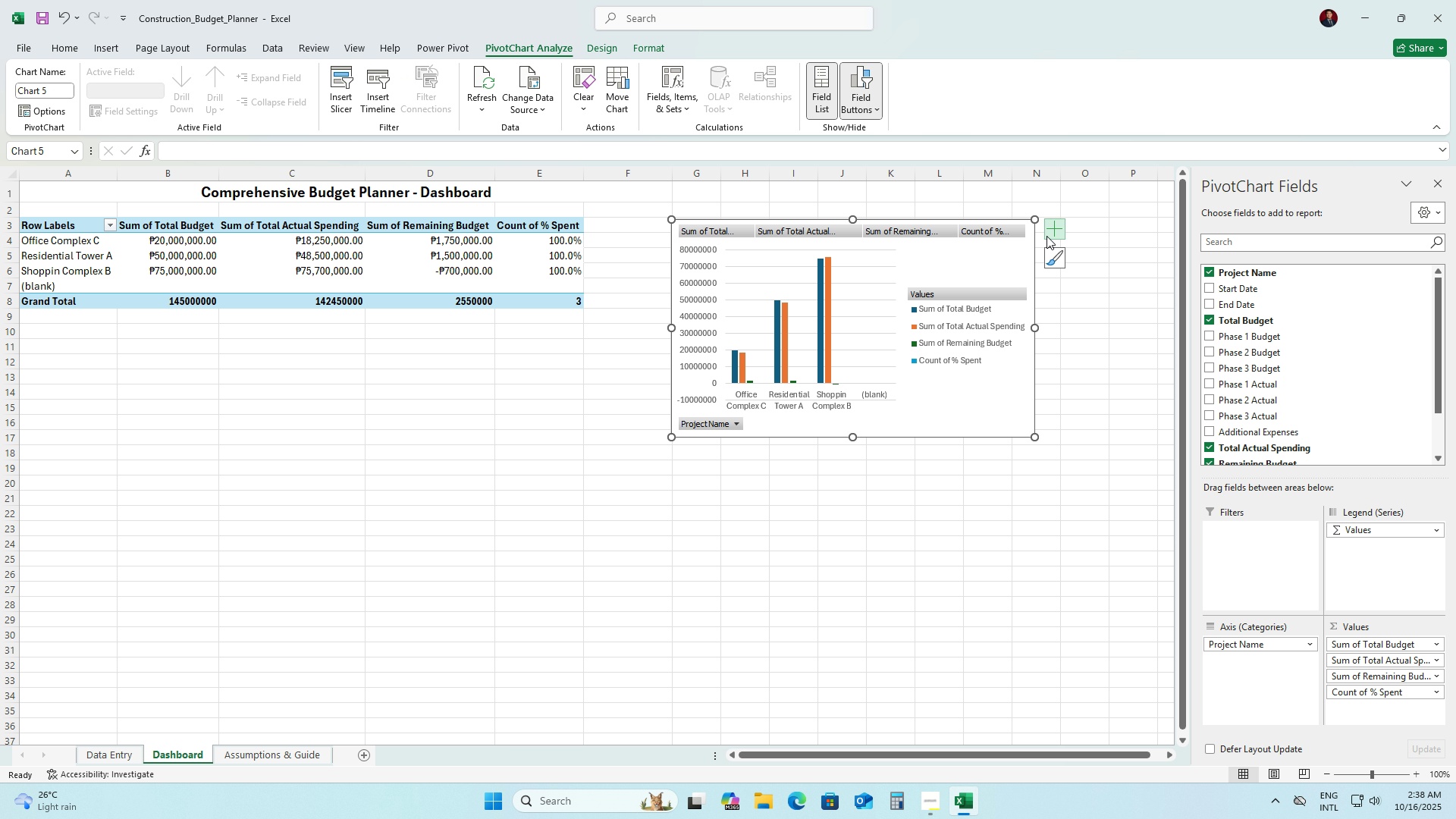 
left_click([1046, 236])
 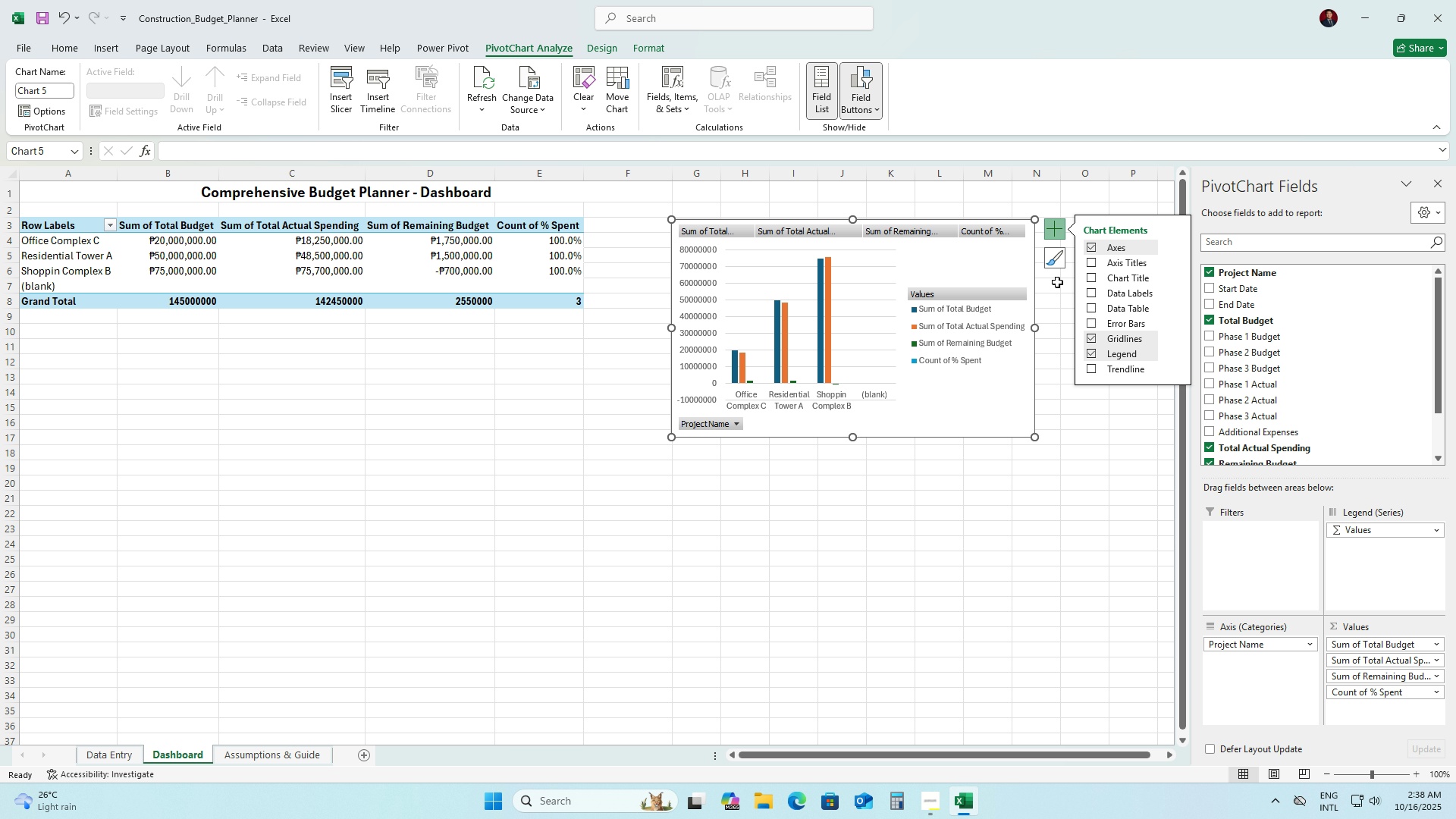 
mouse_move([1089, 287])
 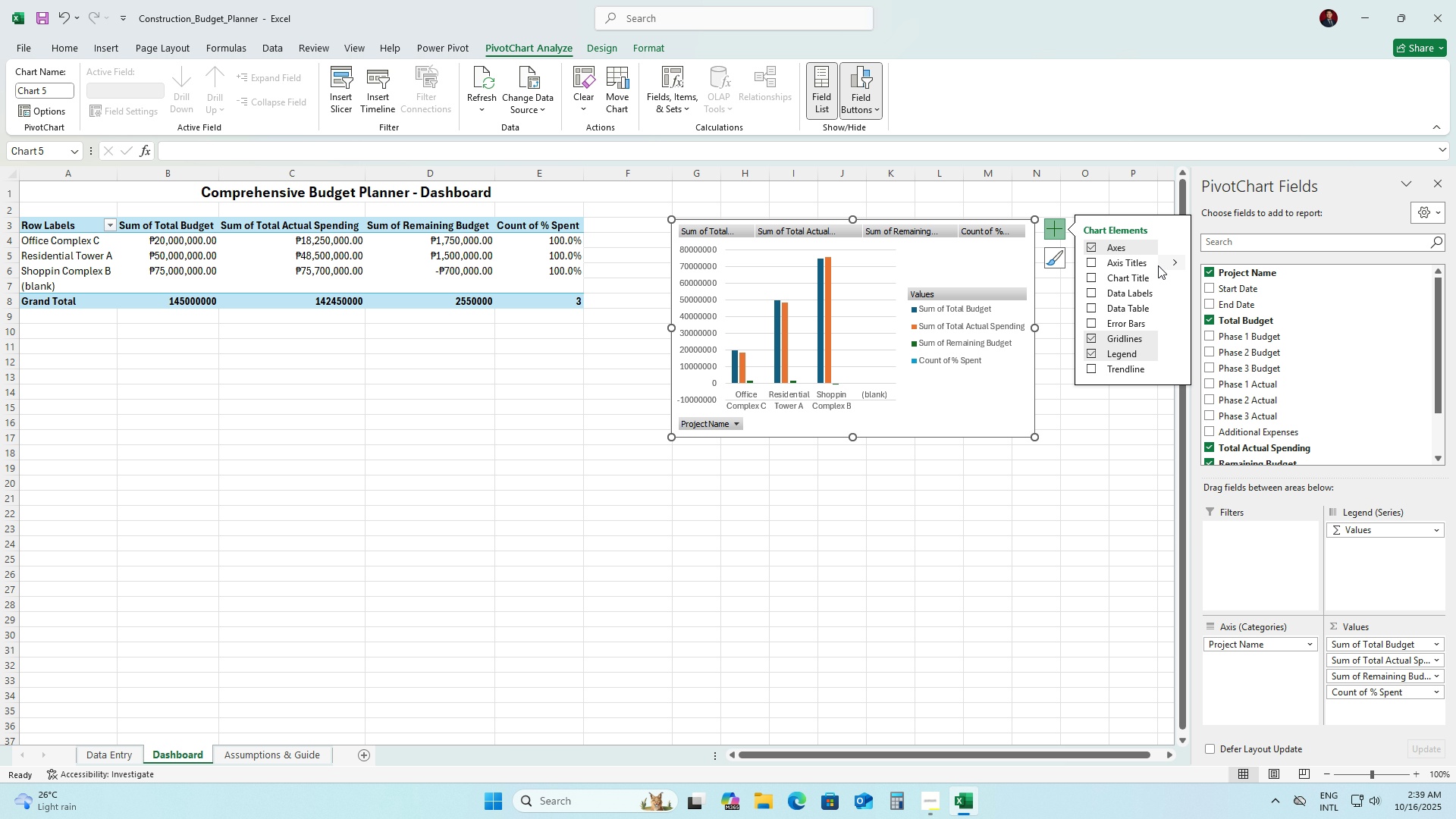 
wait(7.16)
 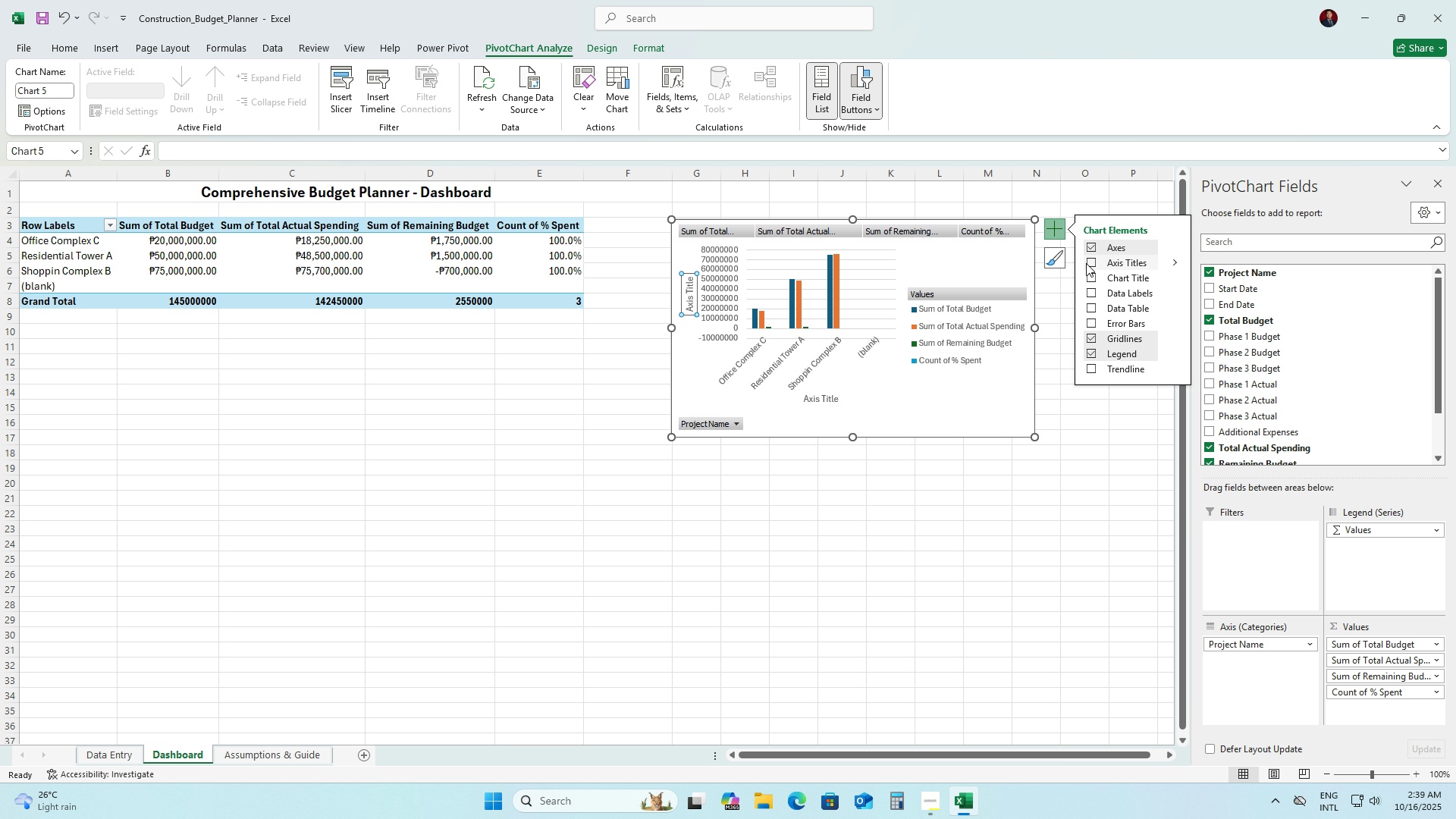 
left_click([1172, 248])
 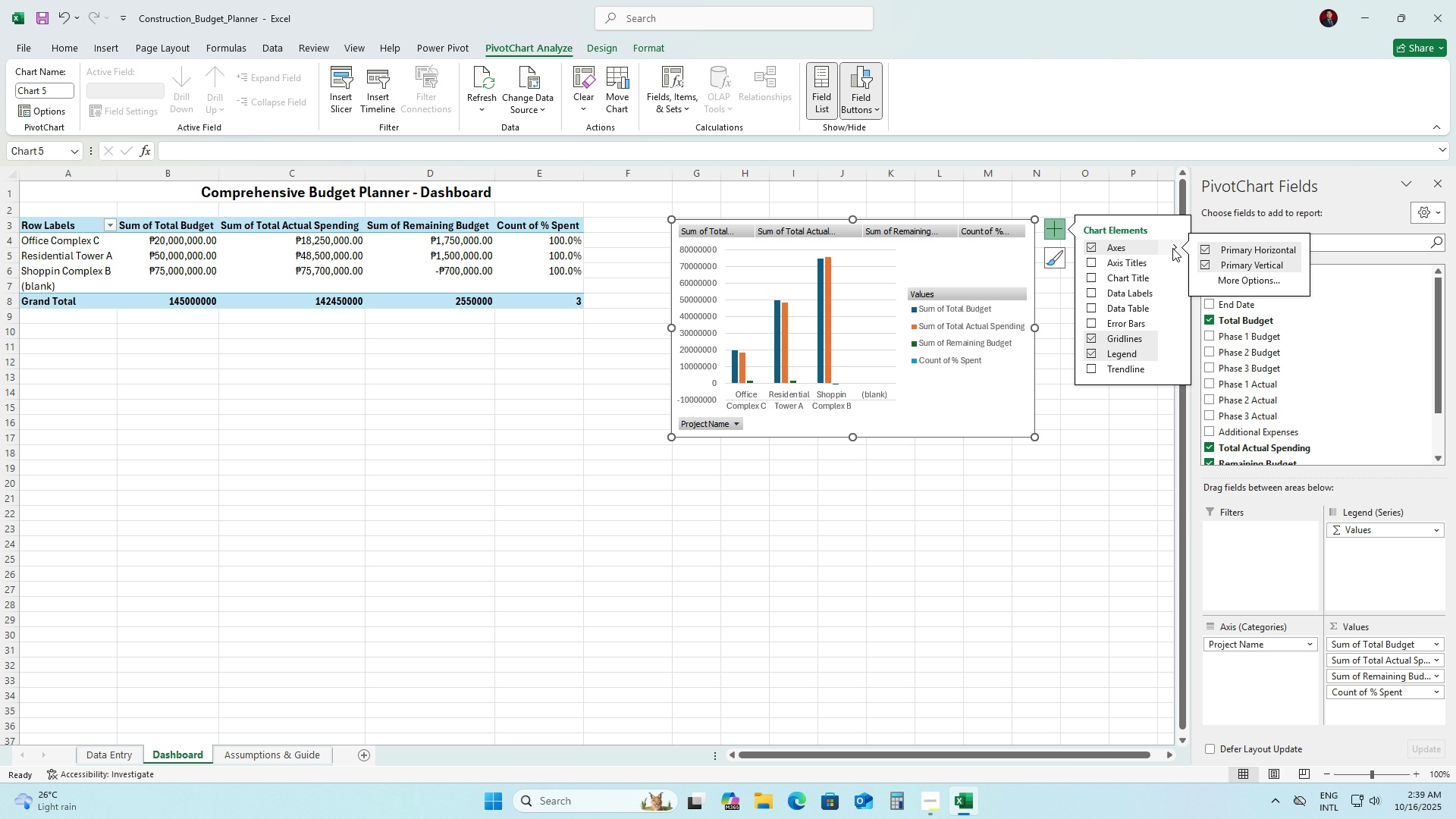 
wait(22.21)
 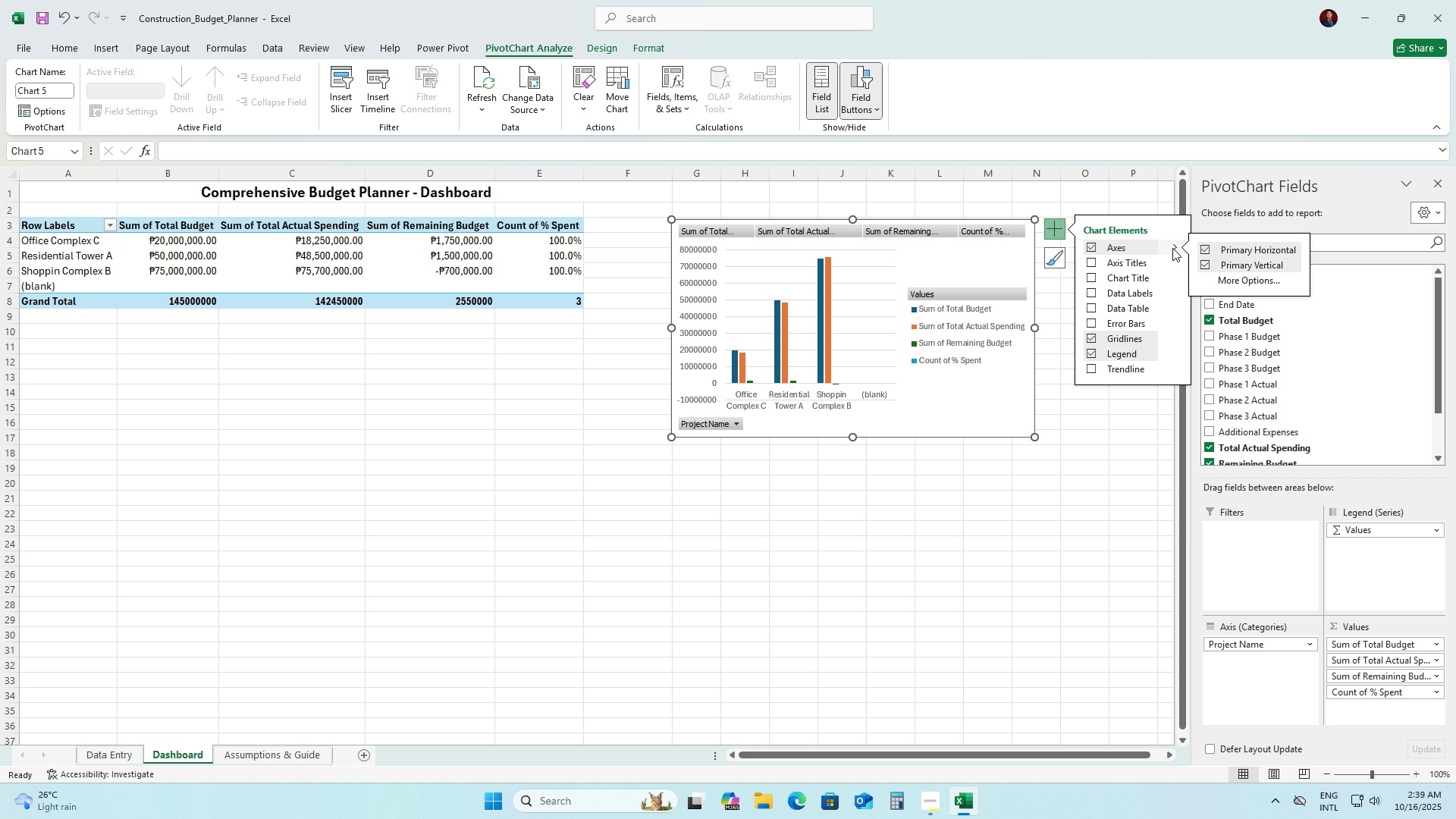 
left_click([1207, 251])
 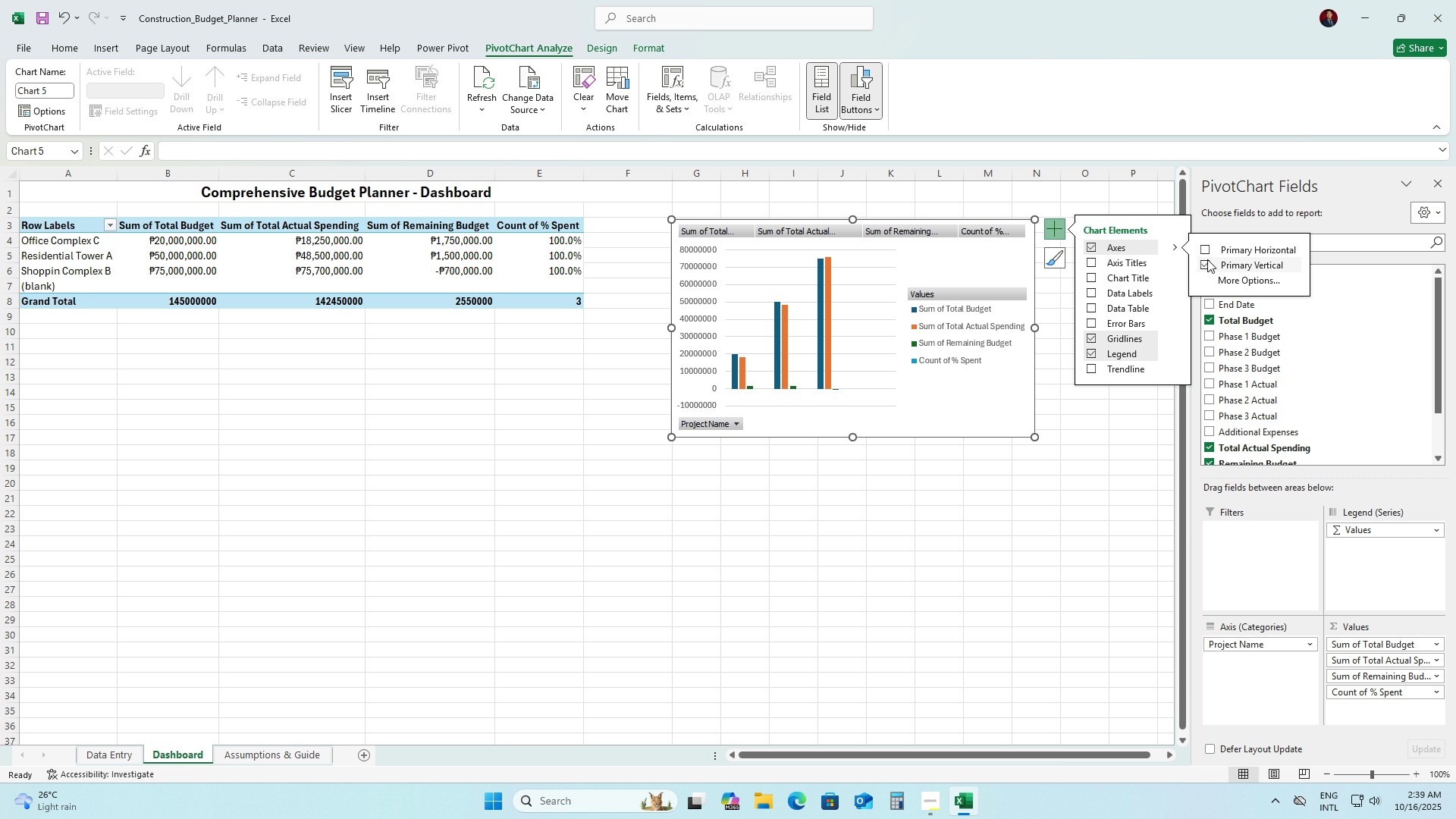 
left_click([1207, 259])
 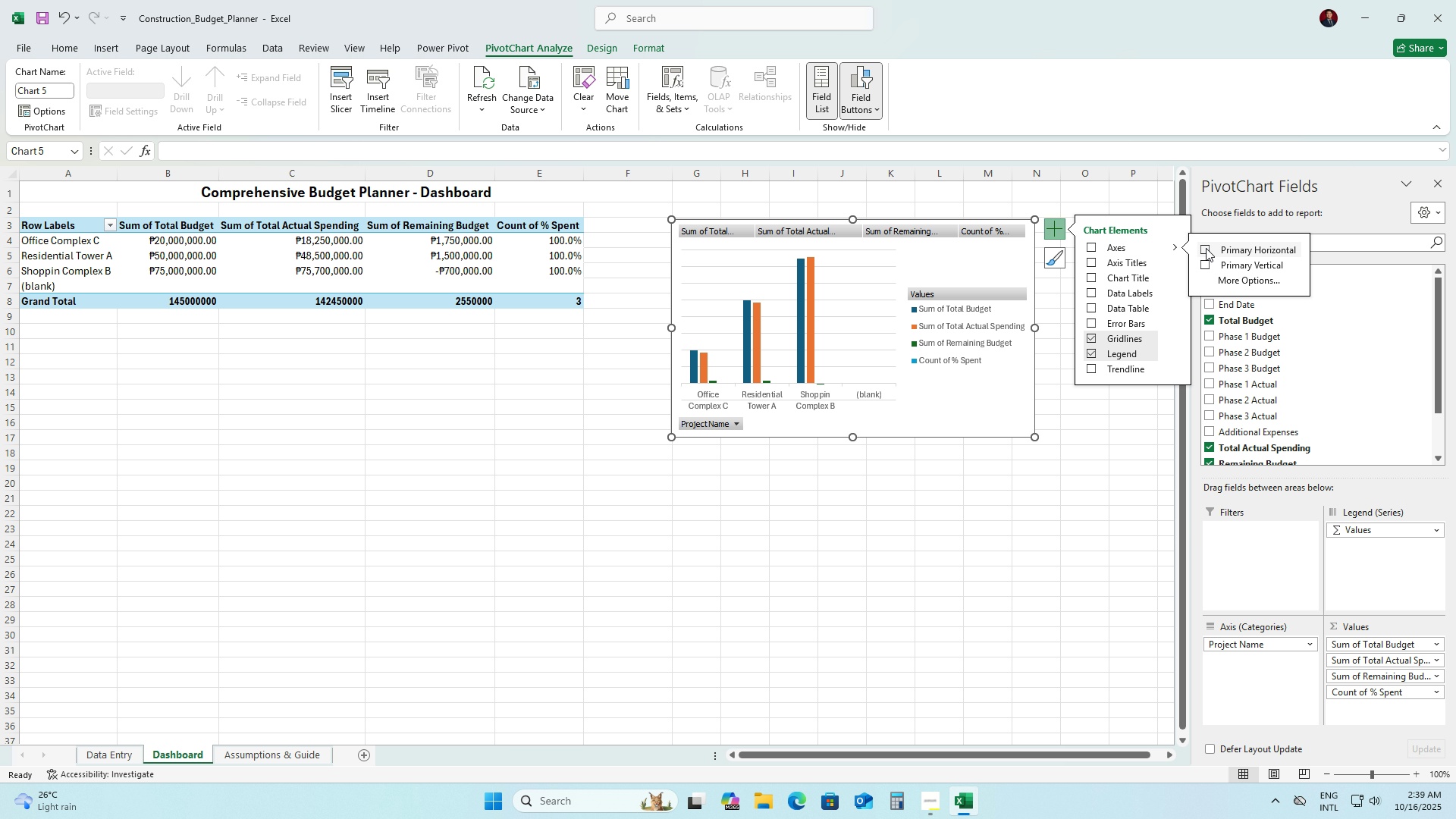 
left_click([1206, 248])
 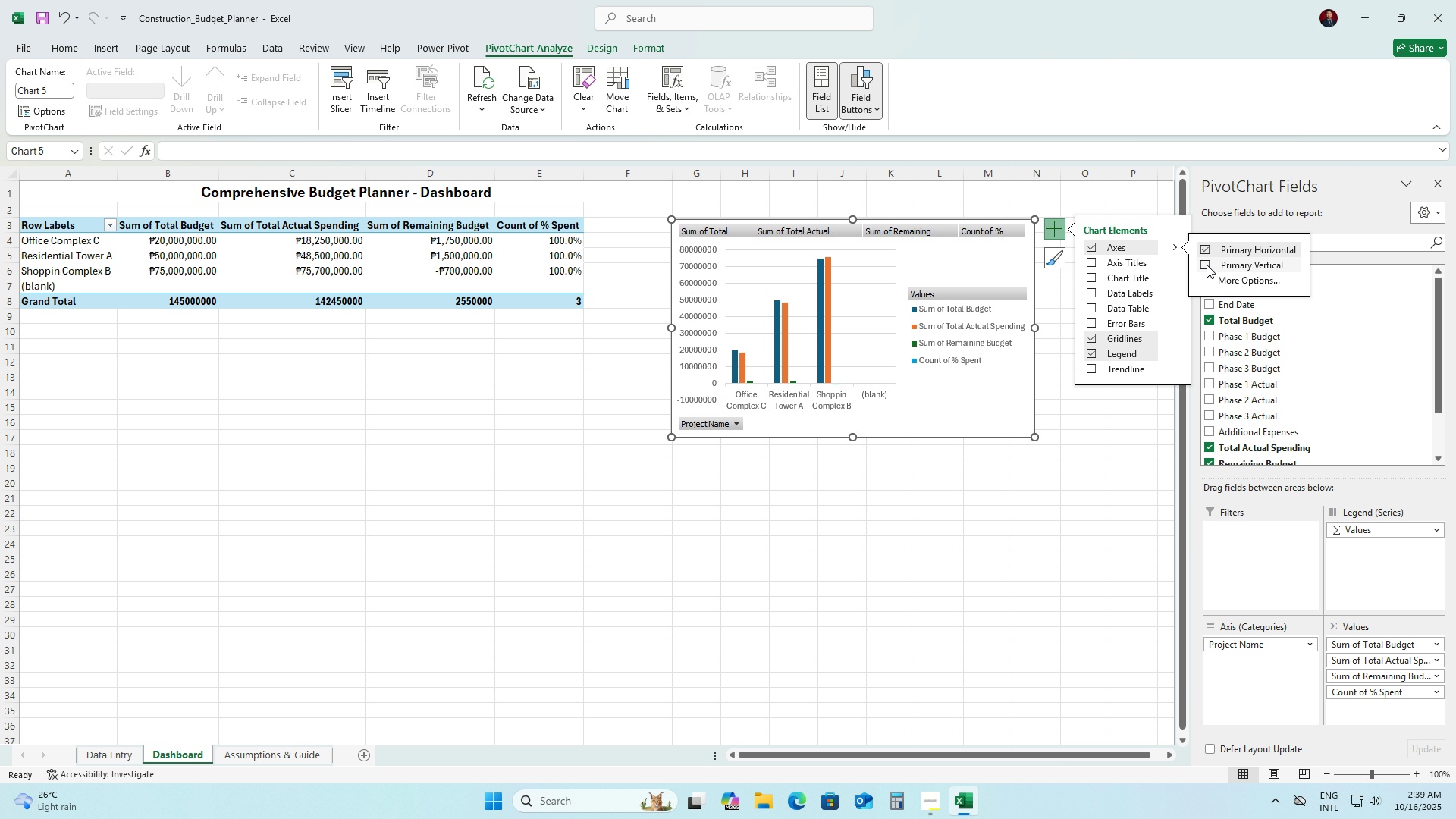 
left_click([1207, 265])
 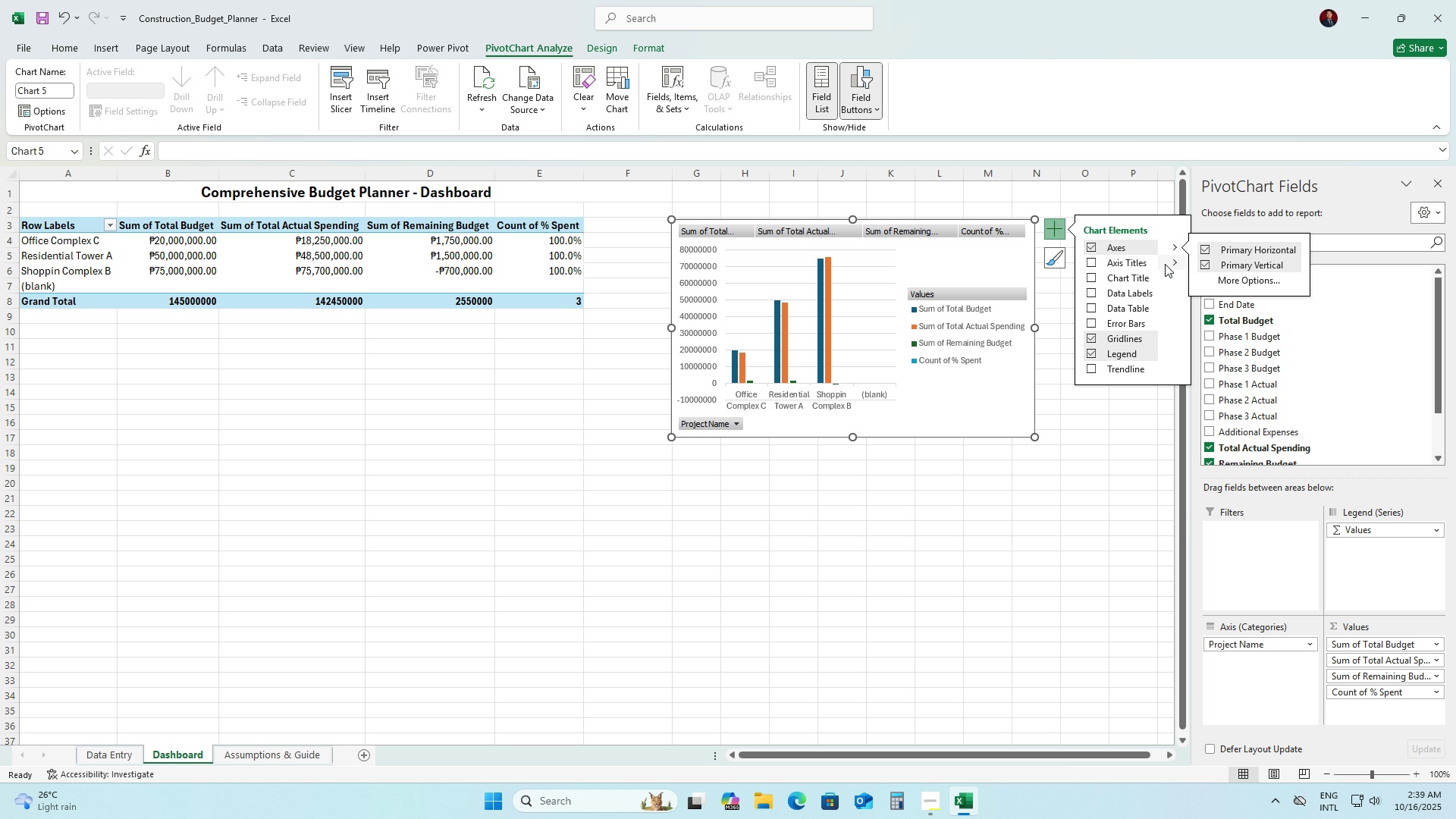 
left_click([1087, 264])
 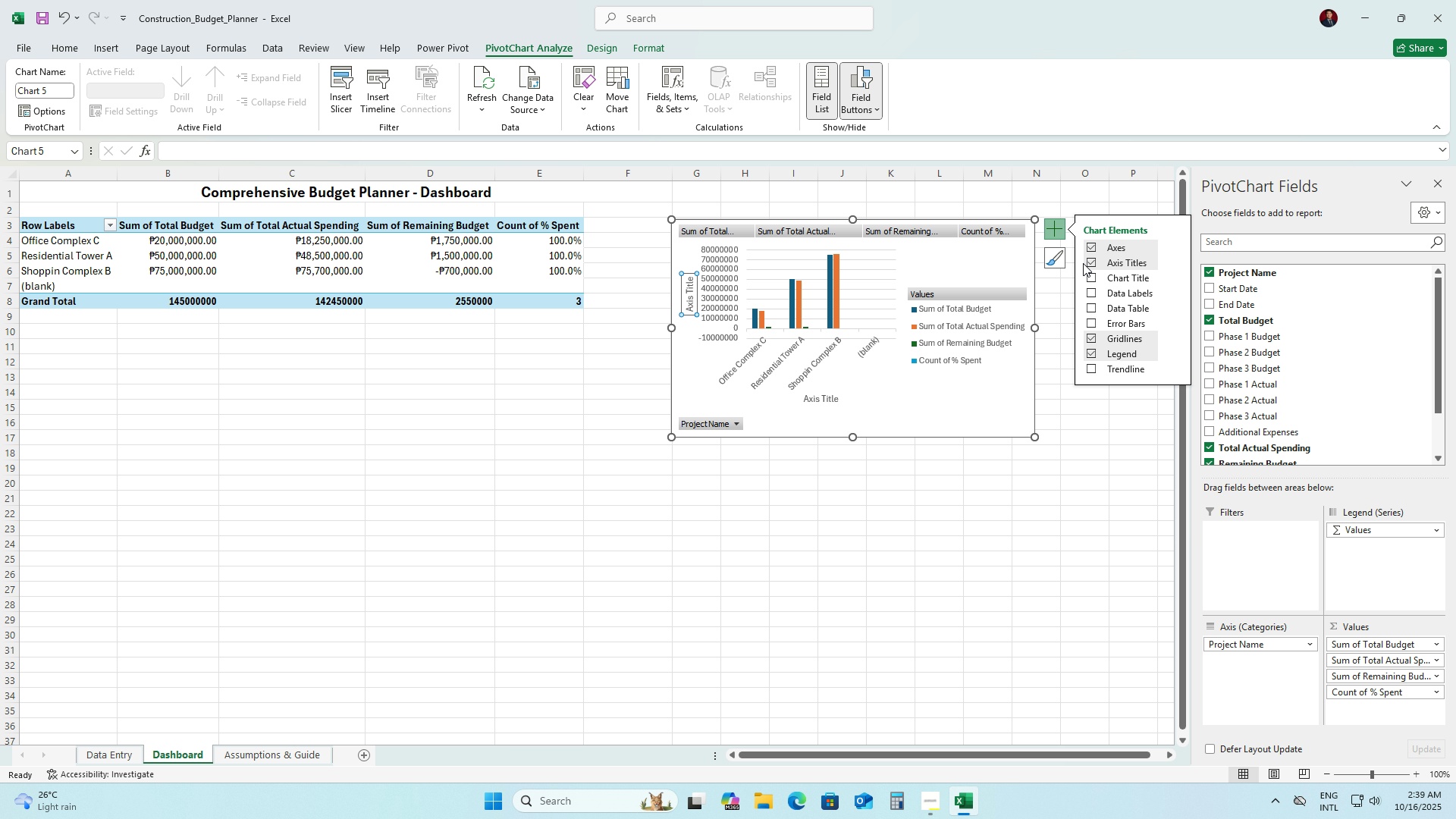 
left_click([1090, 260])
 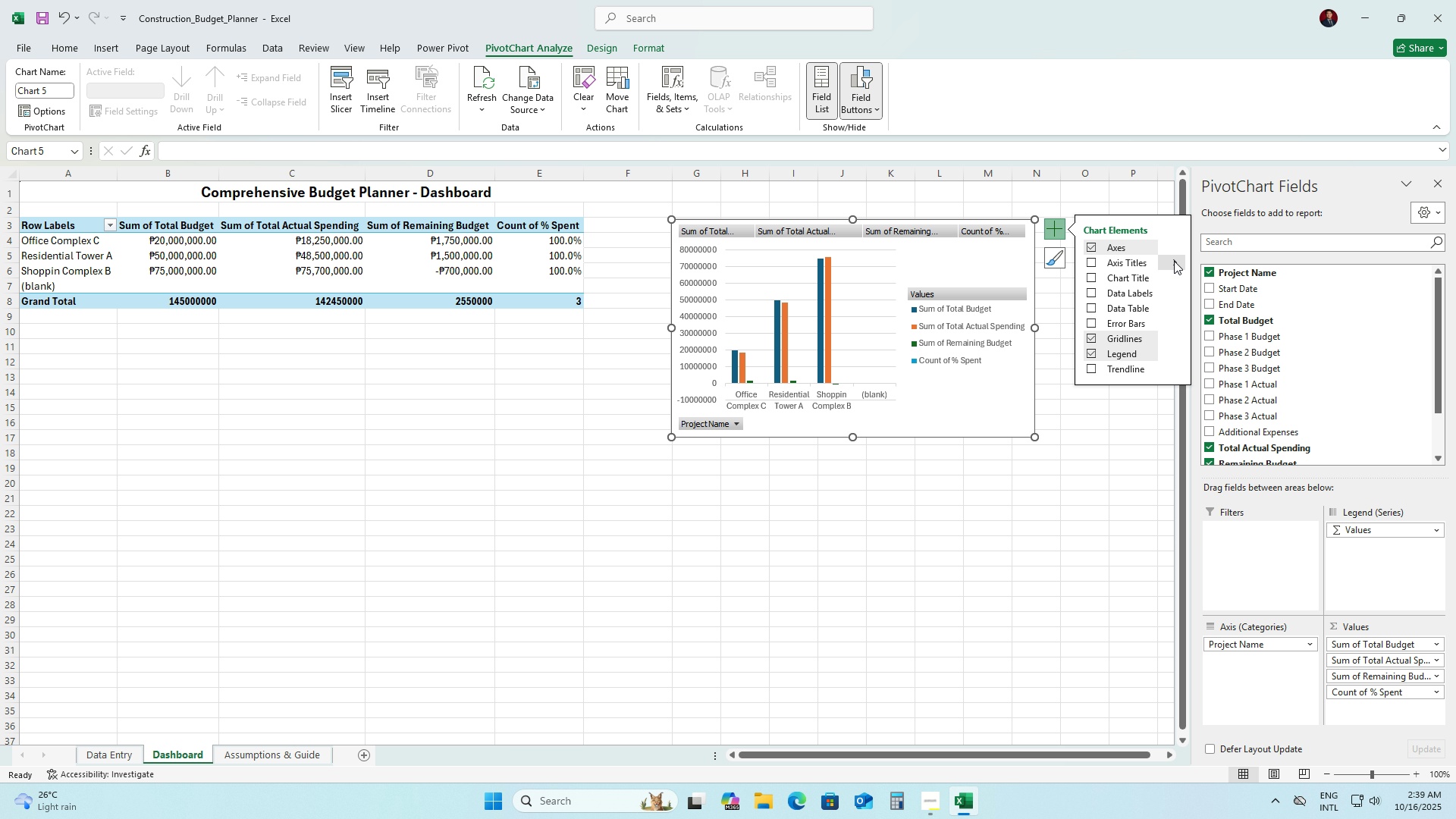 
left_click([1174, 261])
 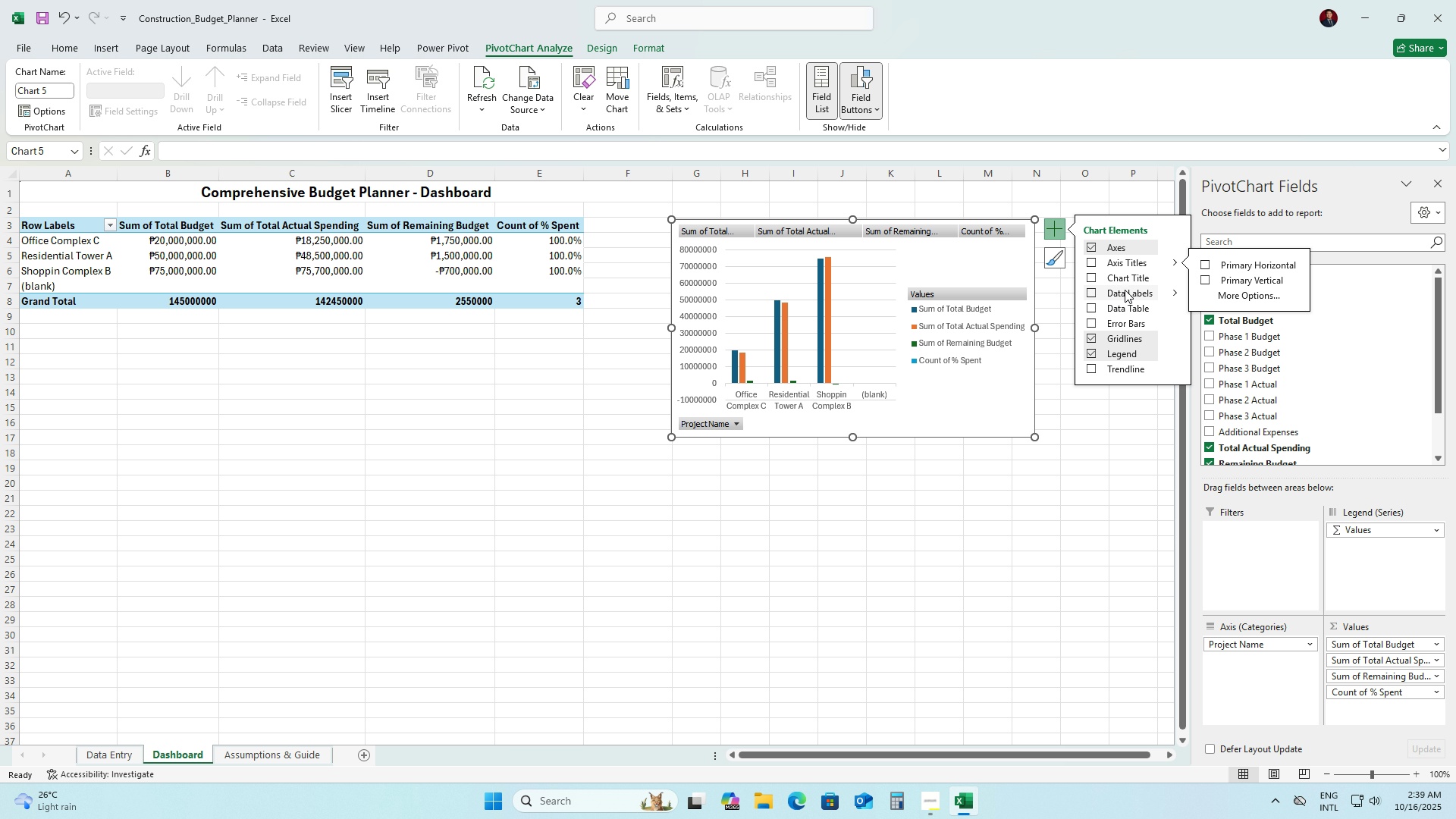 
wait(7.92)
 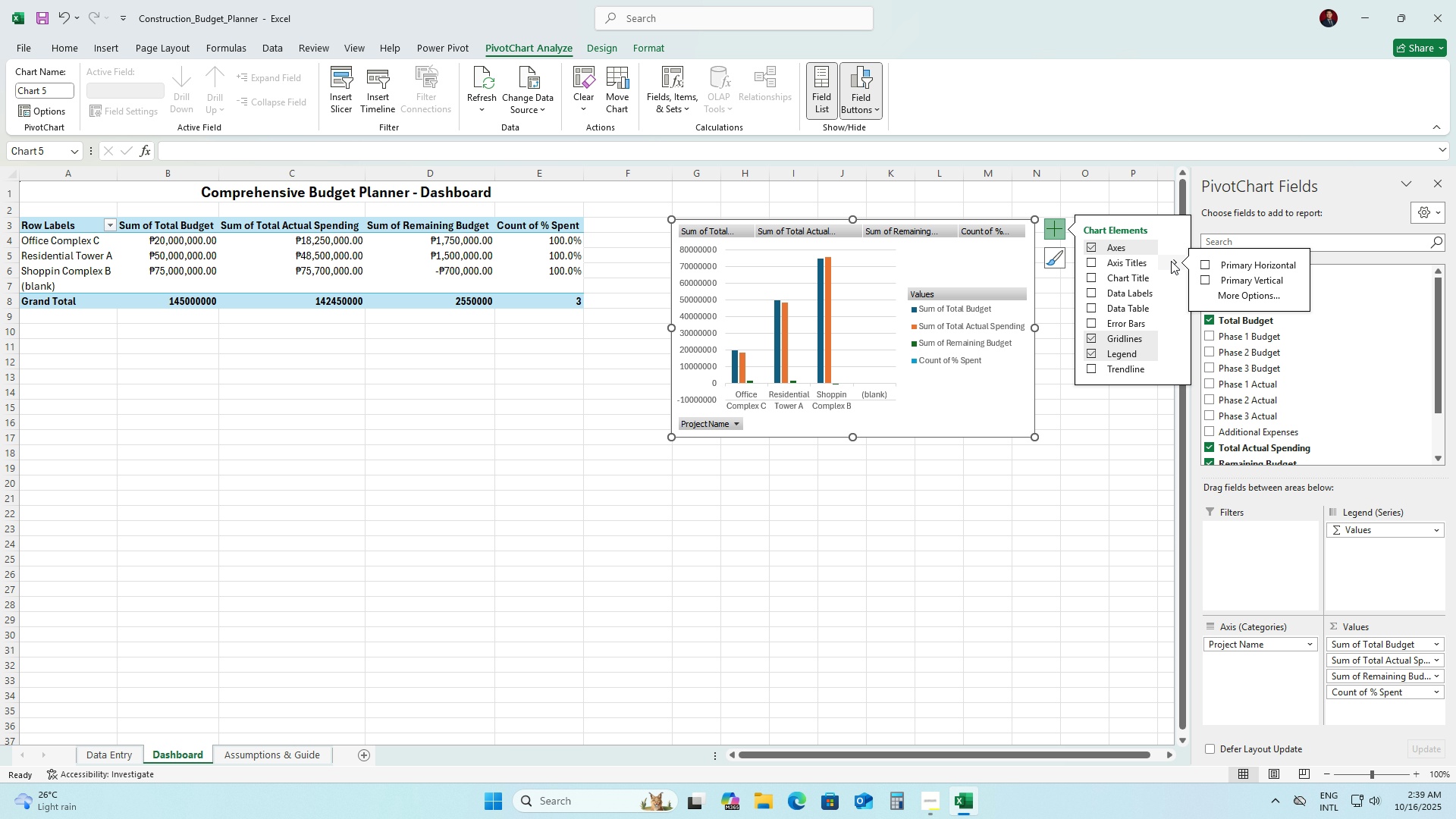 
left_click([1093, 278])
 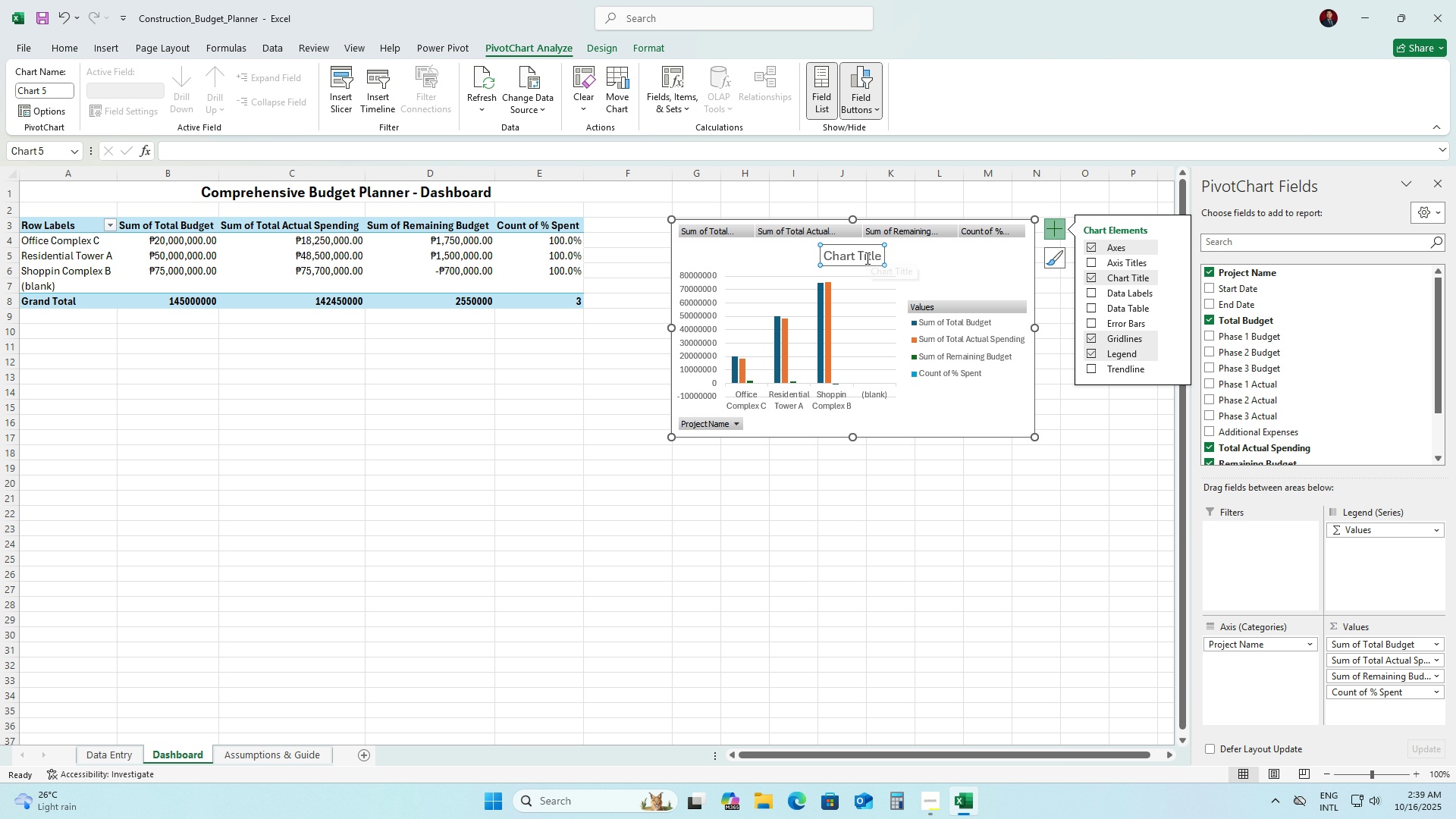 
double_click([866, 258])
 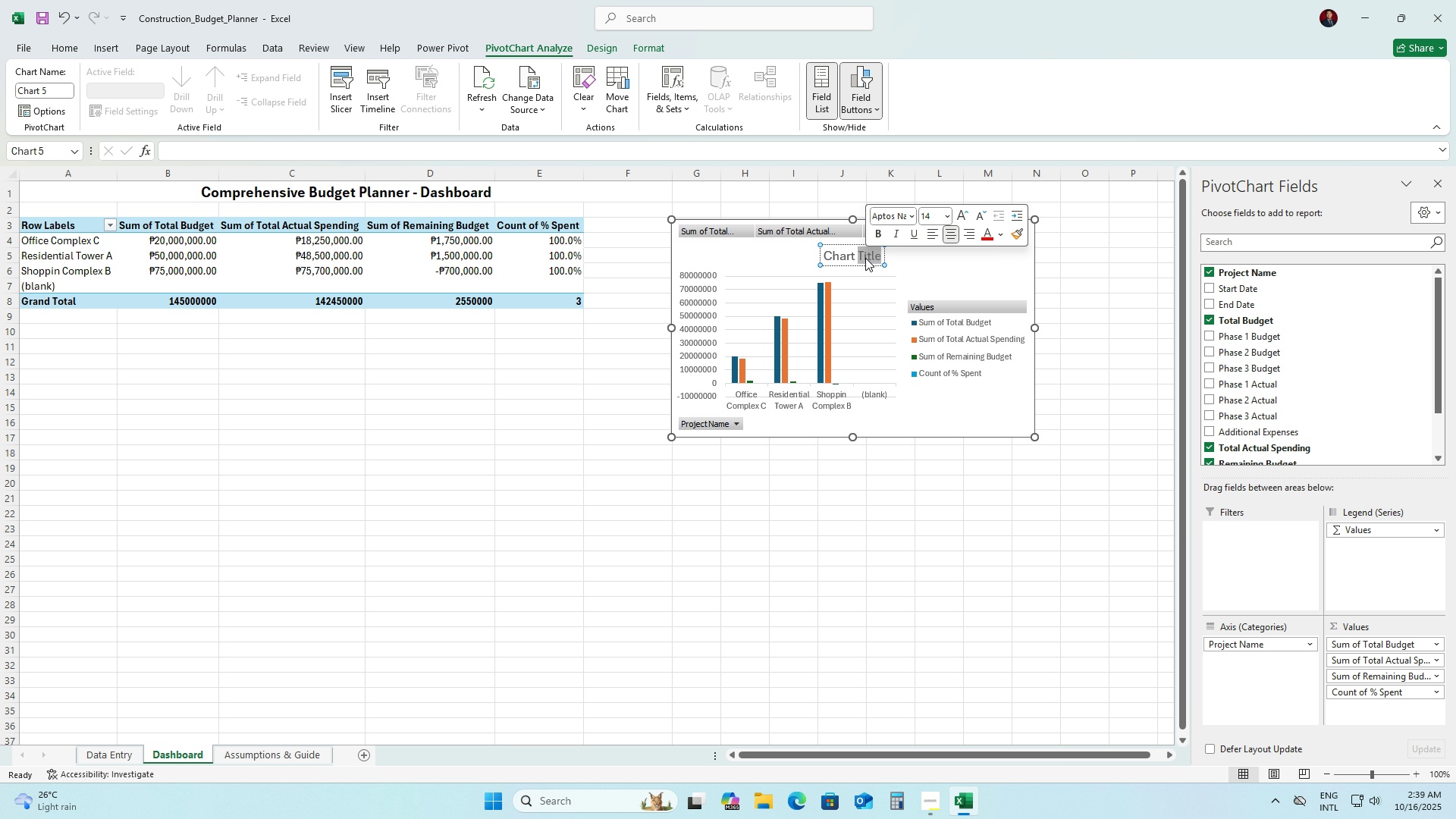 
wait(6.16)
 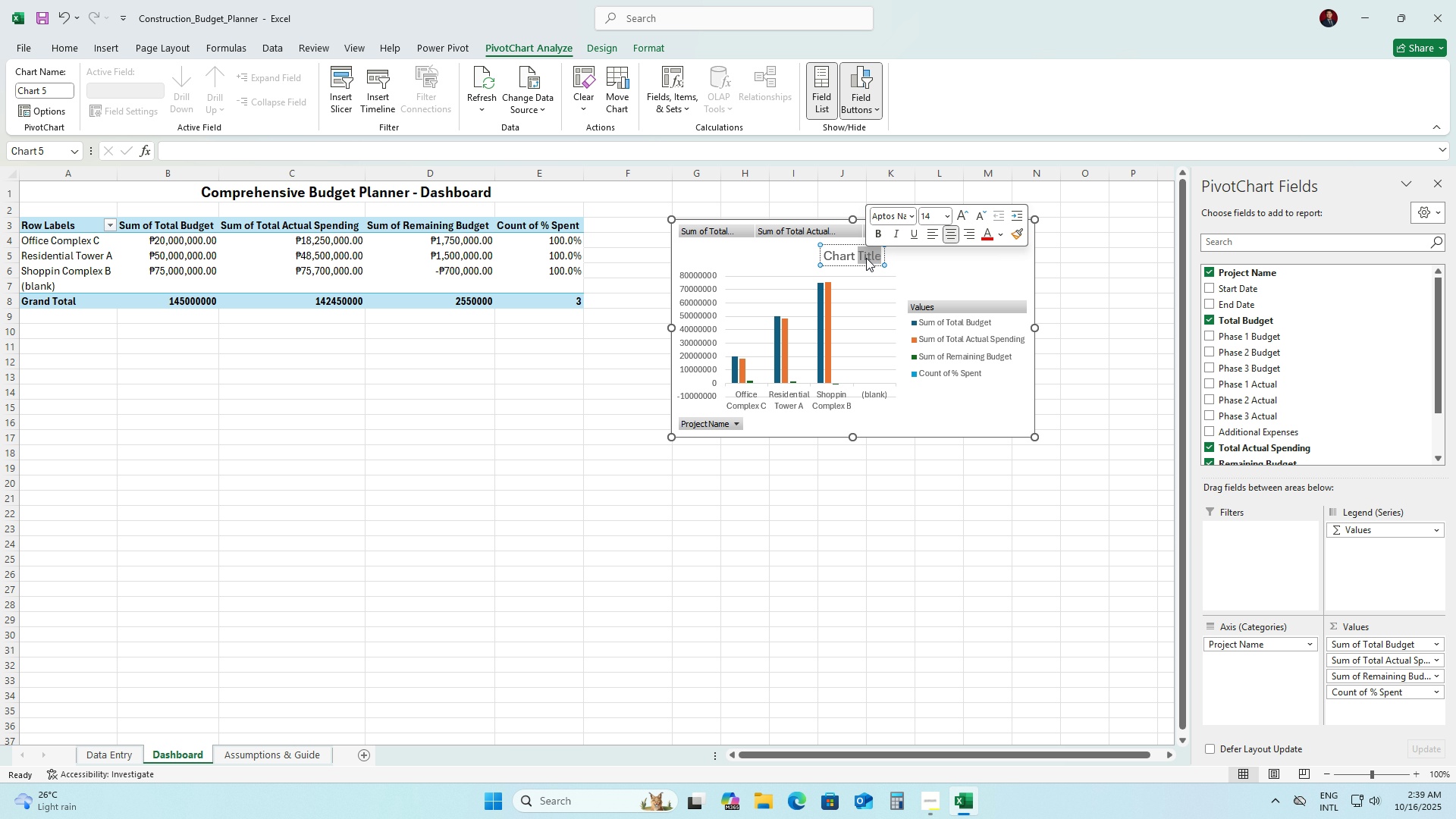 
left_click([863, 259])
 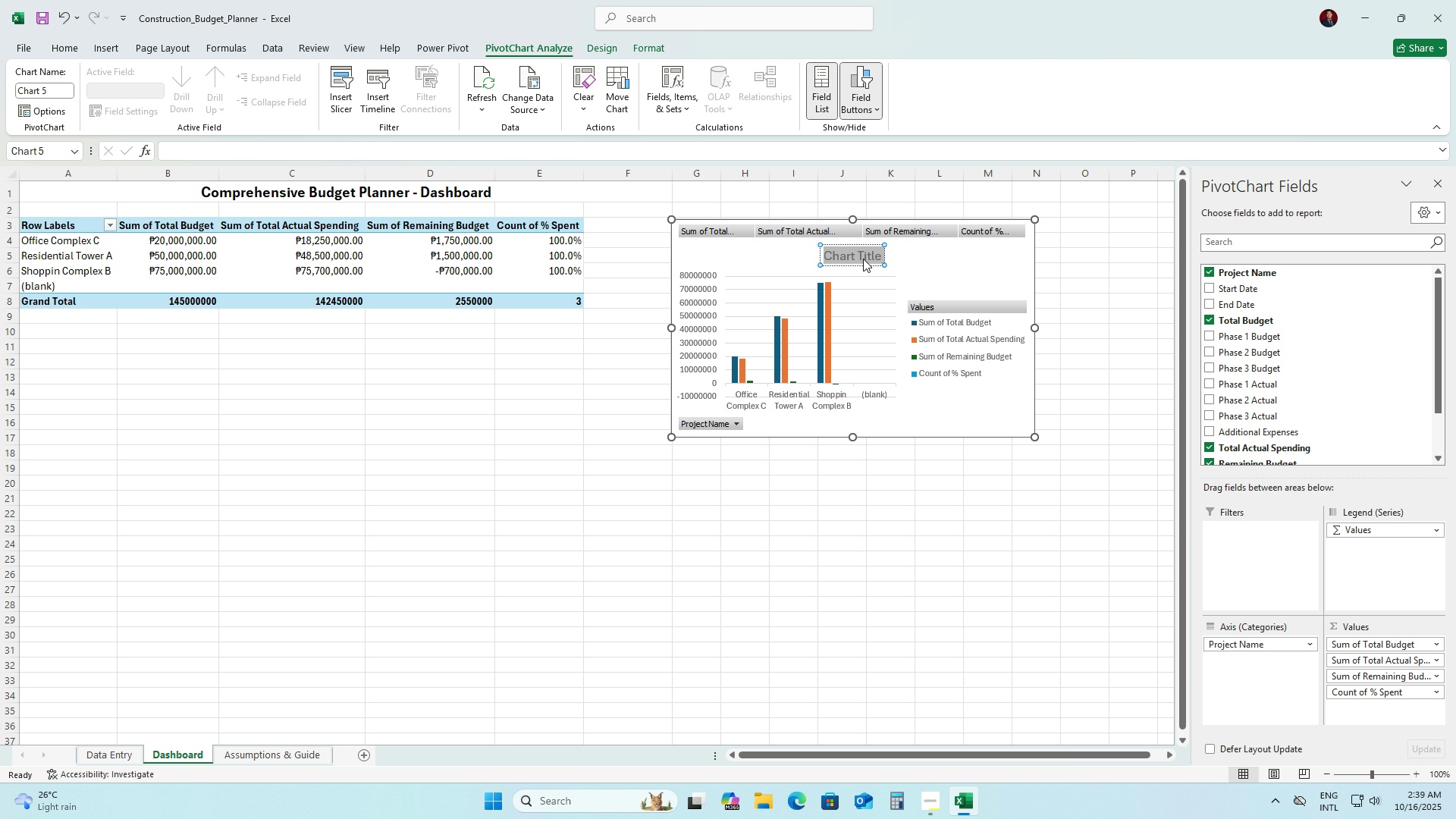 
key(Control+A)
 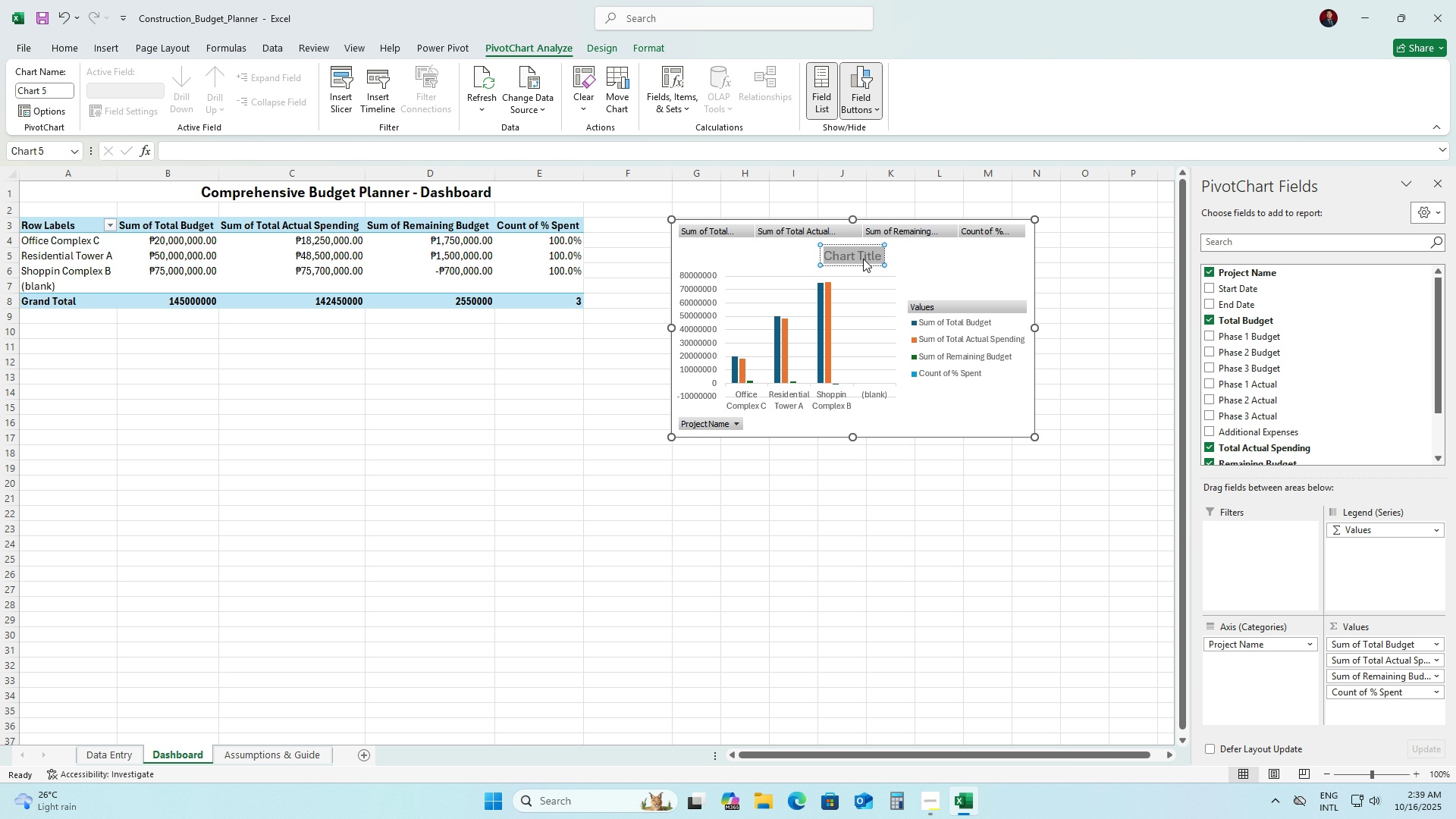 
type(Total Budget vs Actual Spending by Po)
key(Backspace)
type(roject)
 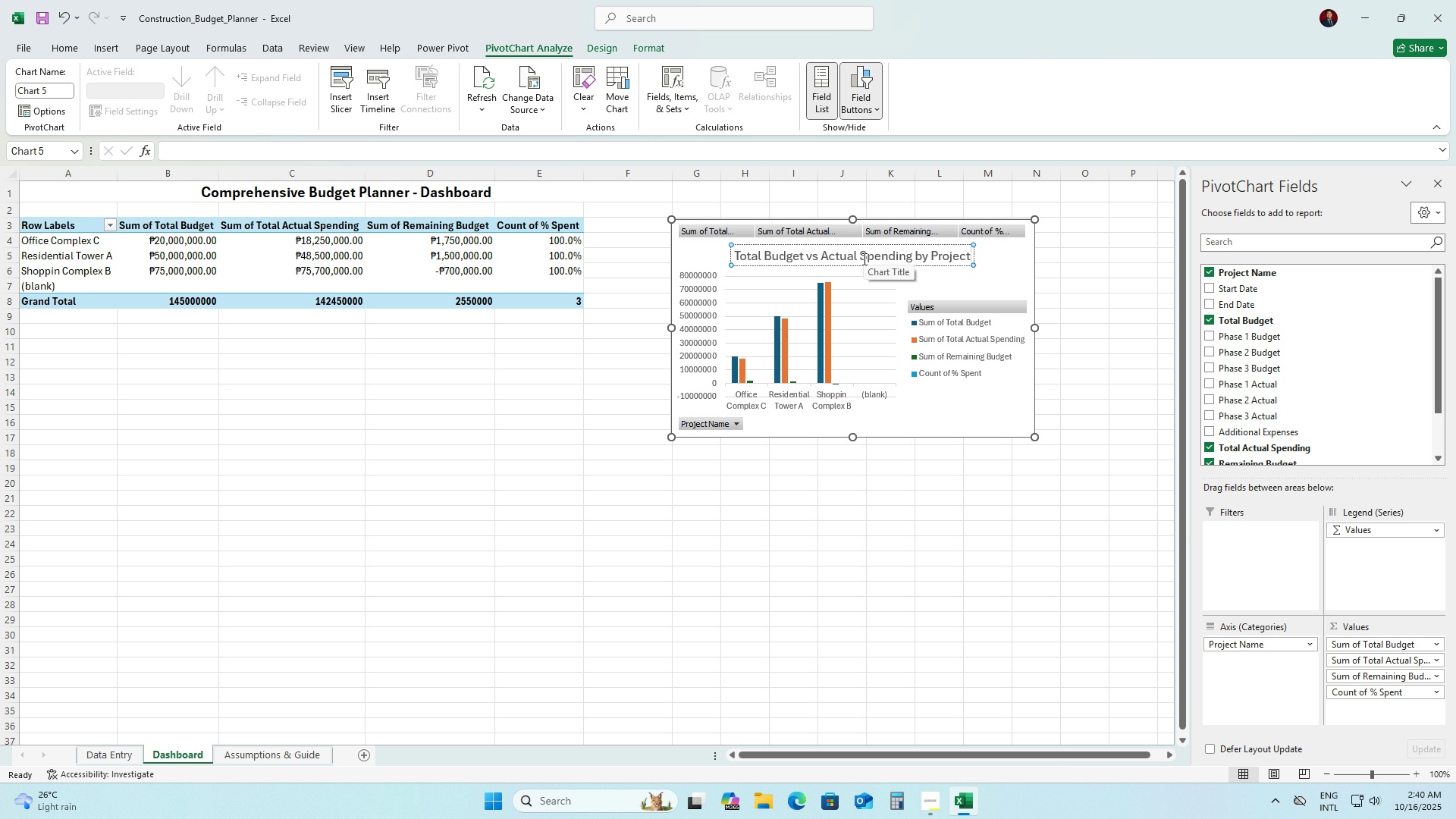 
wait(23.93)
 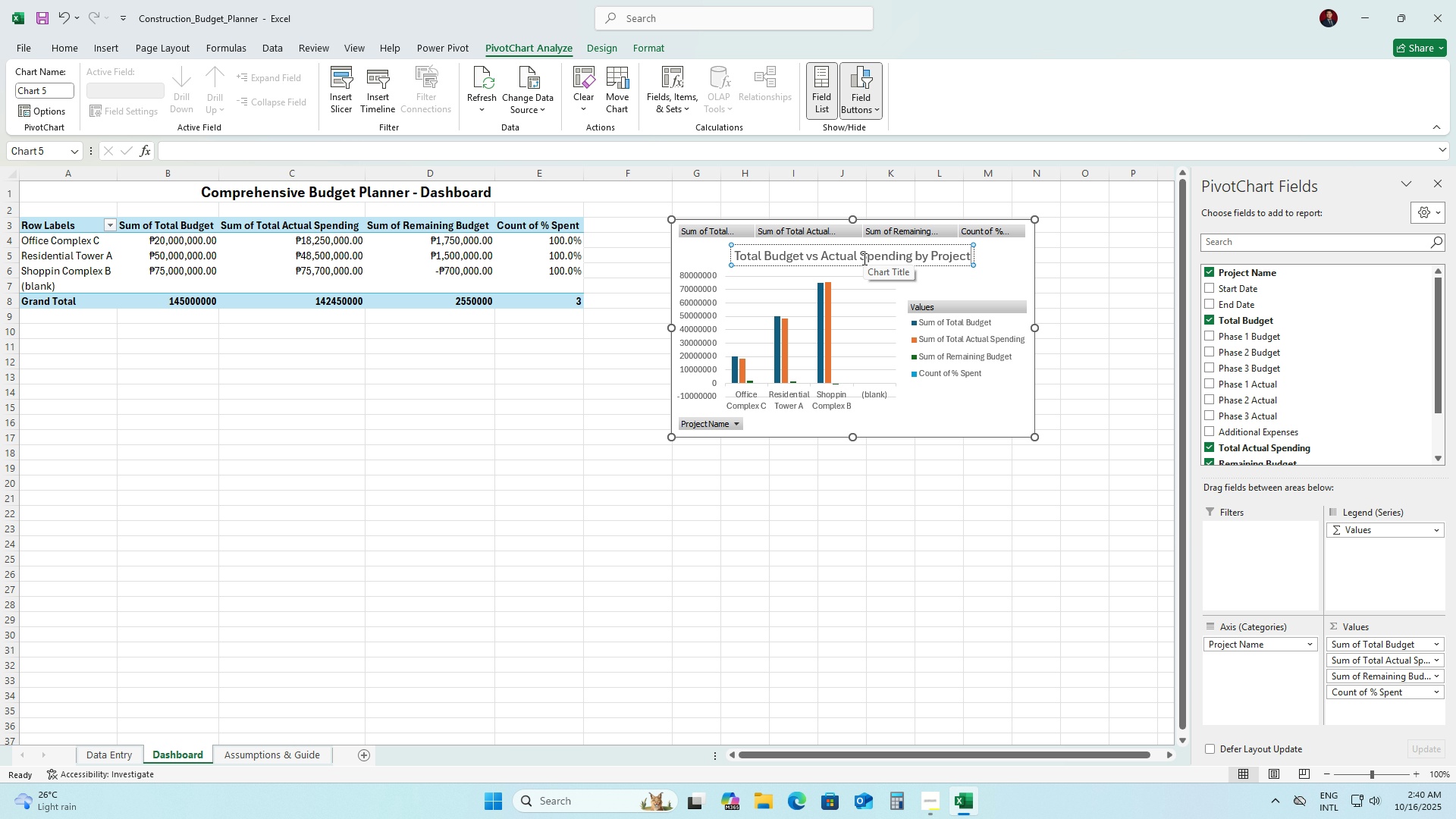 
right_click([1001, 270])
 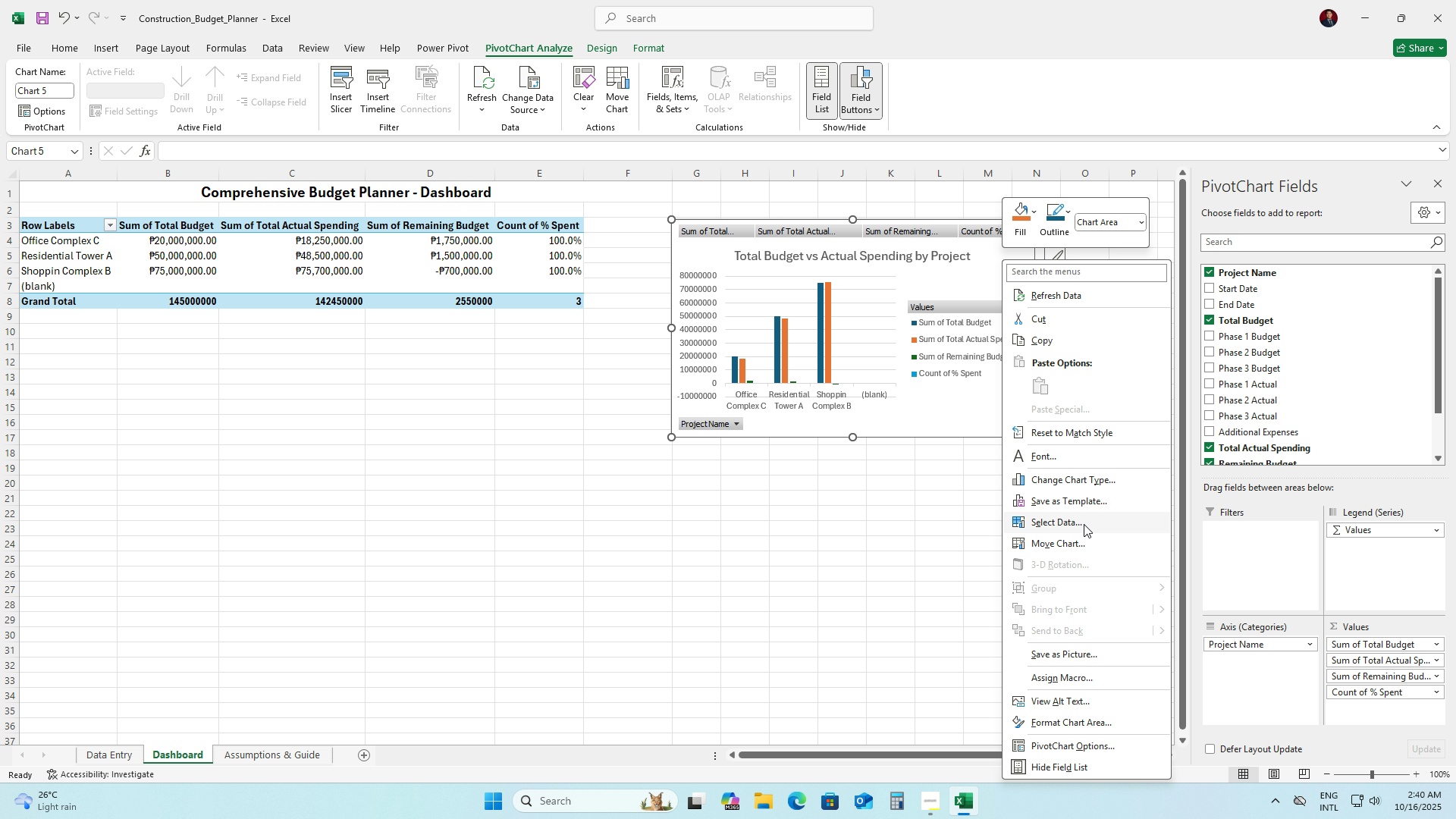 
left_click([1084, 524])
 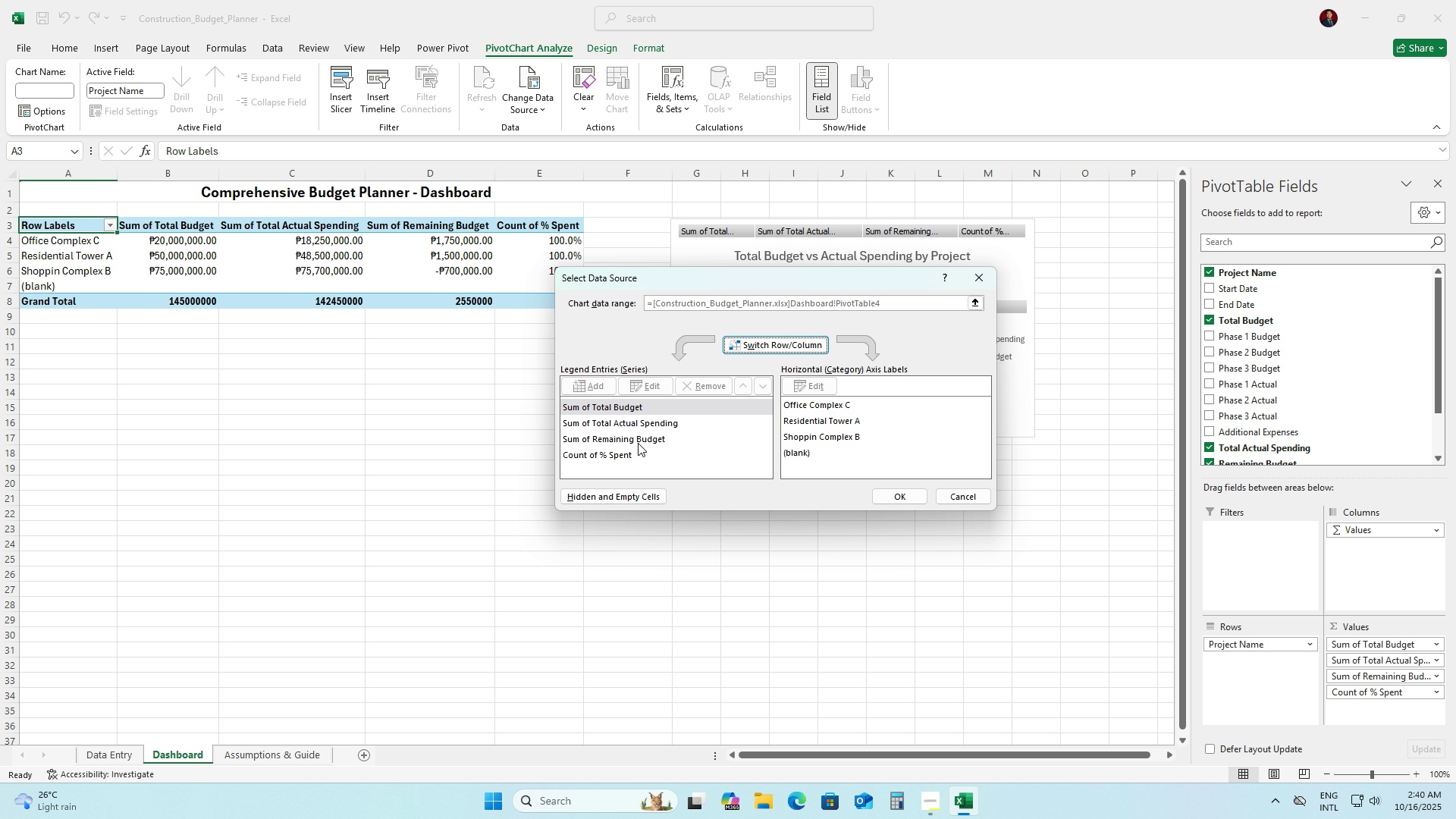 
left_click([638, 443])
 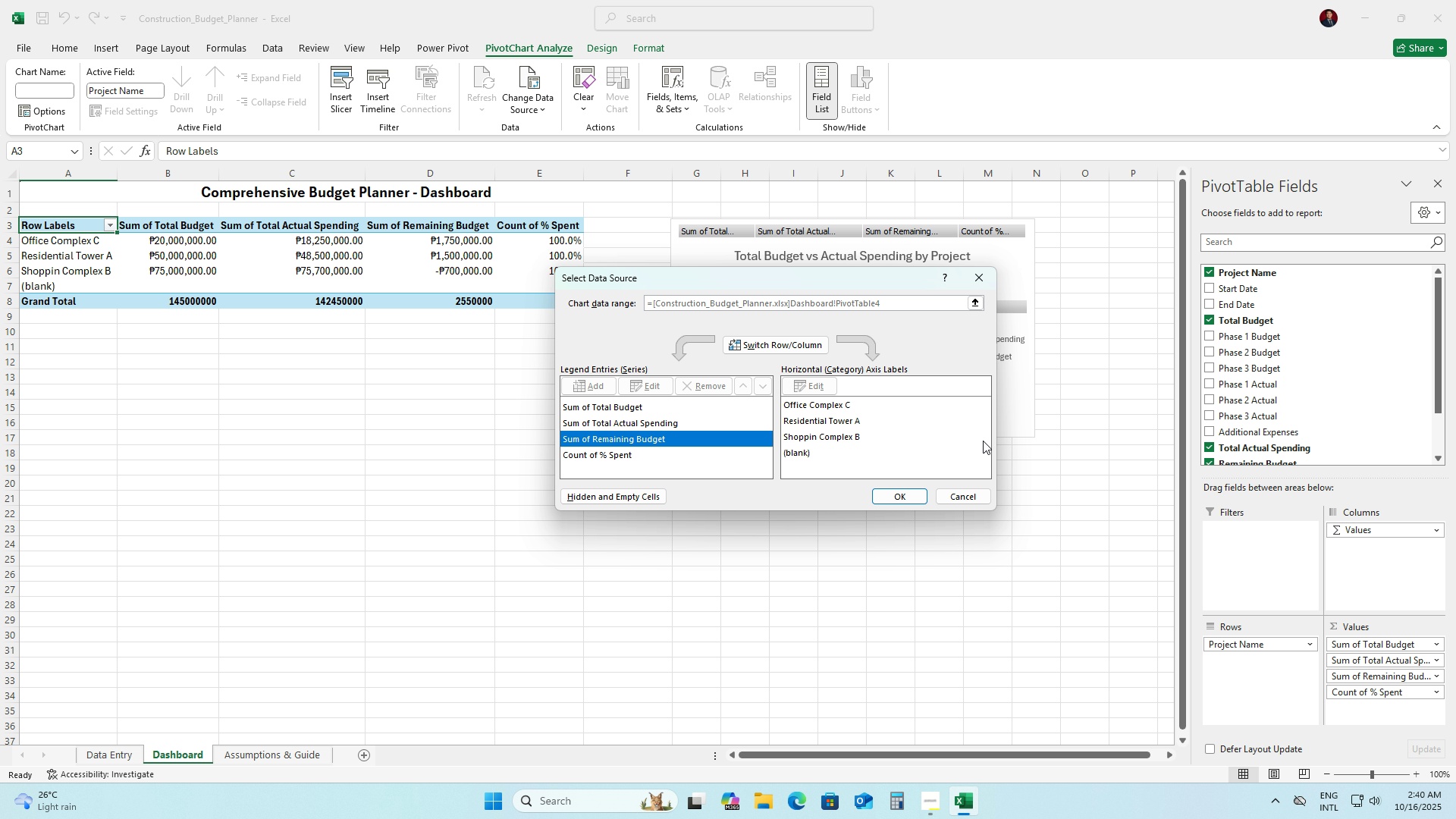 
left_click([978, 488])
 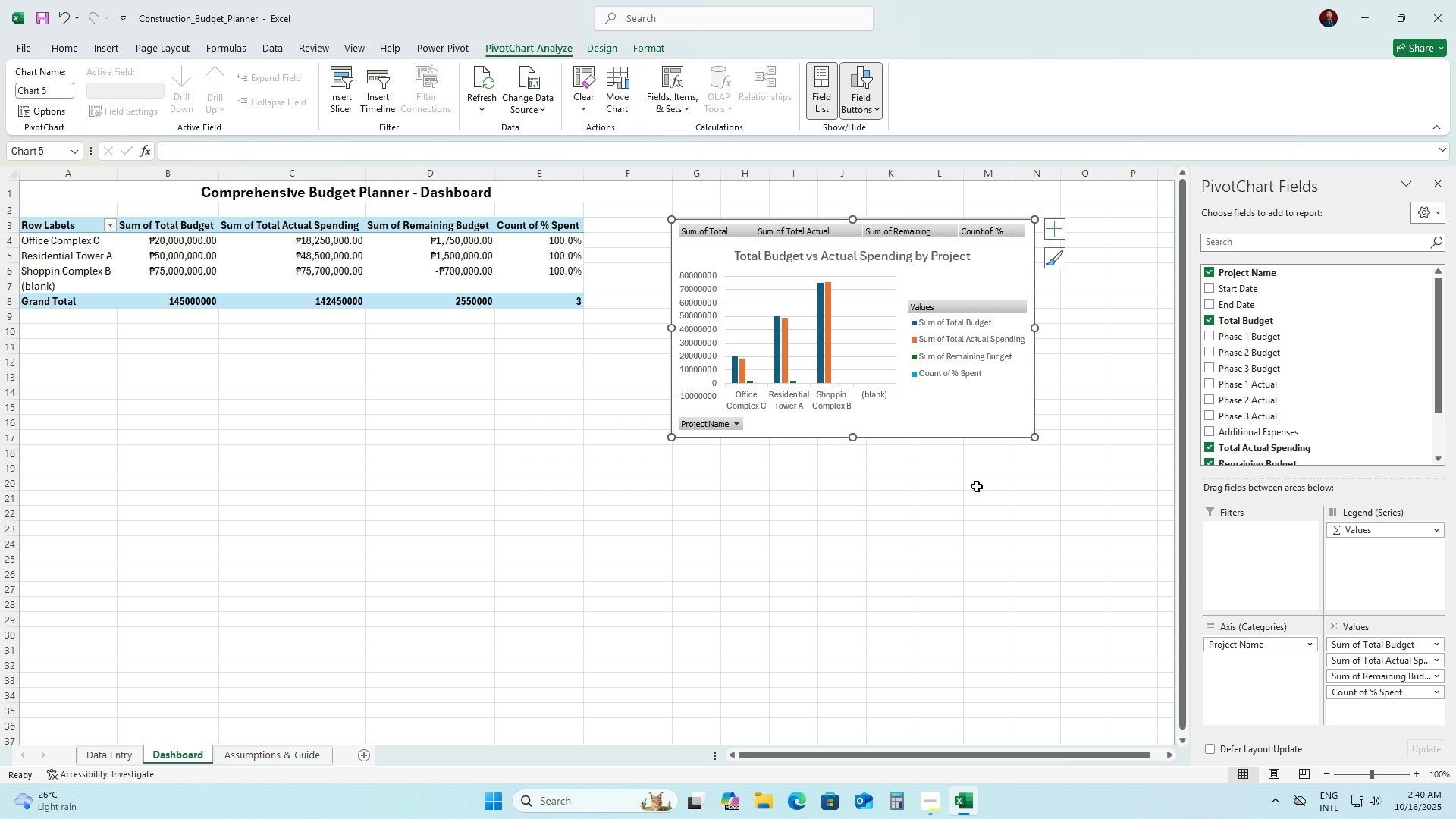 
key(Control+Z)
 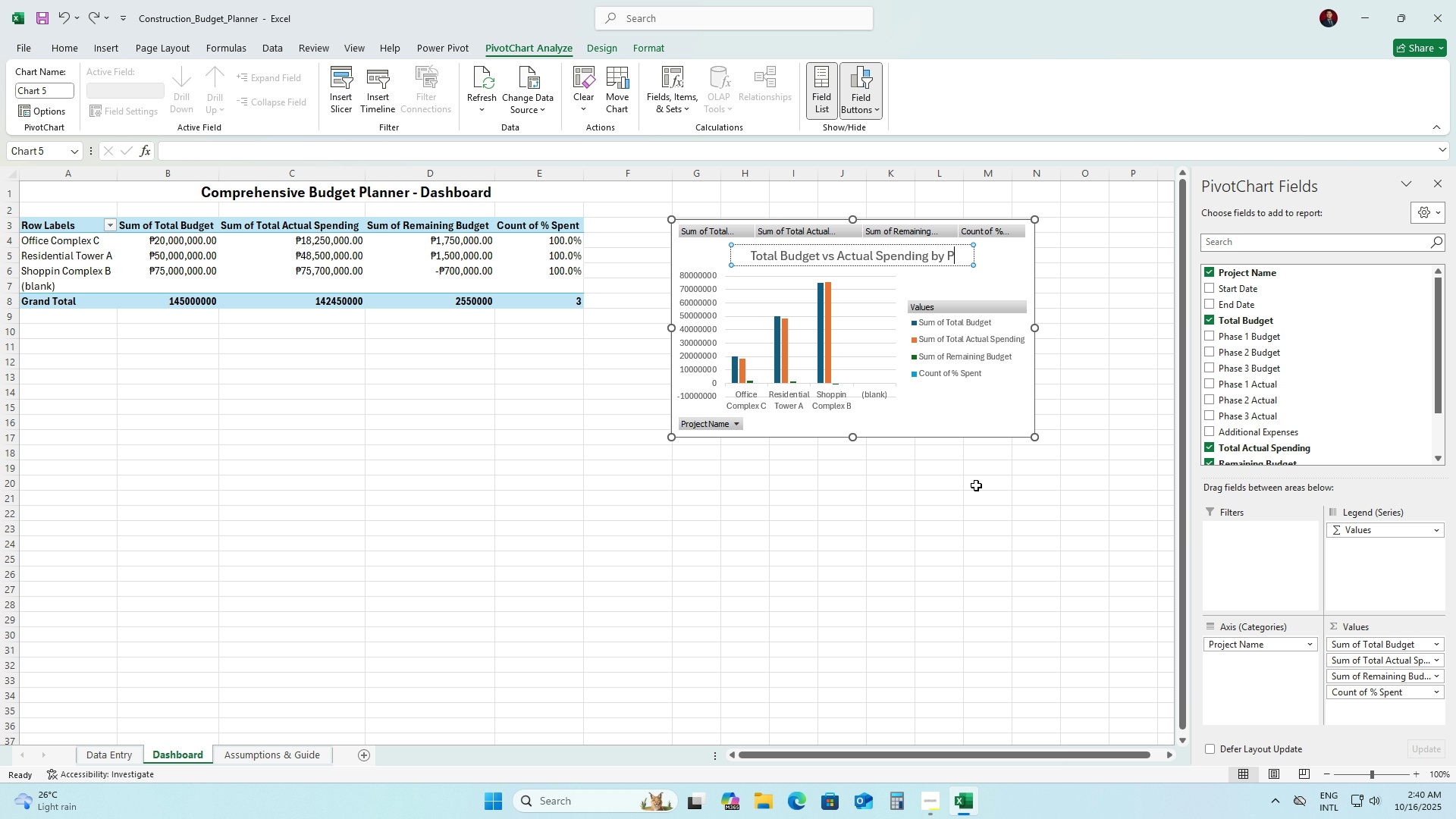 
key(Control+Z)
 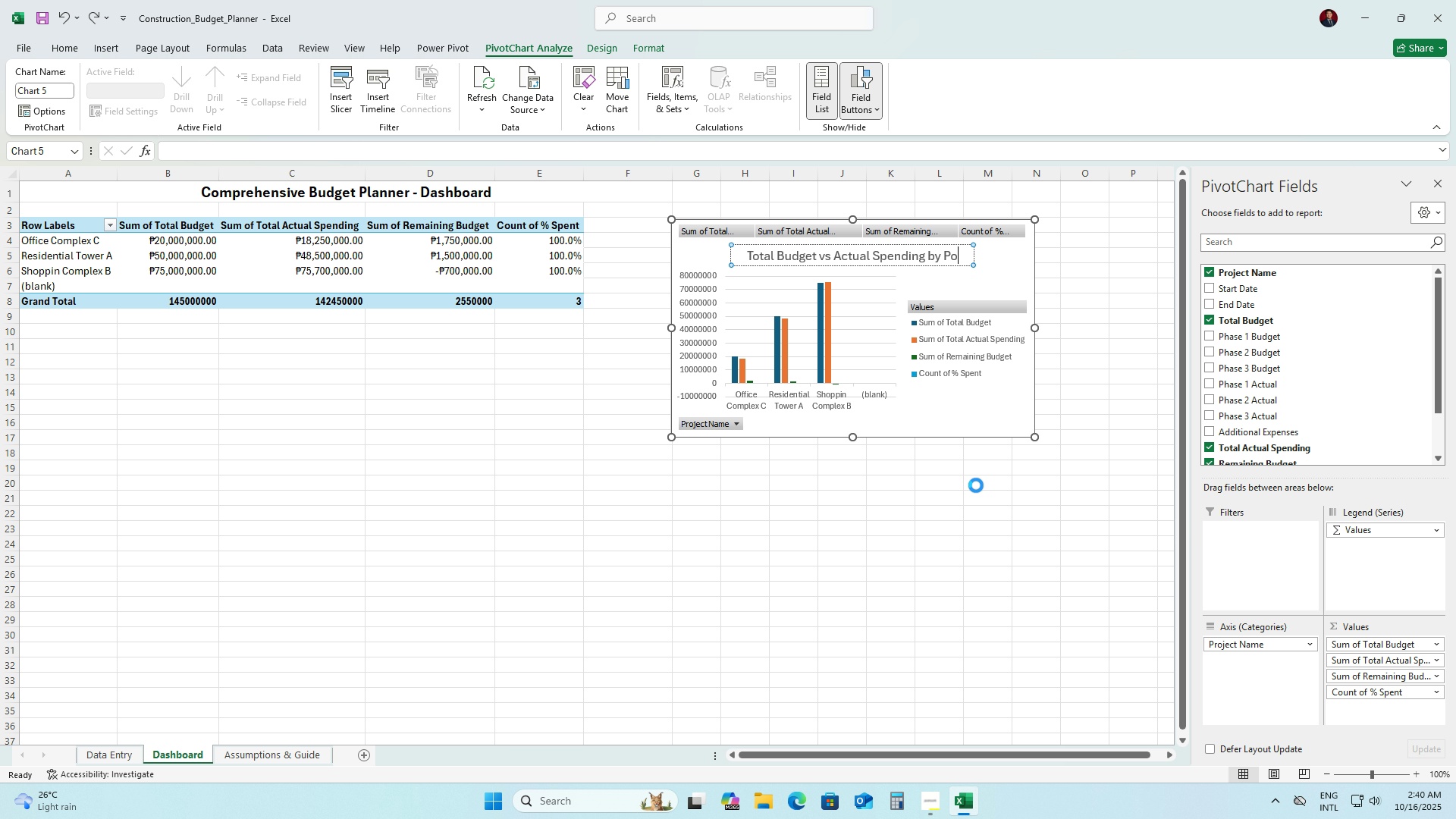 
key(Control+Z)
 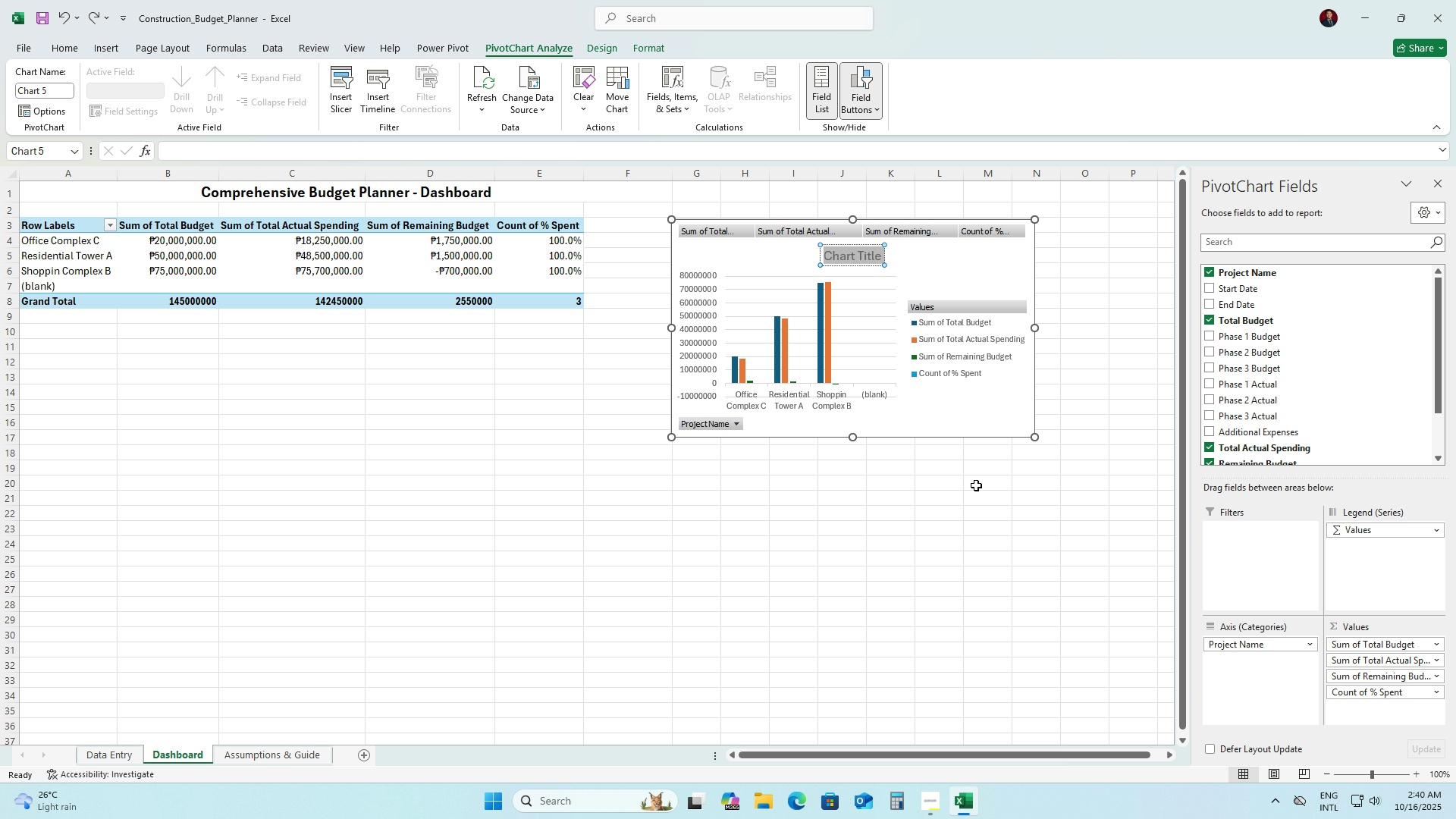 
key(Control+Z)
 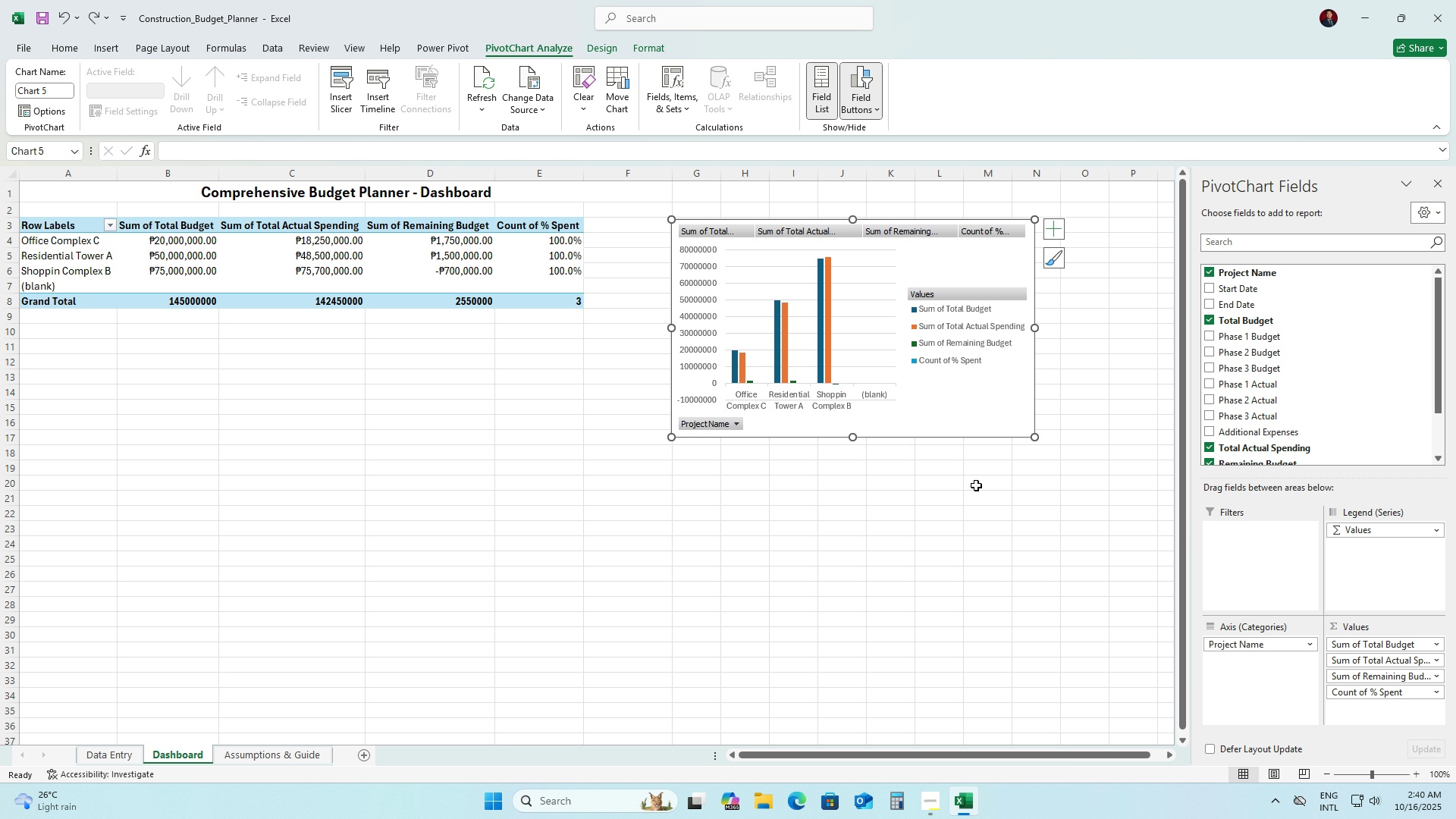 
key(Control+Z)
 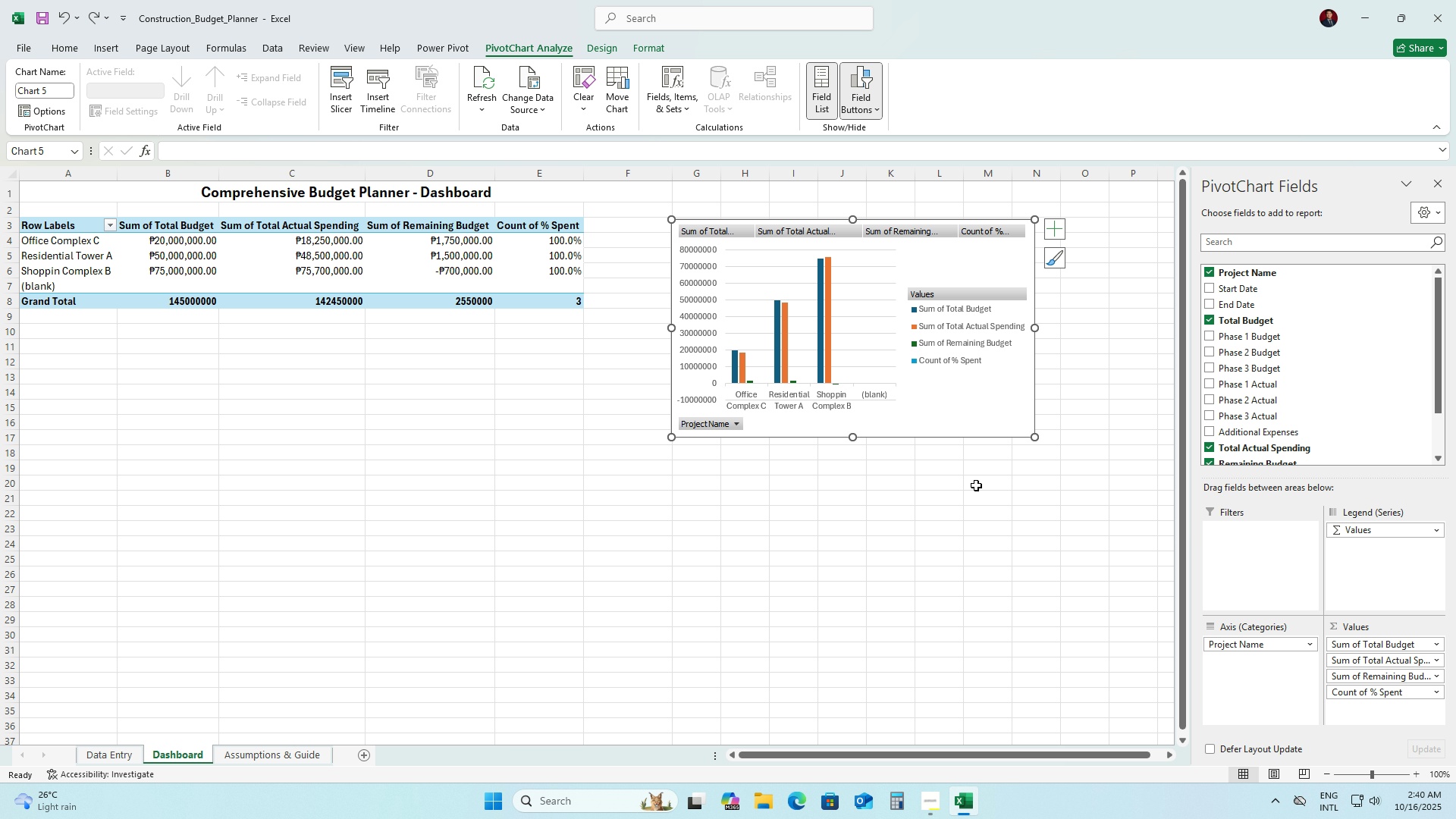 
key(Control+Z)
 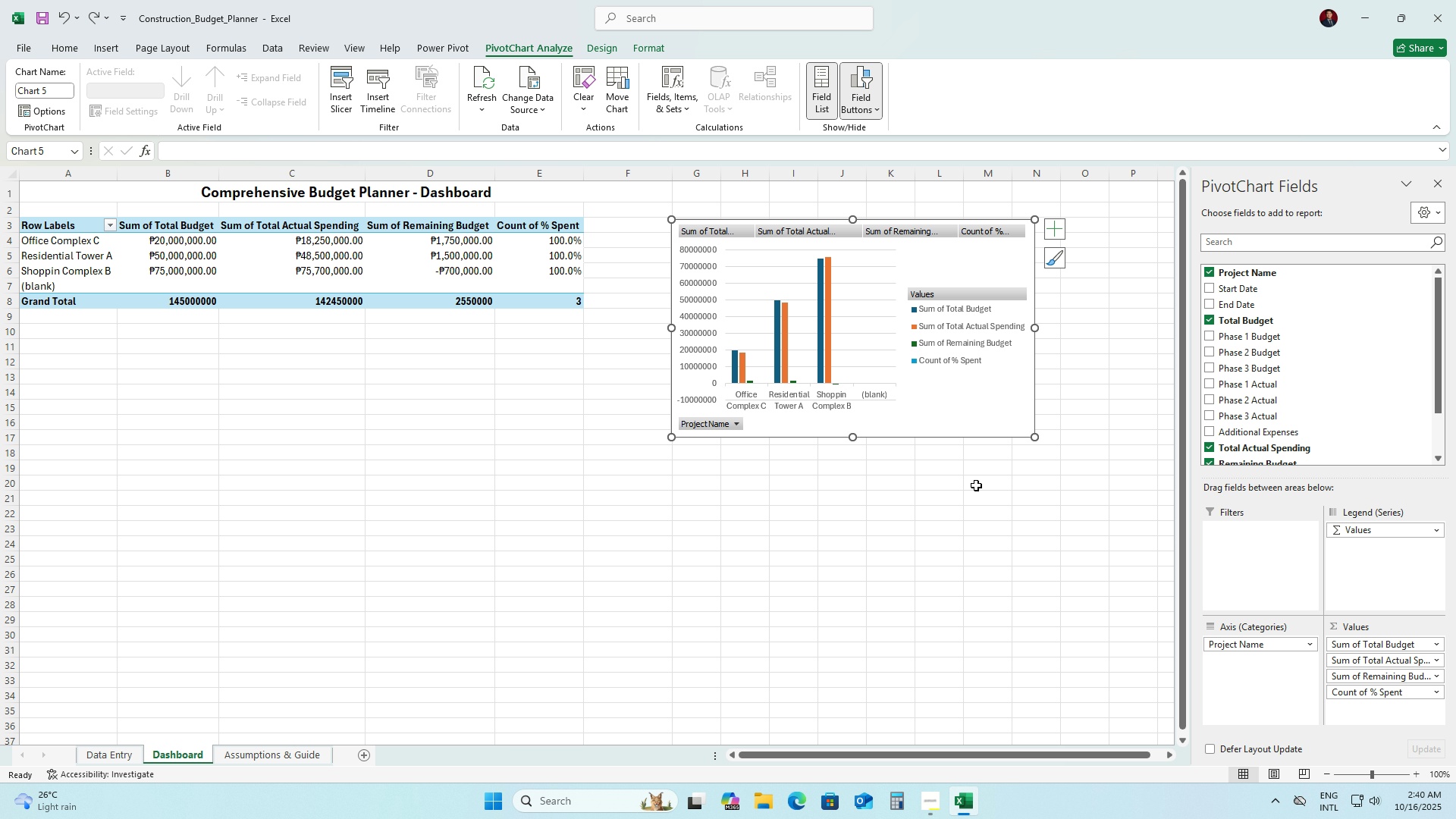 
key(Control+Z)
 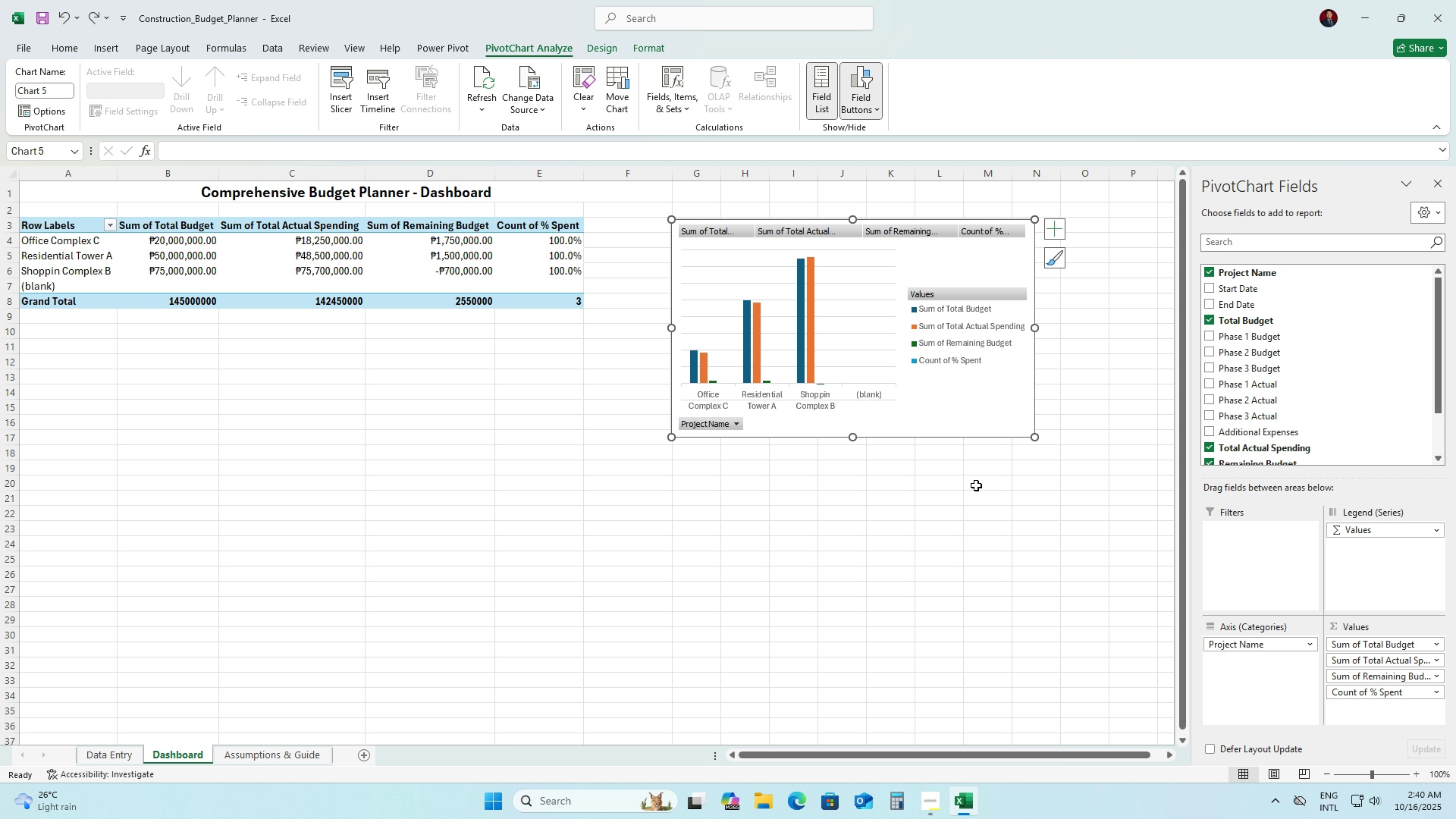 
key(Control+Z)
 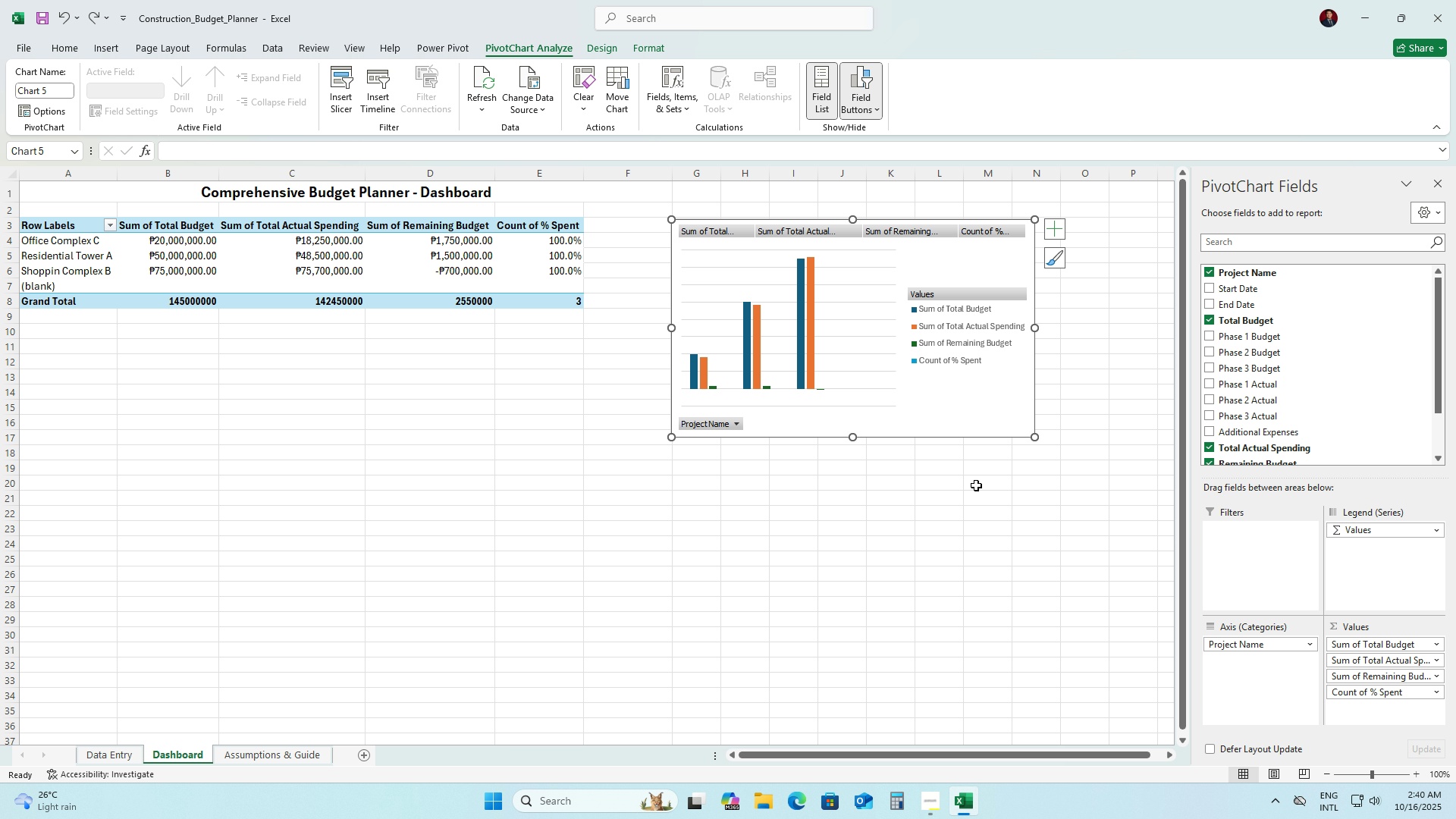 
key(Control+Z)
 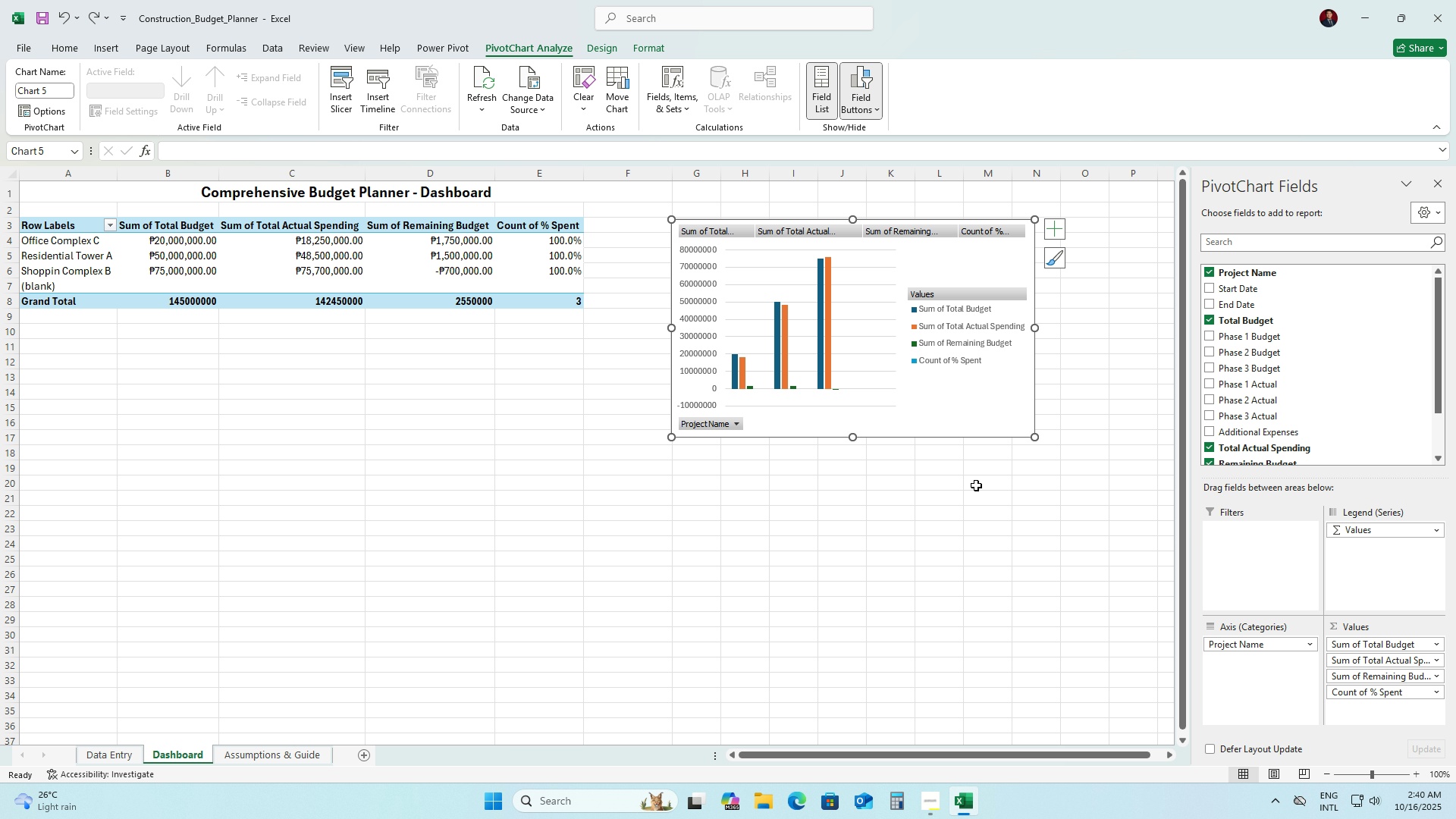 
key(Control+Z)
 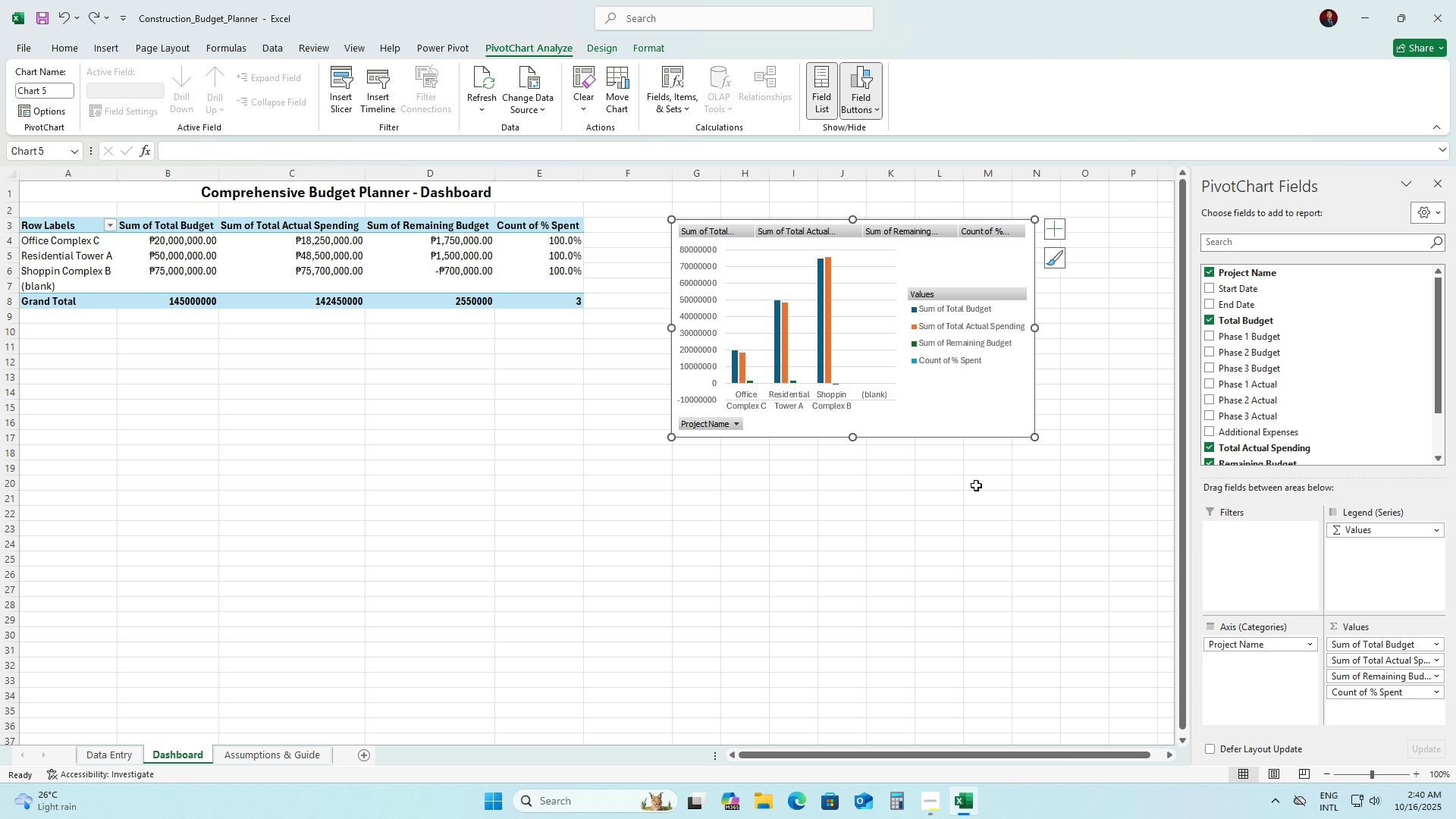 
key(Control+Z)
 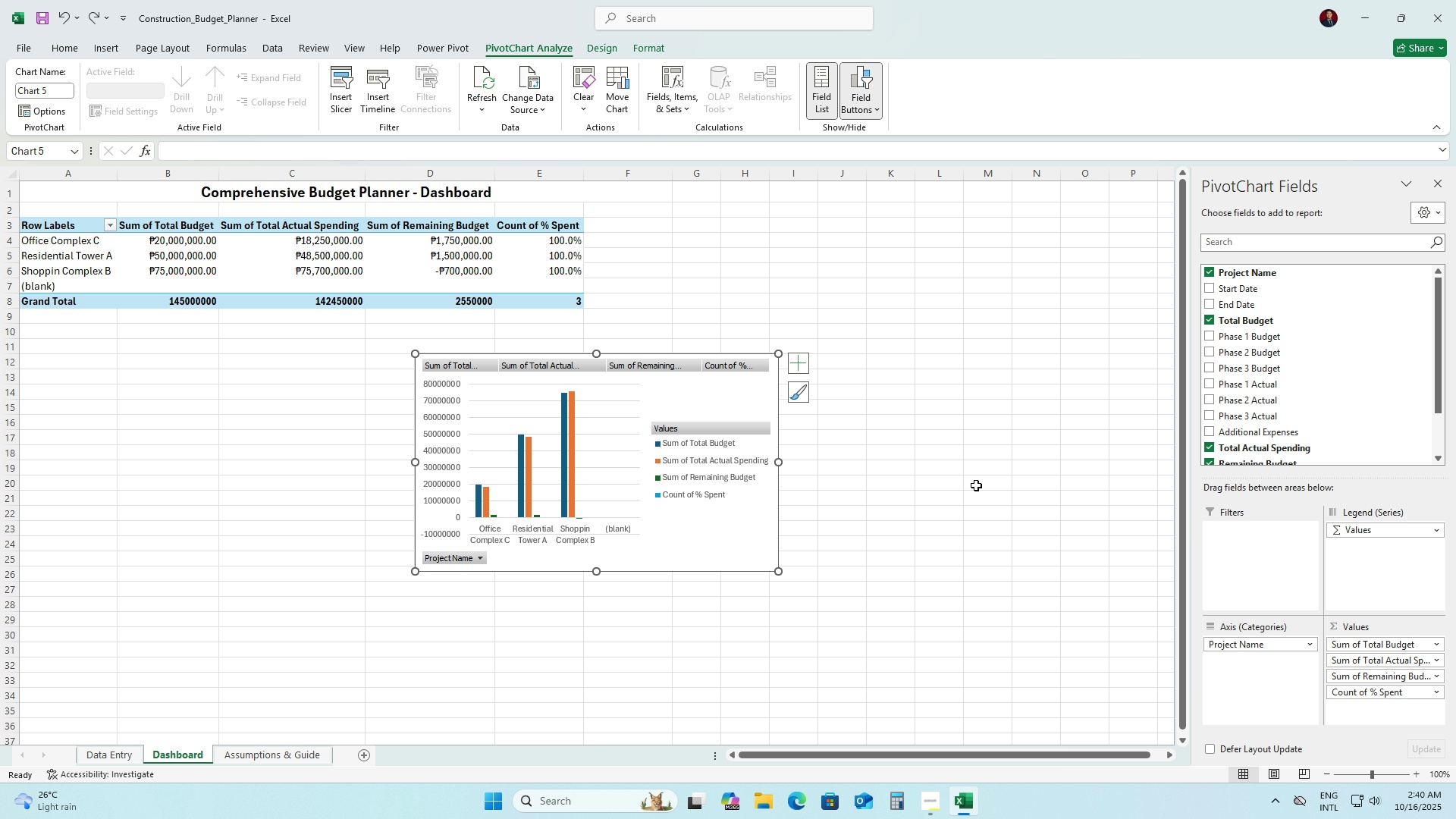 
key(Control+Z)
 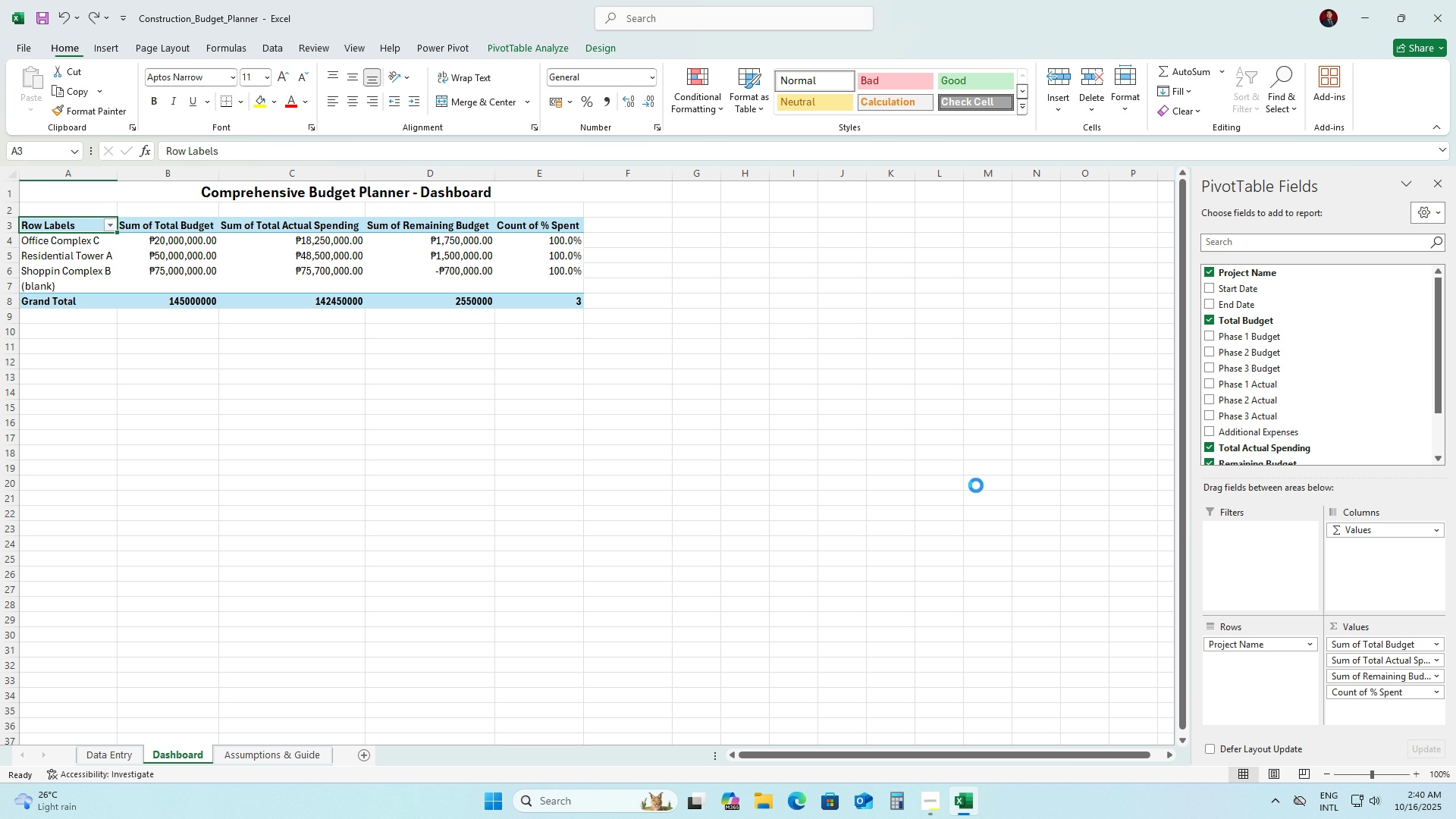 
key(Control+Z)
 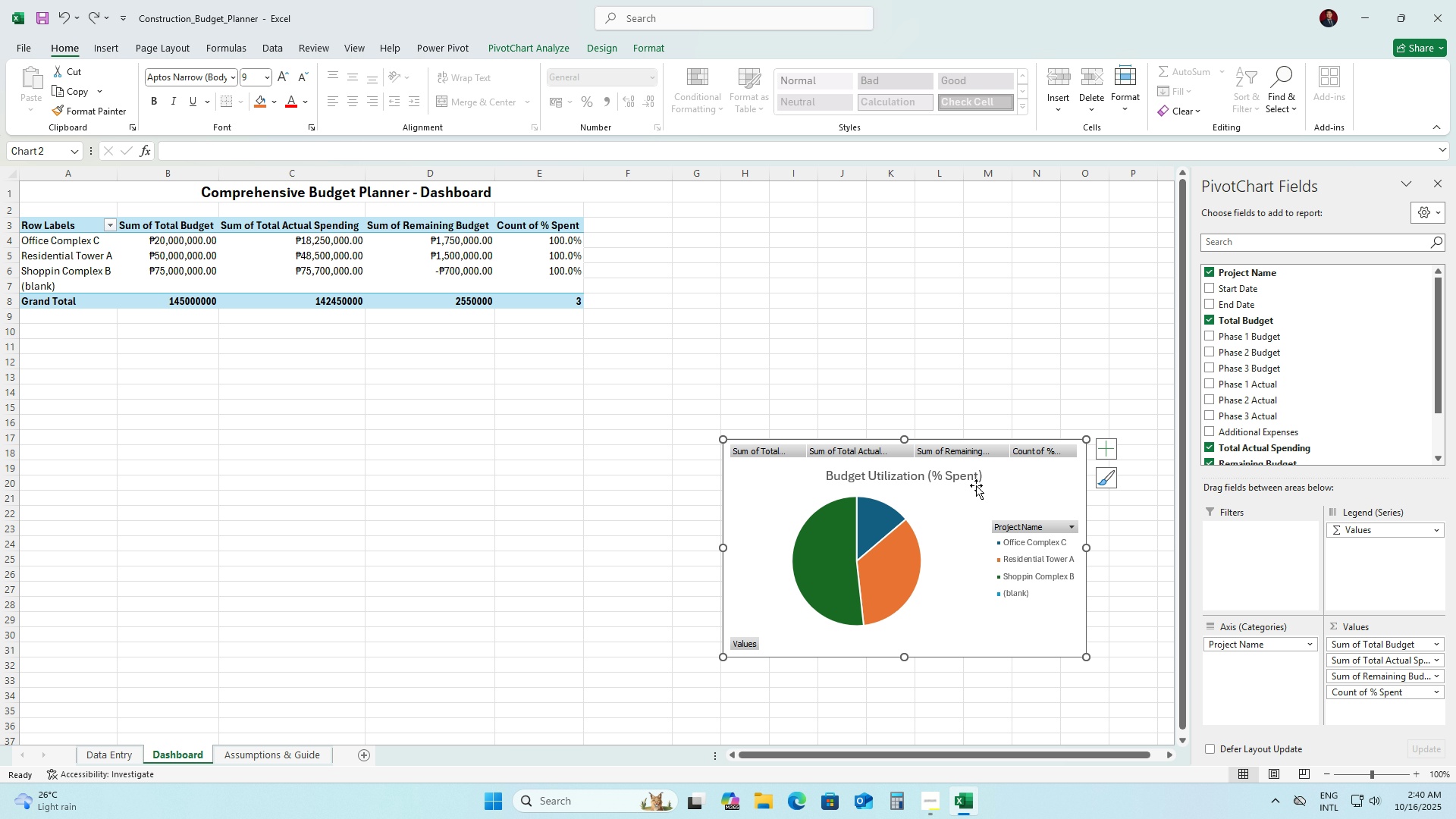 
key(Control+Z)
 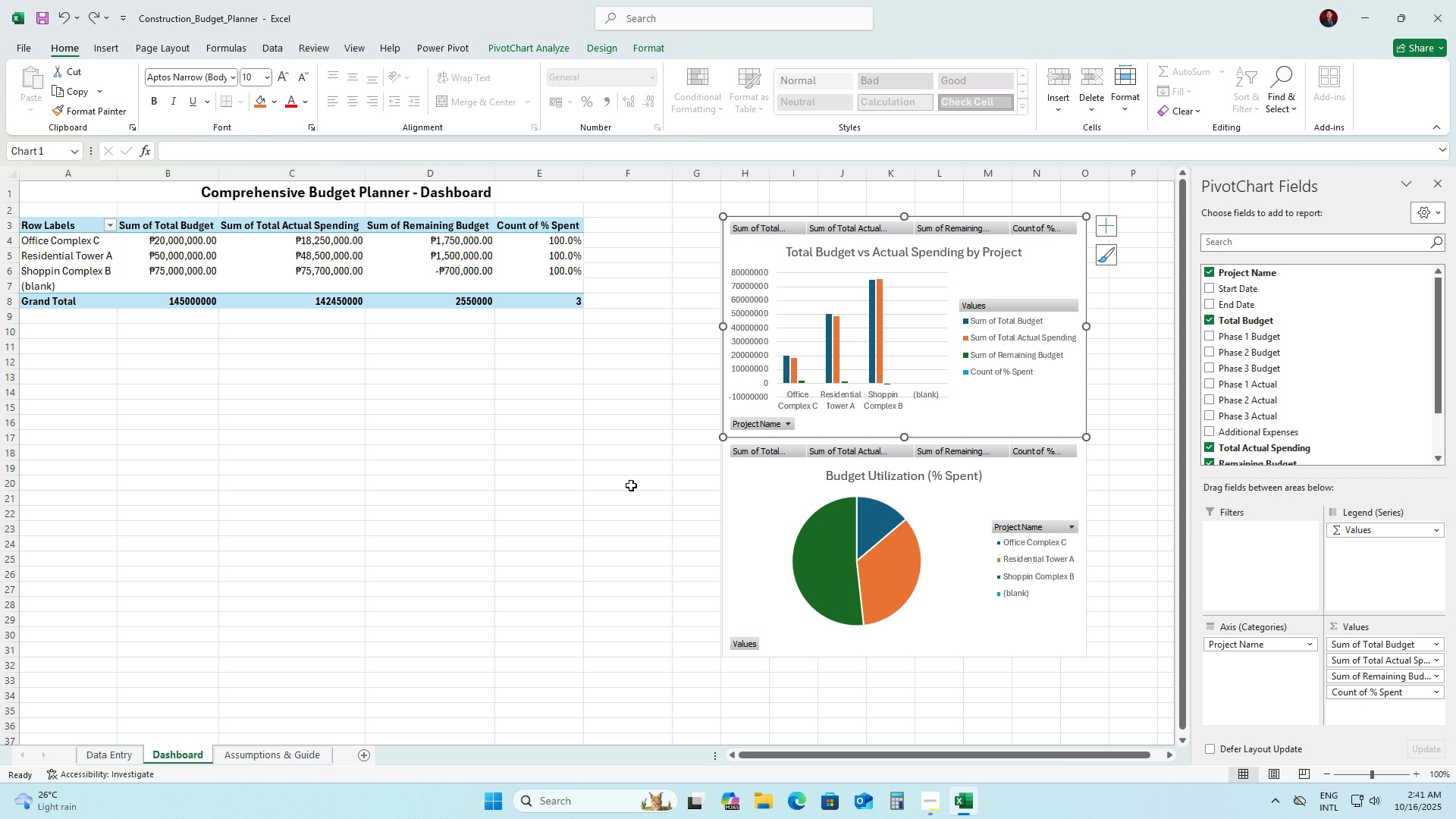 
wait(28.06)
 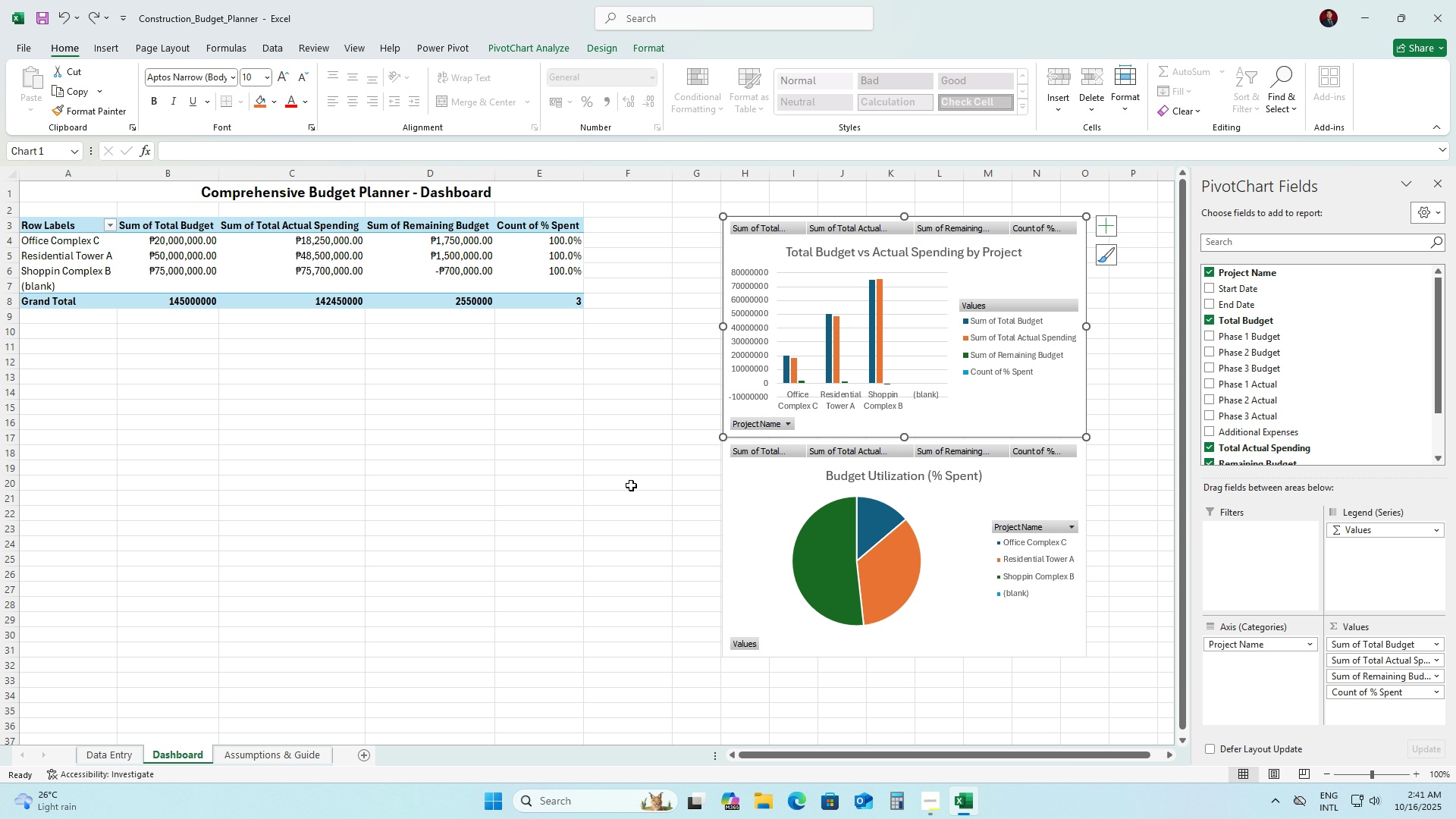 
left_click([985, 491])
 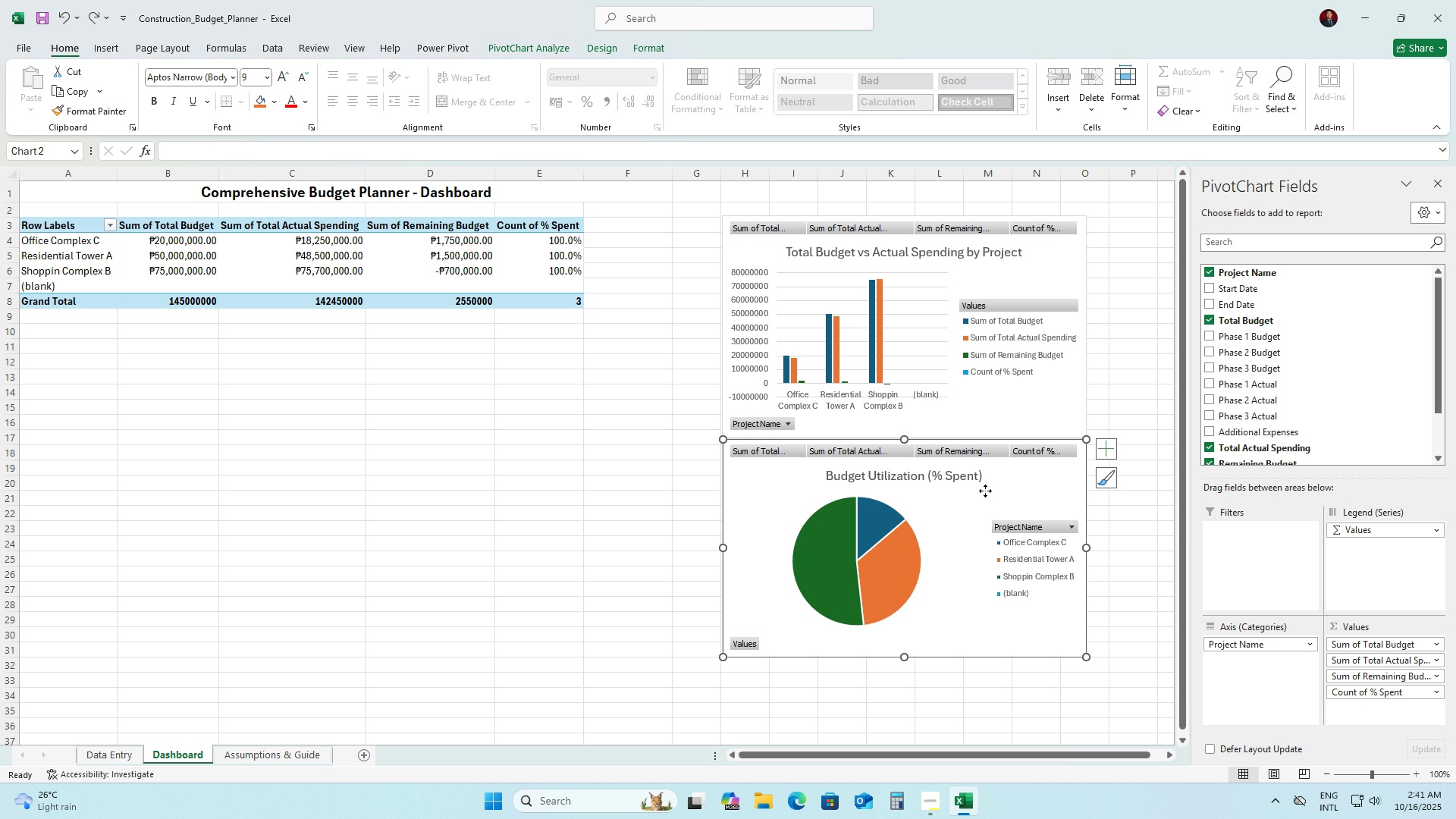 
right_click([985, 491])
 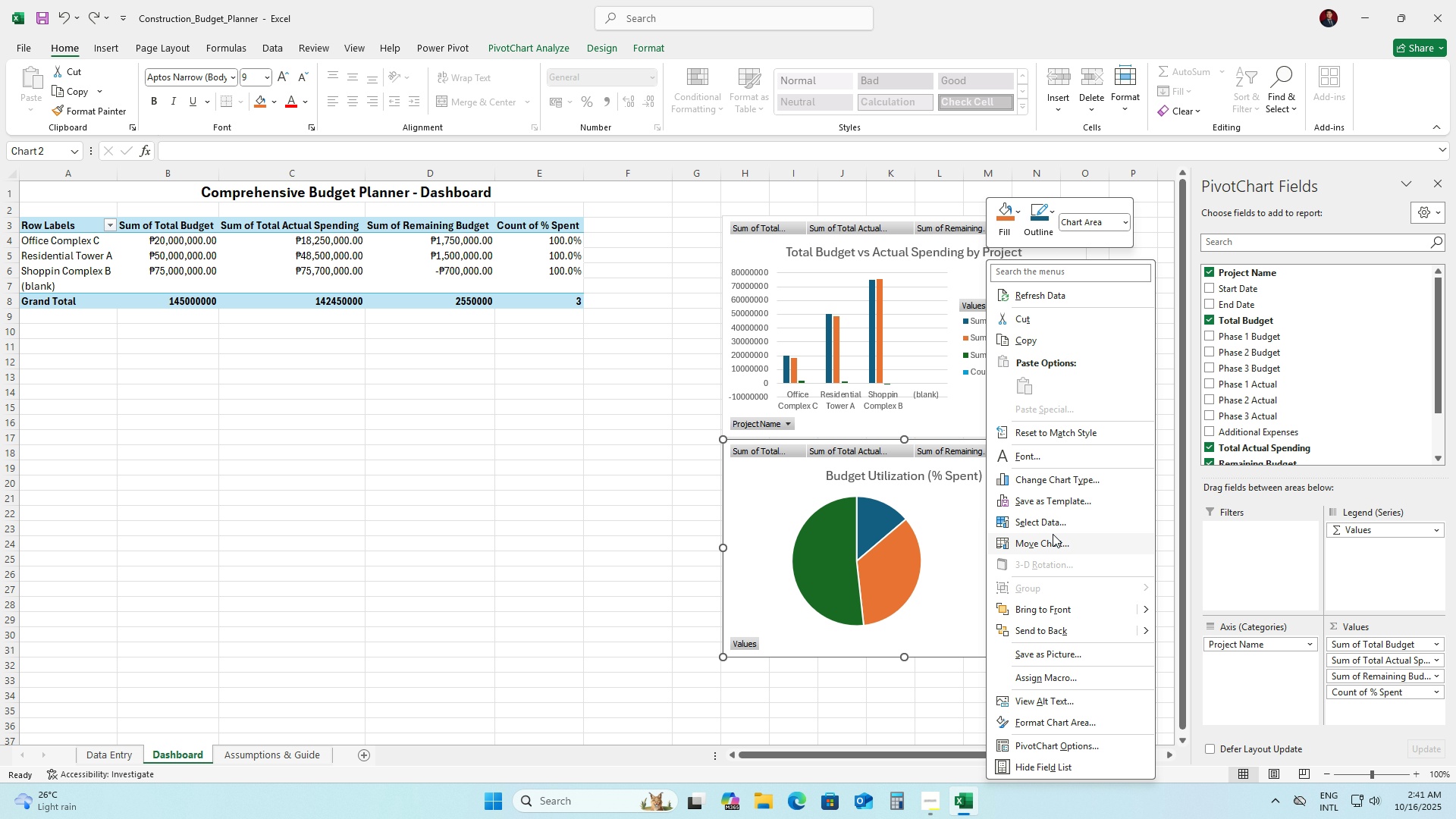 
left_click([1051, 524])
 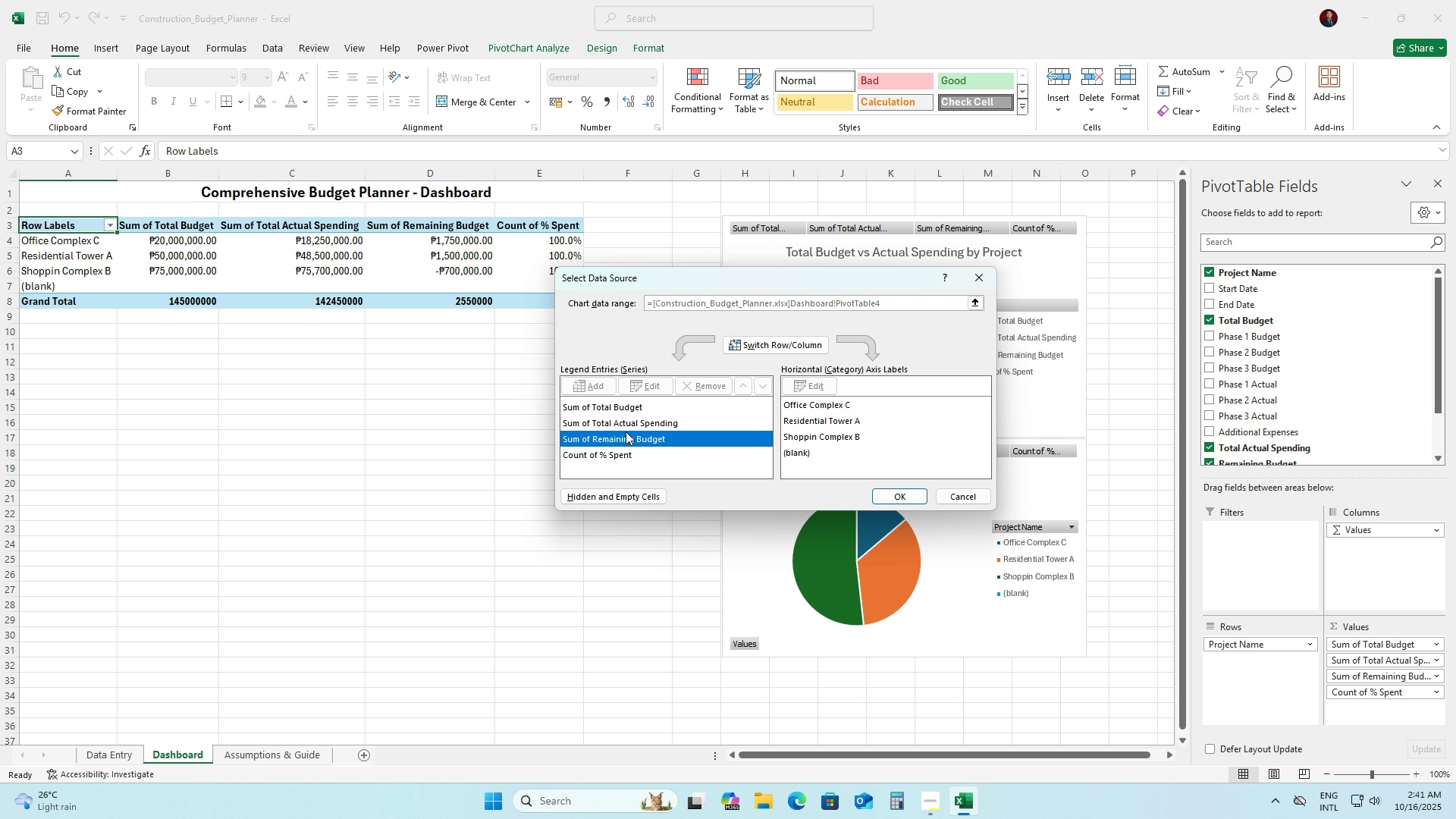 
left_click([626, 431])
 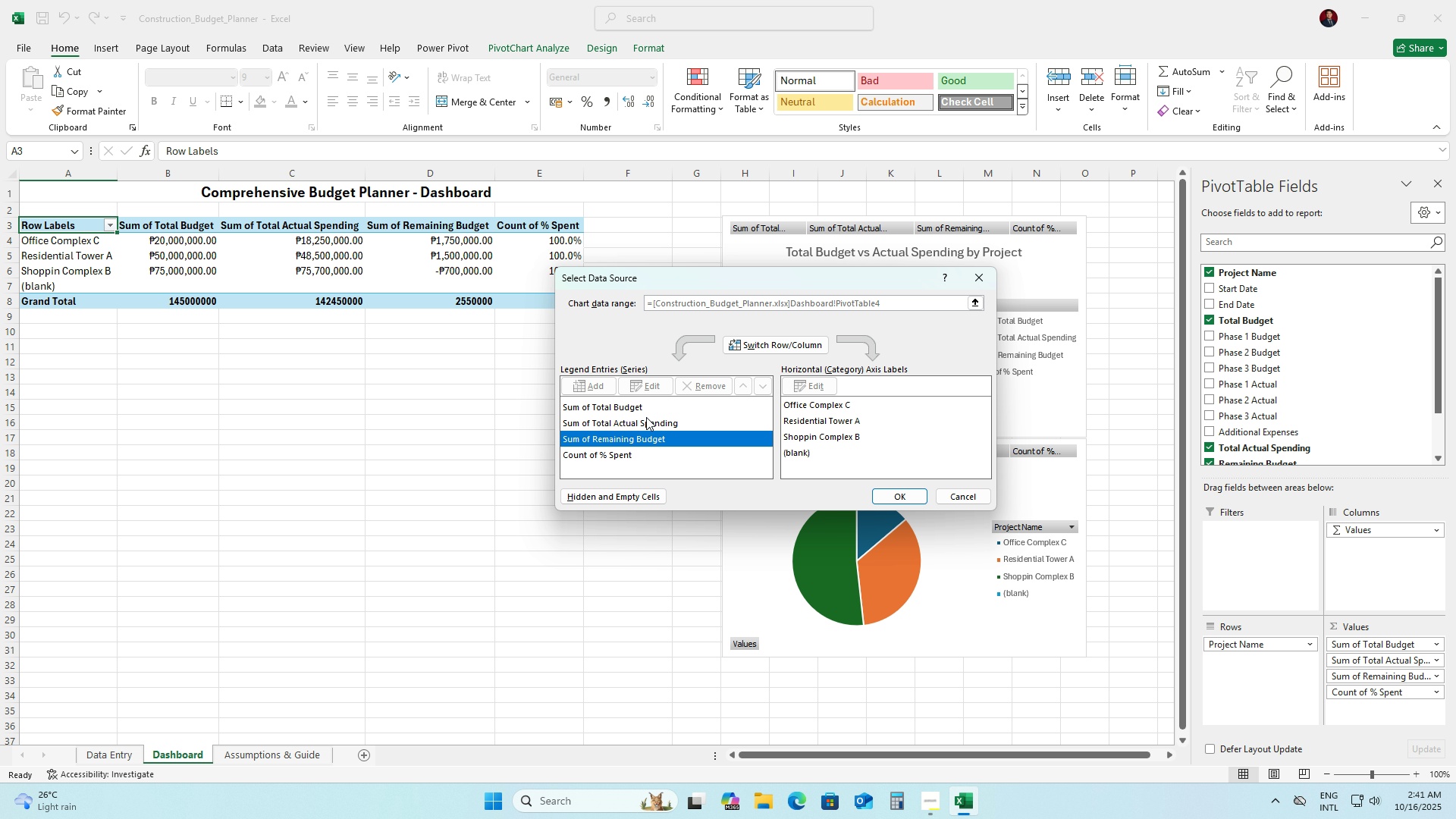 
left_click([647, 416])
 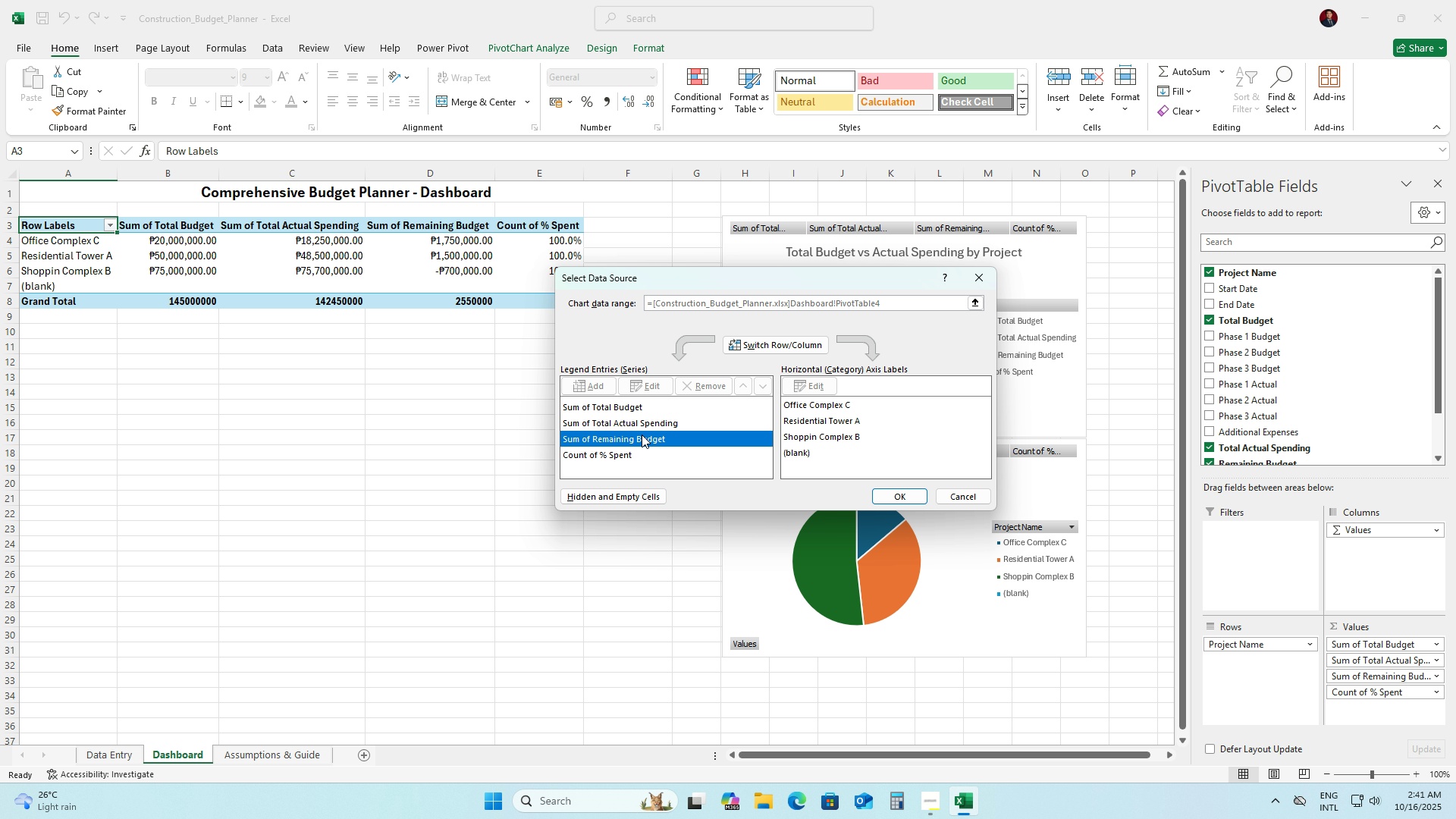 
left_click([642, 435])
 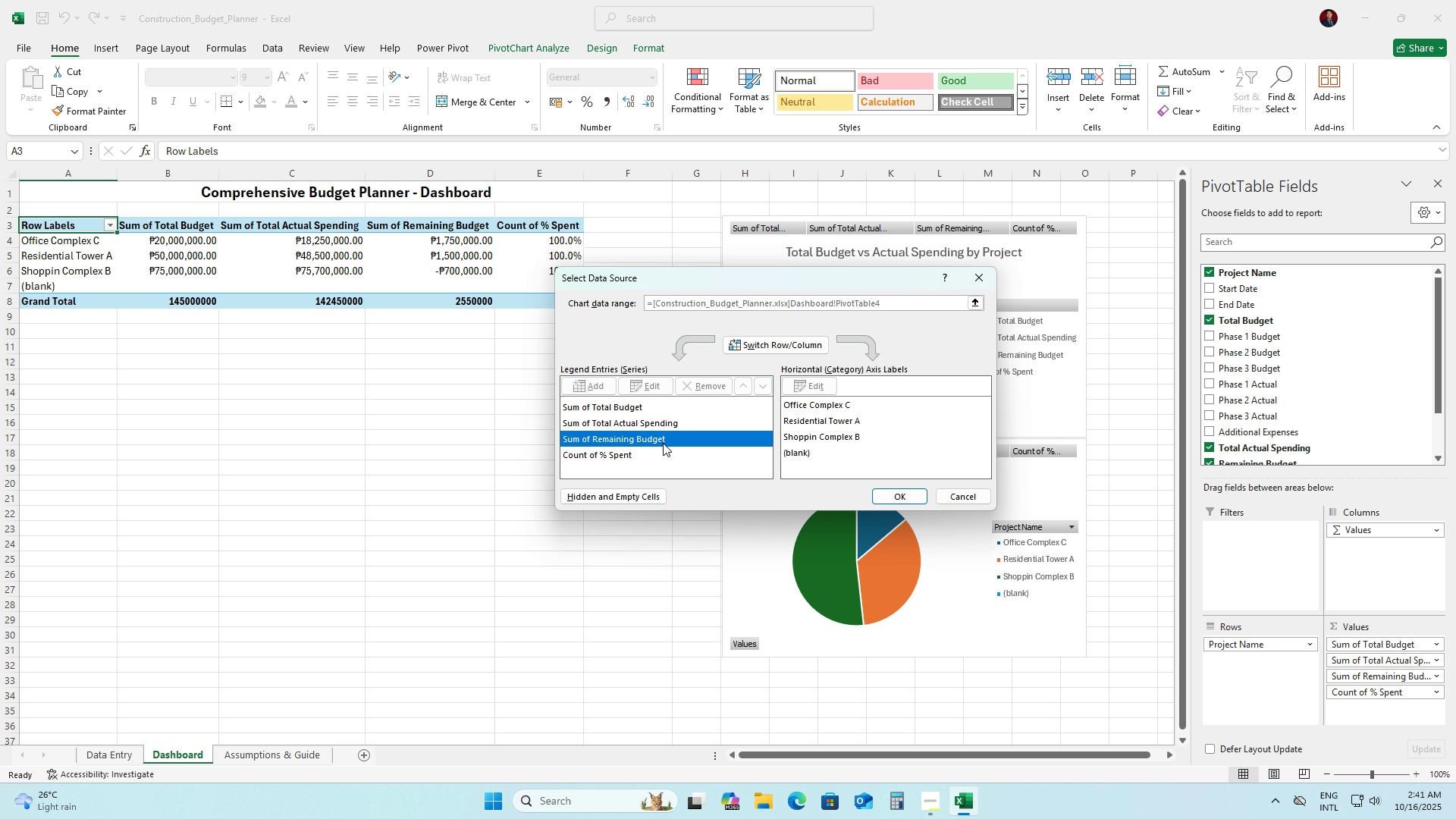 
left_click([676, 449])
 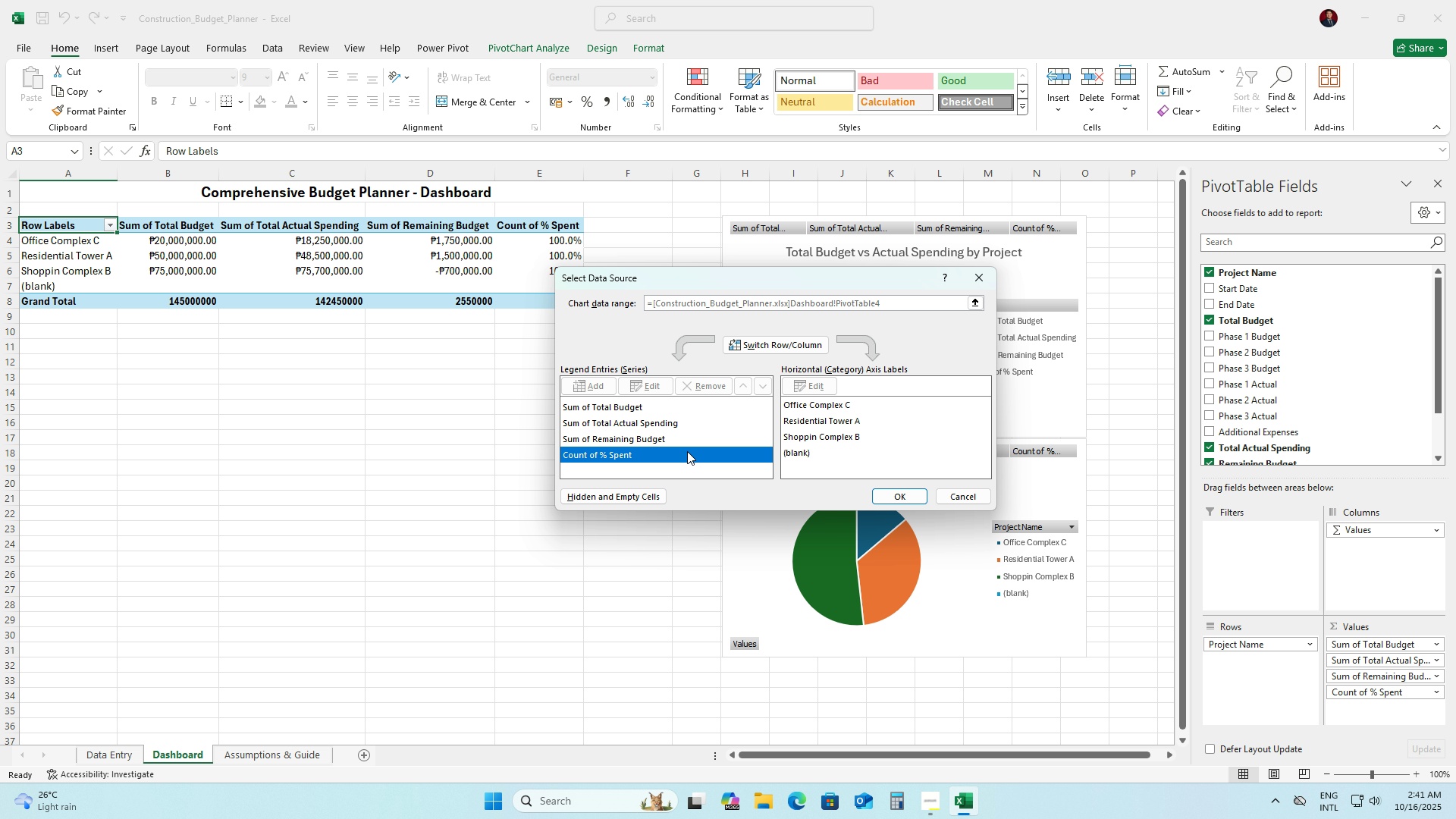 
right_click([687, 450])
 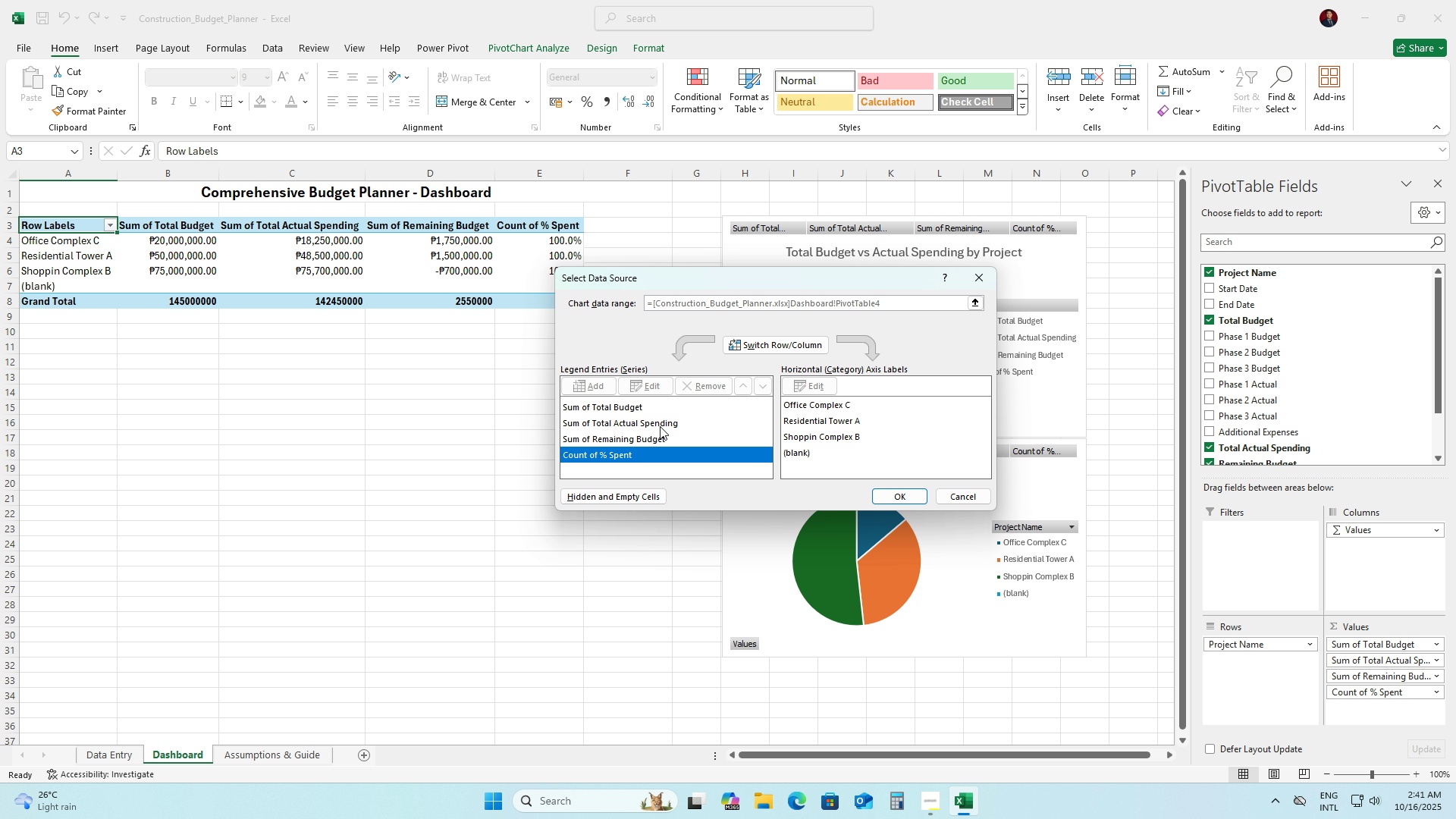 
left_click([660, 426])
 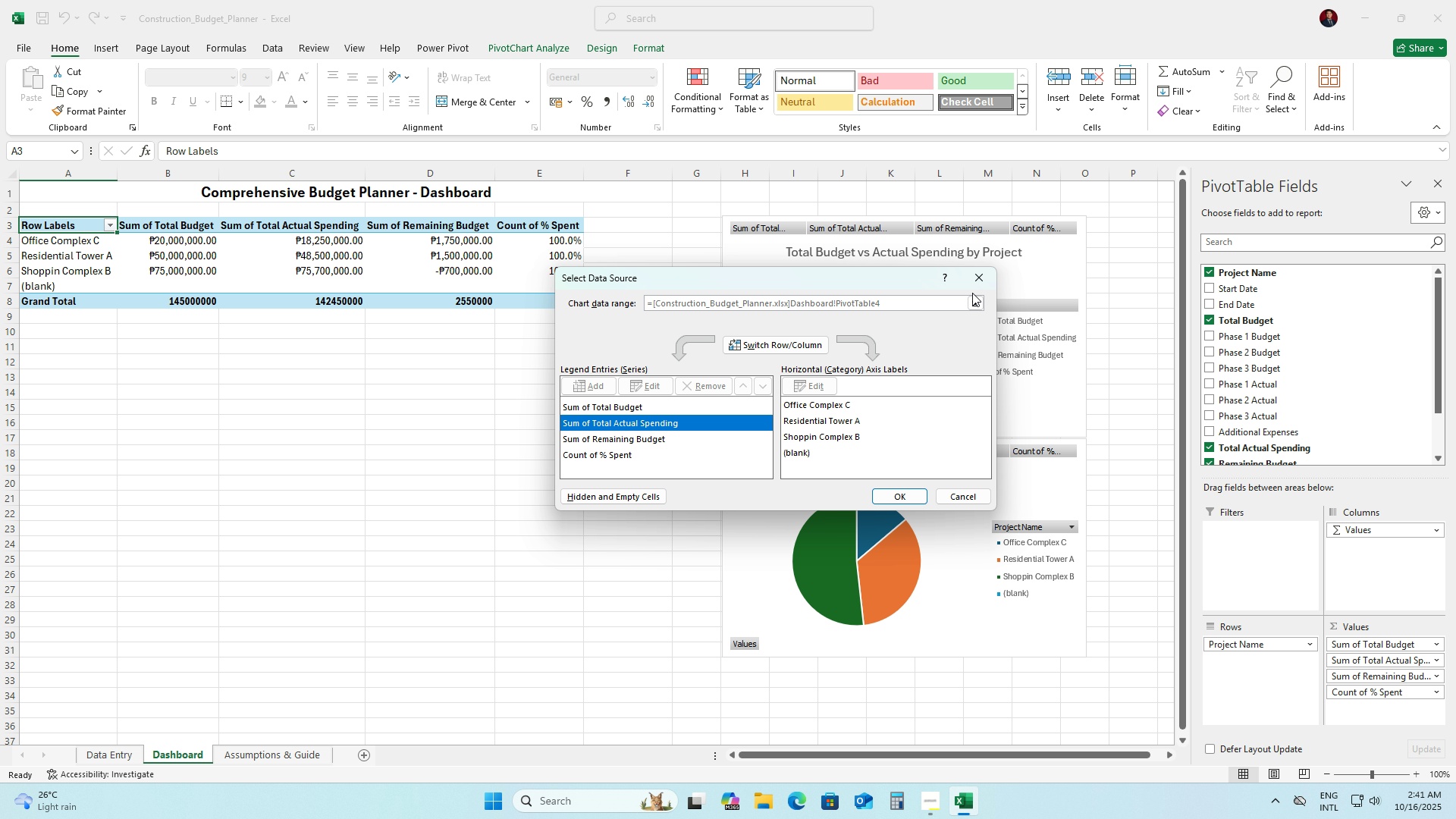 
double_click([970, 284])
 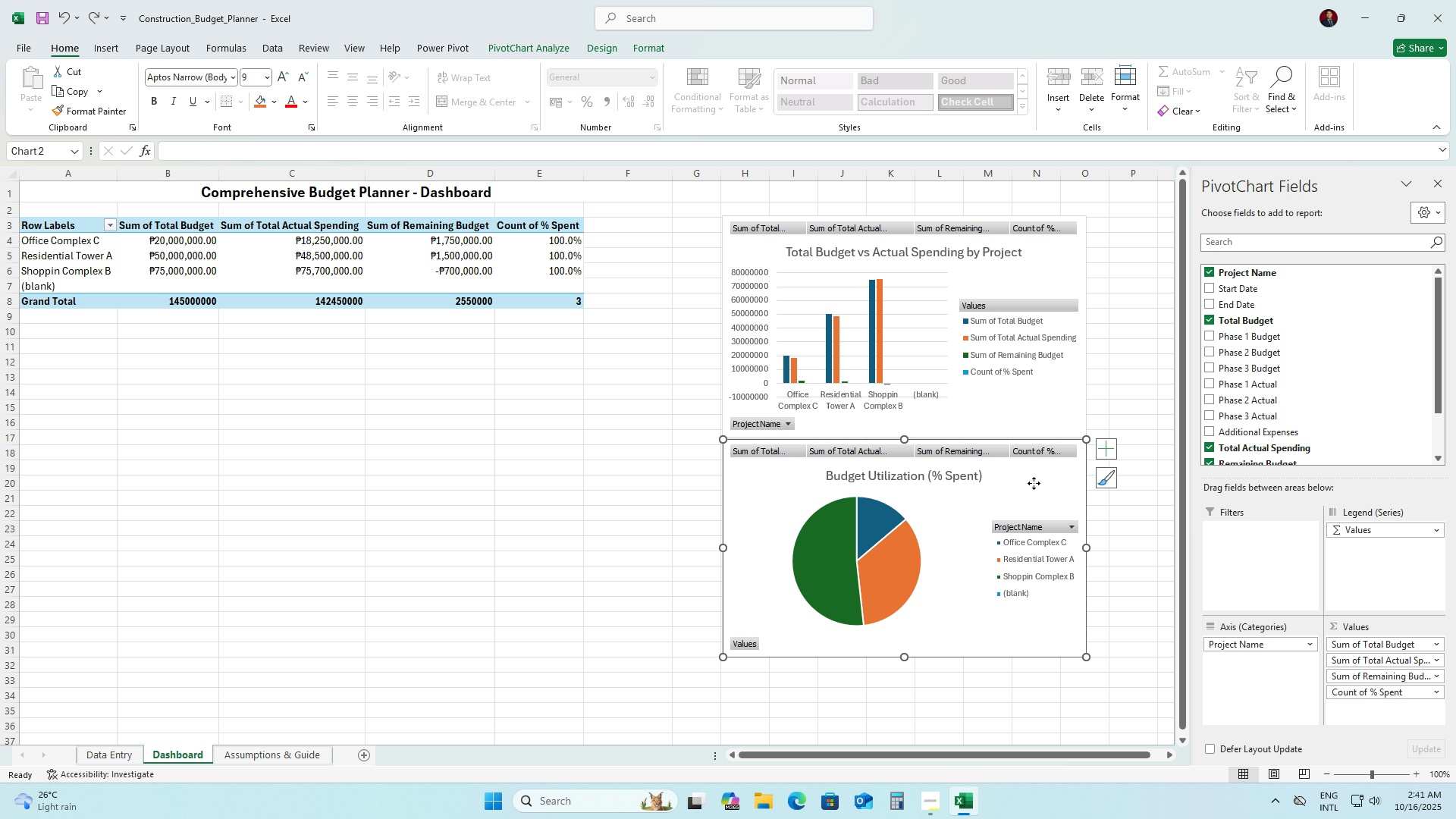 
right_click([1034, 483])
 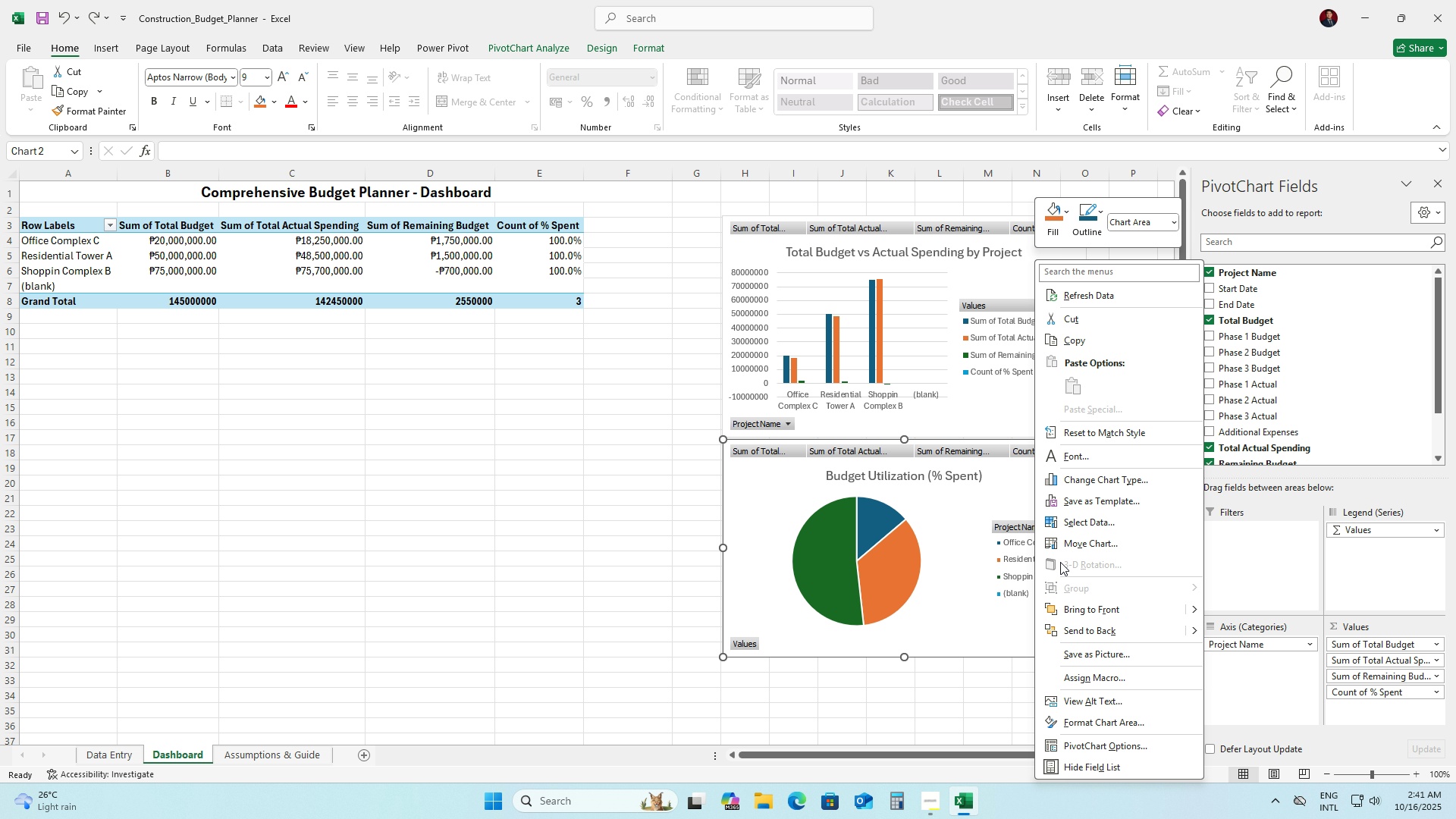 
mouse_move([1070, 551])
 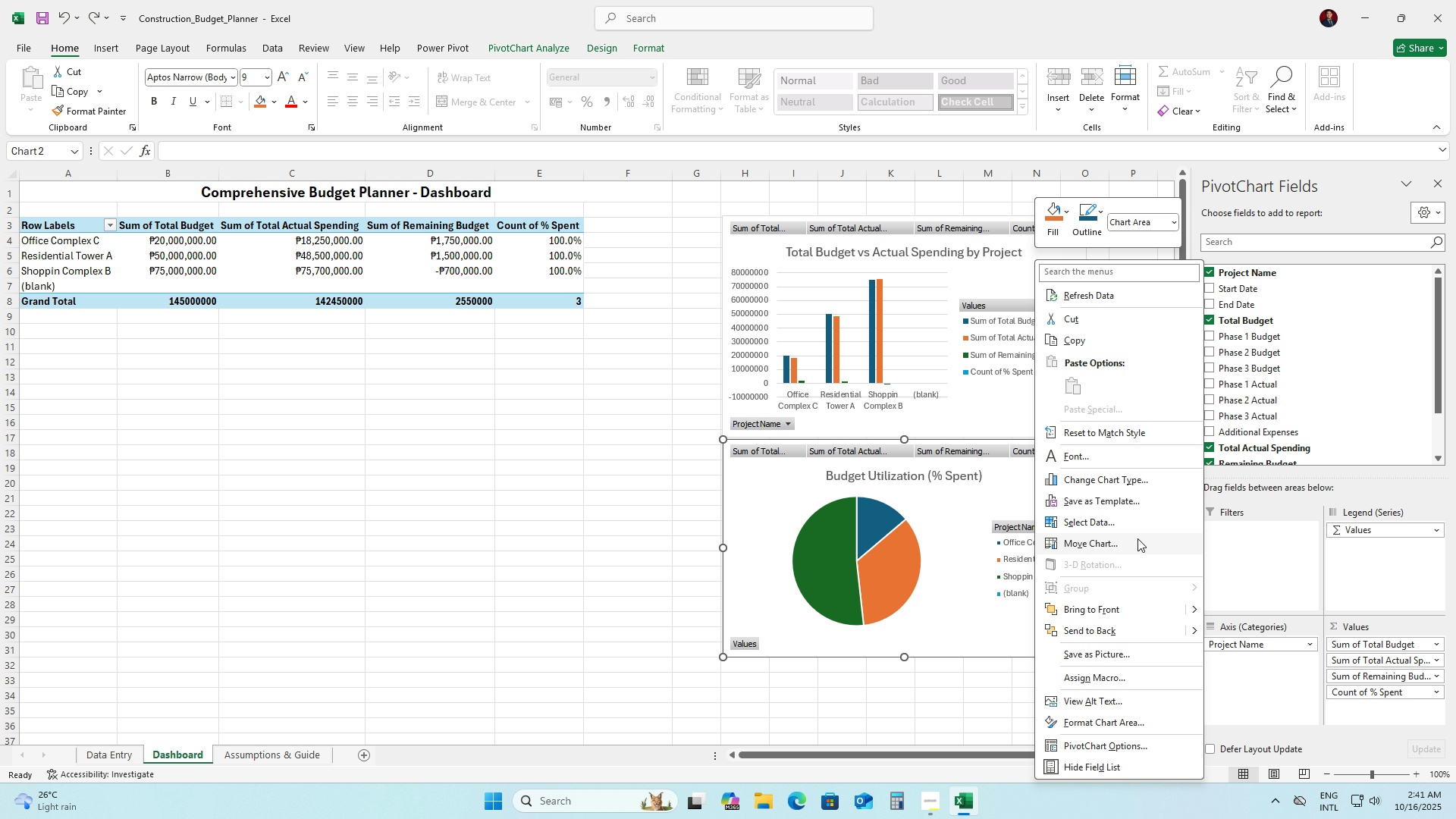 
wait(8.11)
 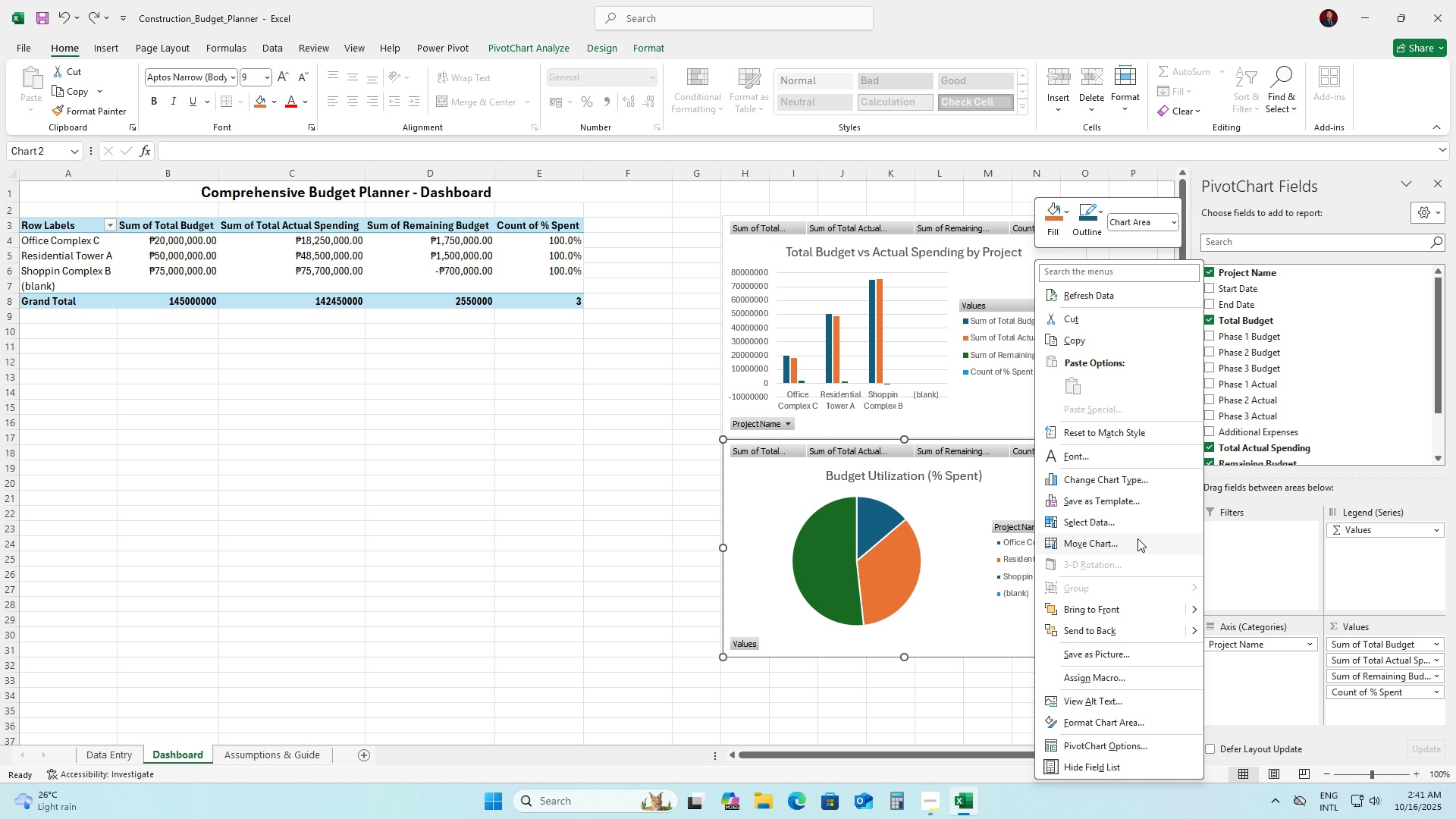 
left_click([1078, 748])
 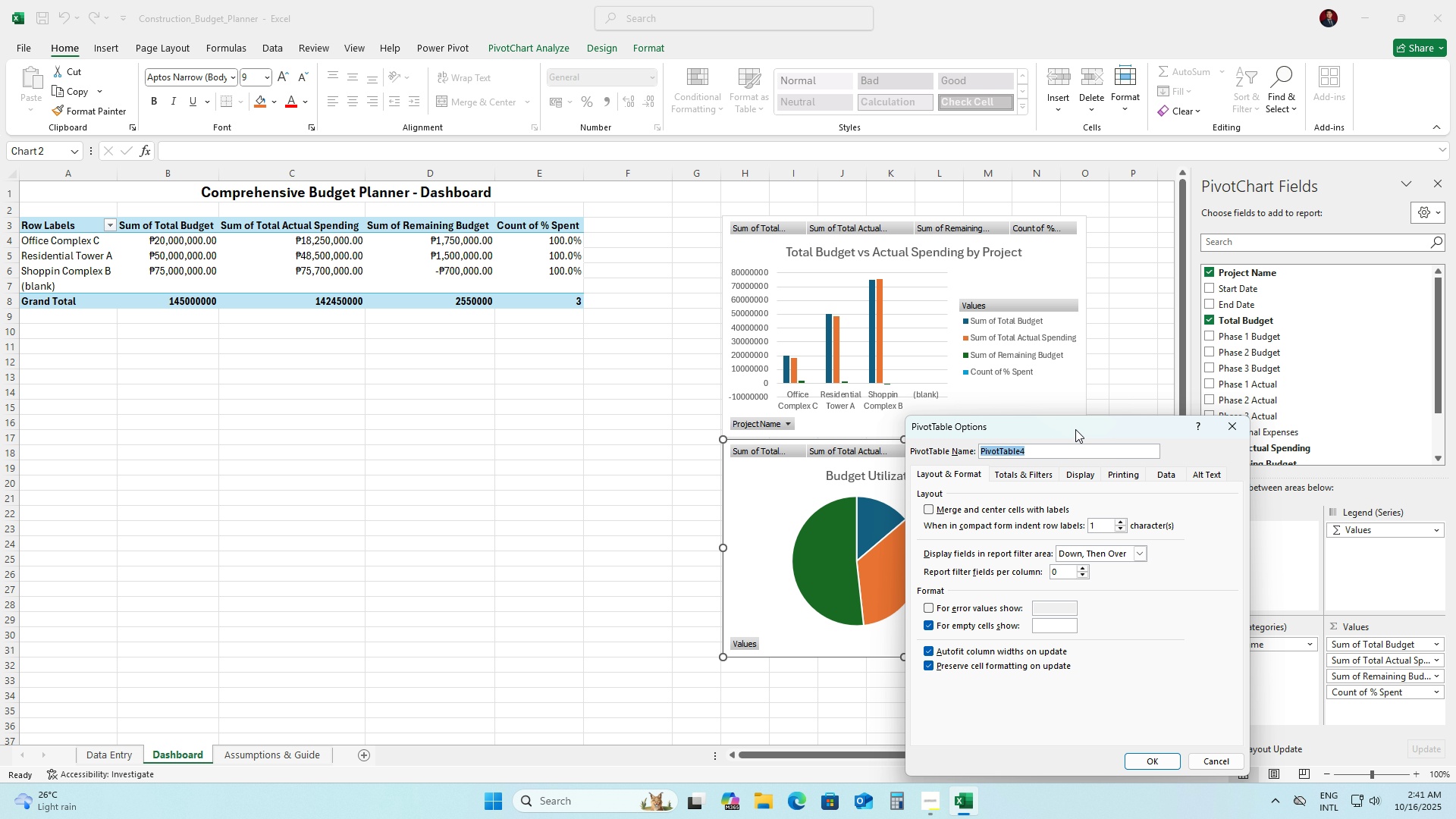 
left_click_drag(start_coordinate=[1080, 438], to_coordinate=[581, 382])
 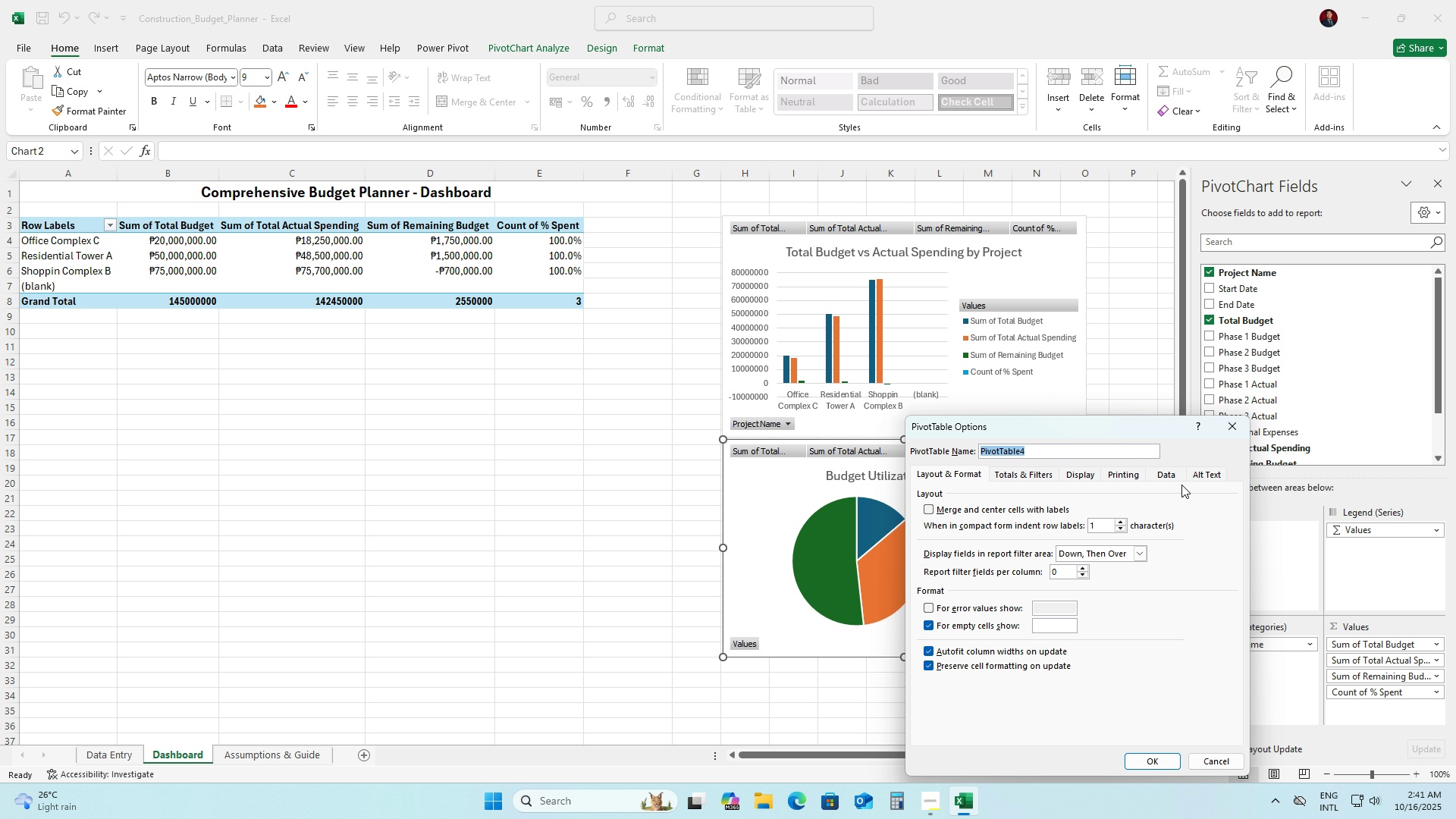 
left_click([1178, 482])
 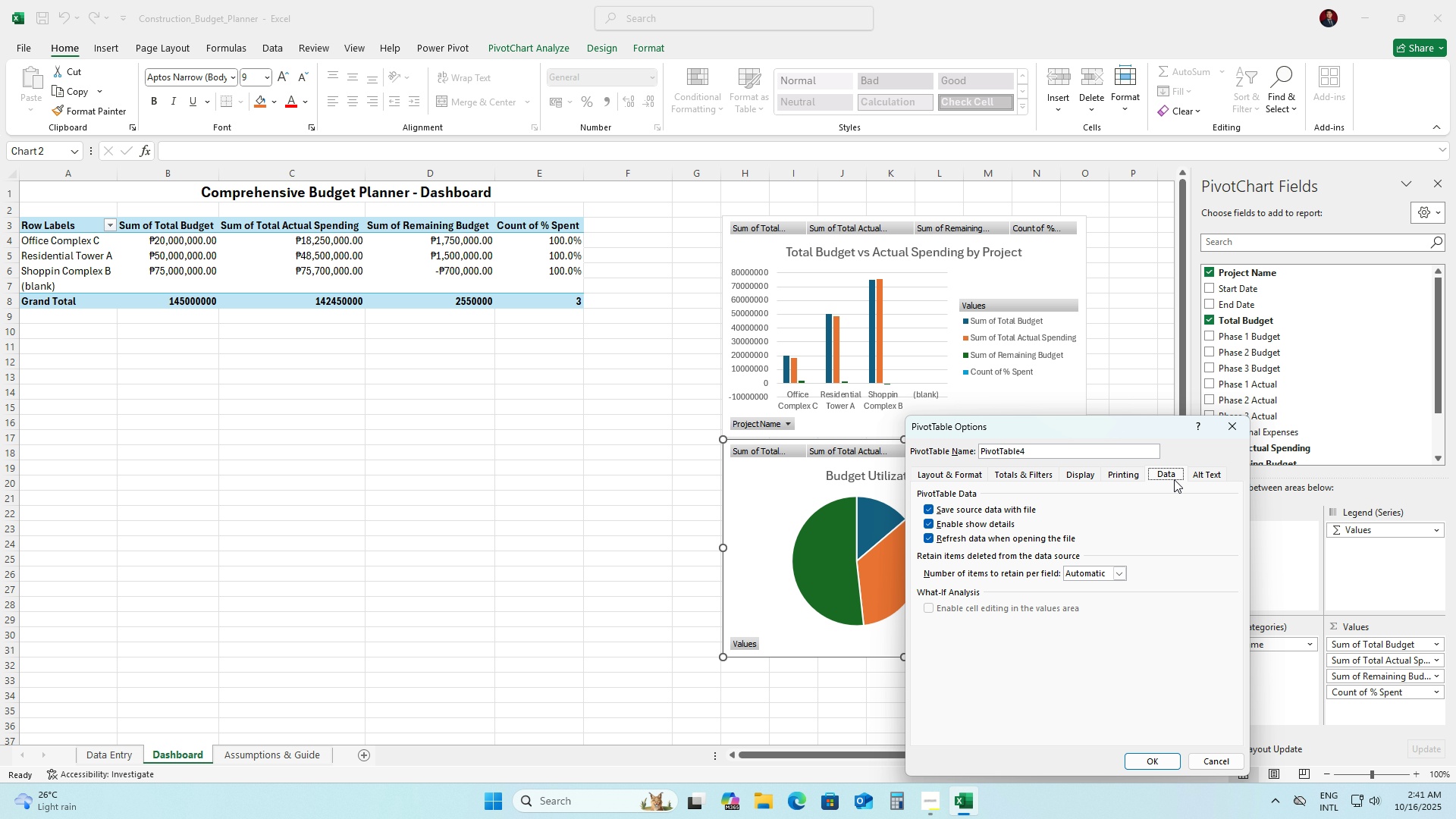 
left_click([1174, 479])
 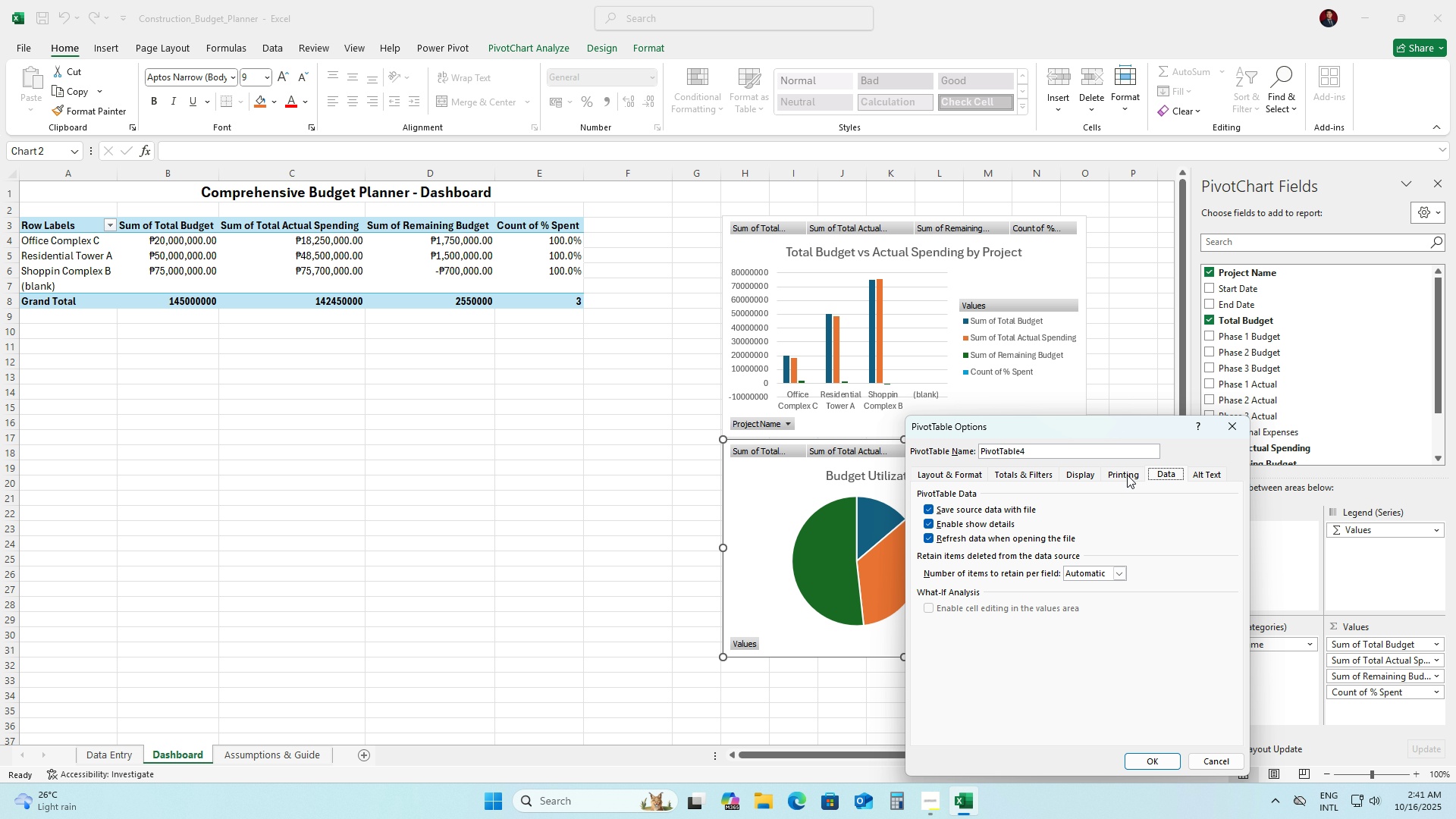 
left_click([1127, 475])
 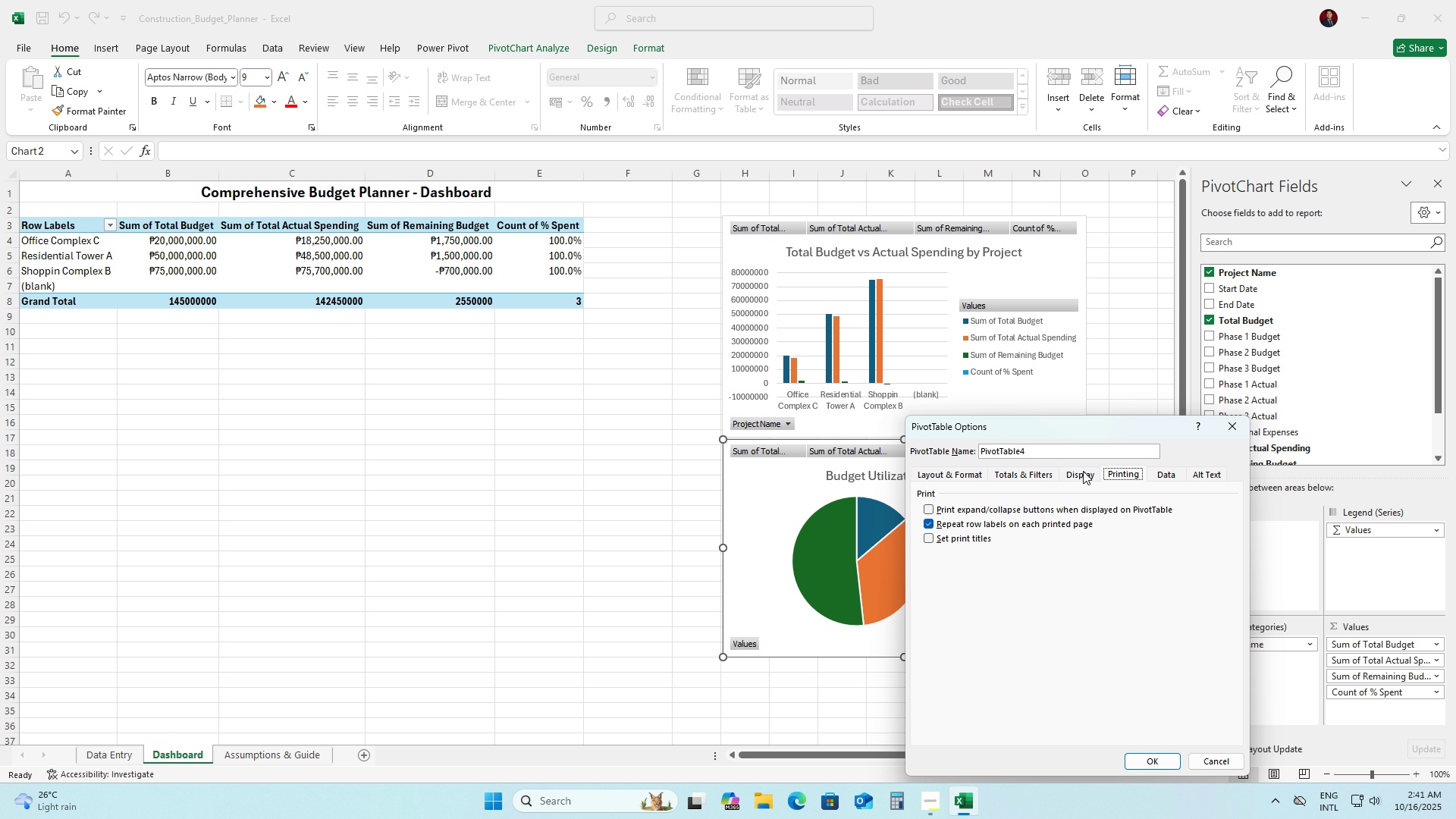 
left_click([1083, 471])
 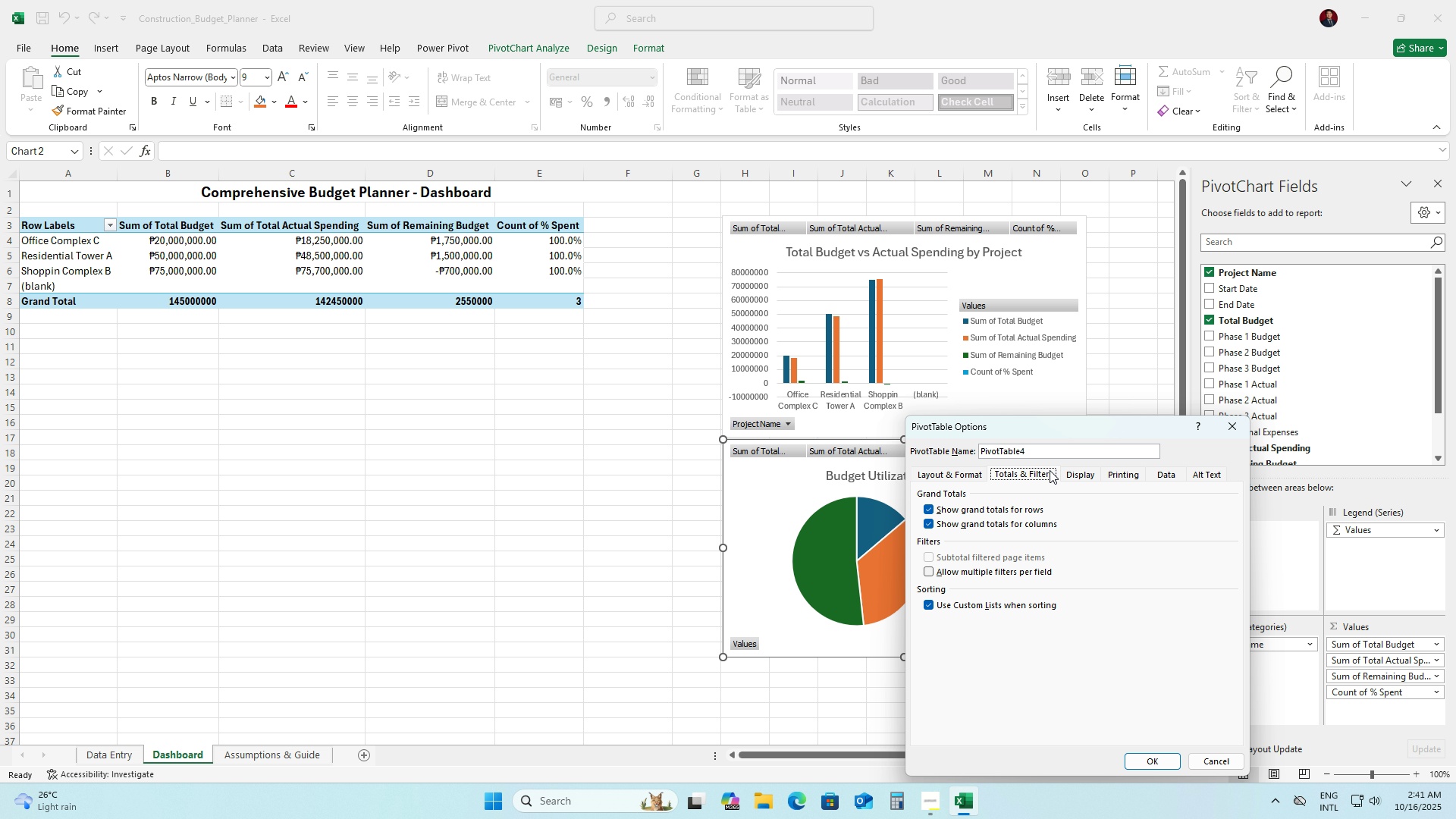 
left_click([1050, 470])
 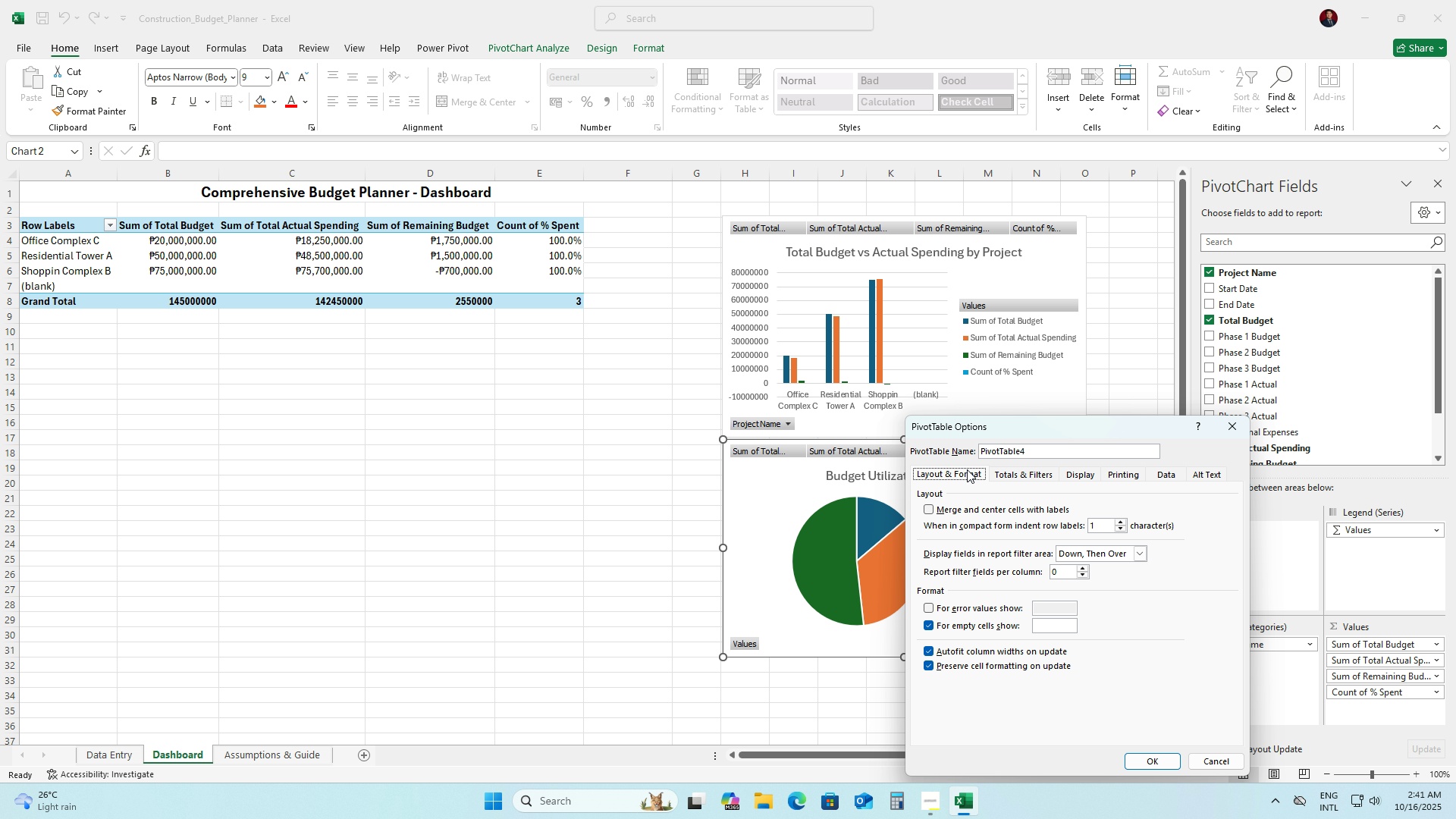 
left_click([967, 469])
 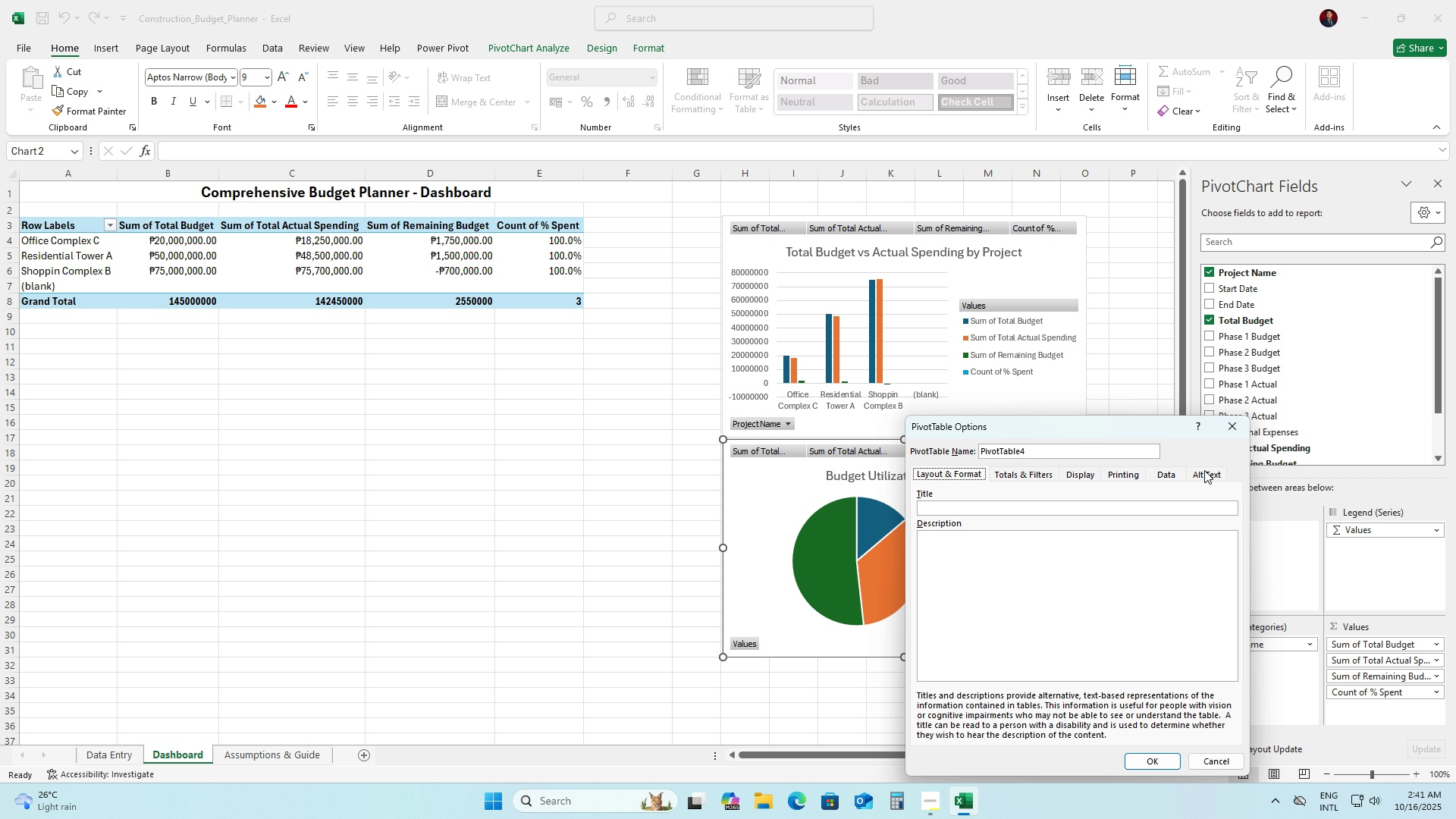 
left_click([1204, 470])
 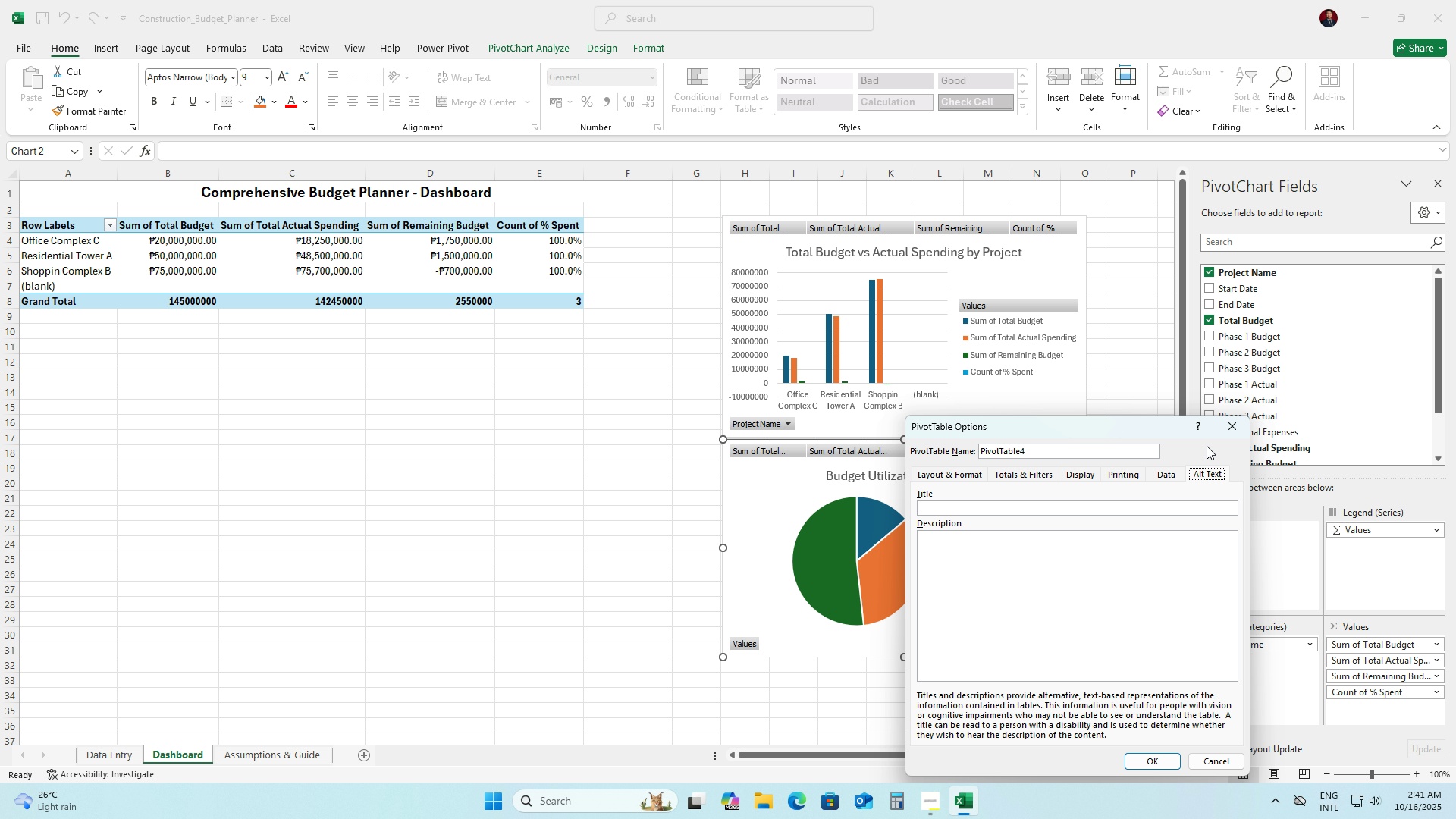 
double_click([1215, 444])
 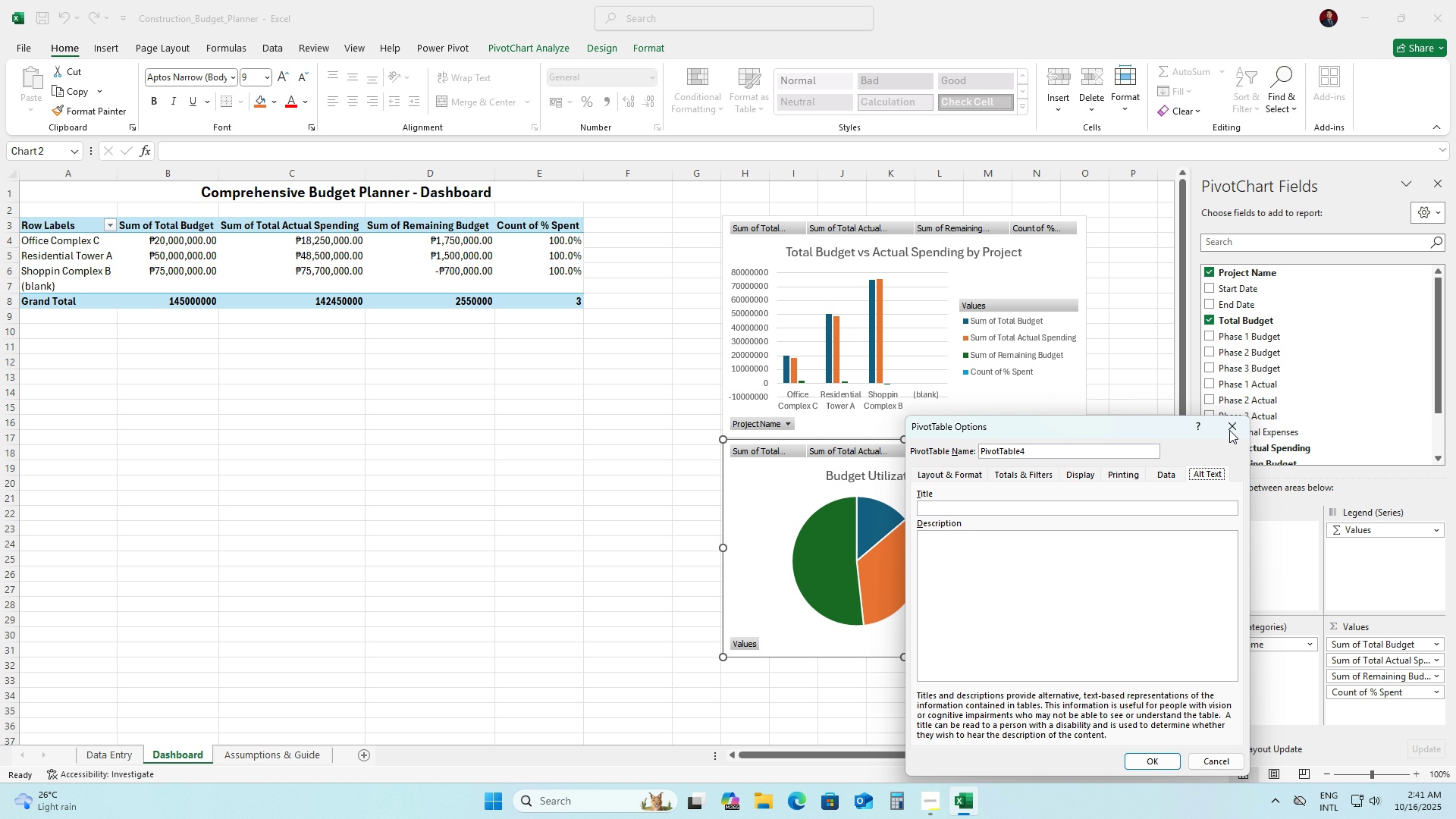 
left_click([1229, 430])
 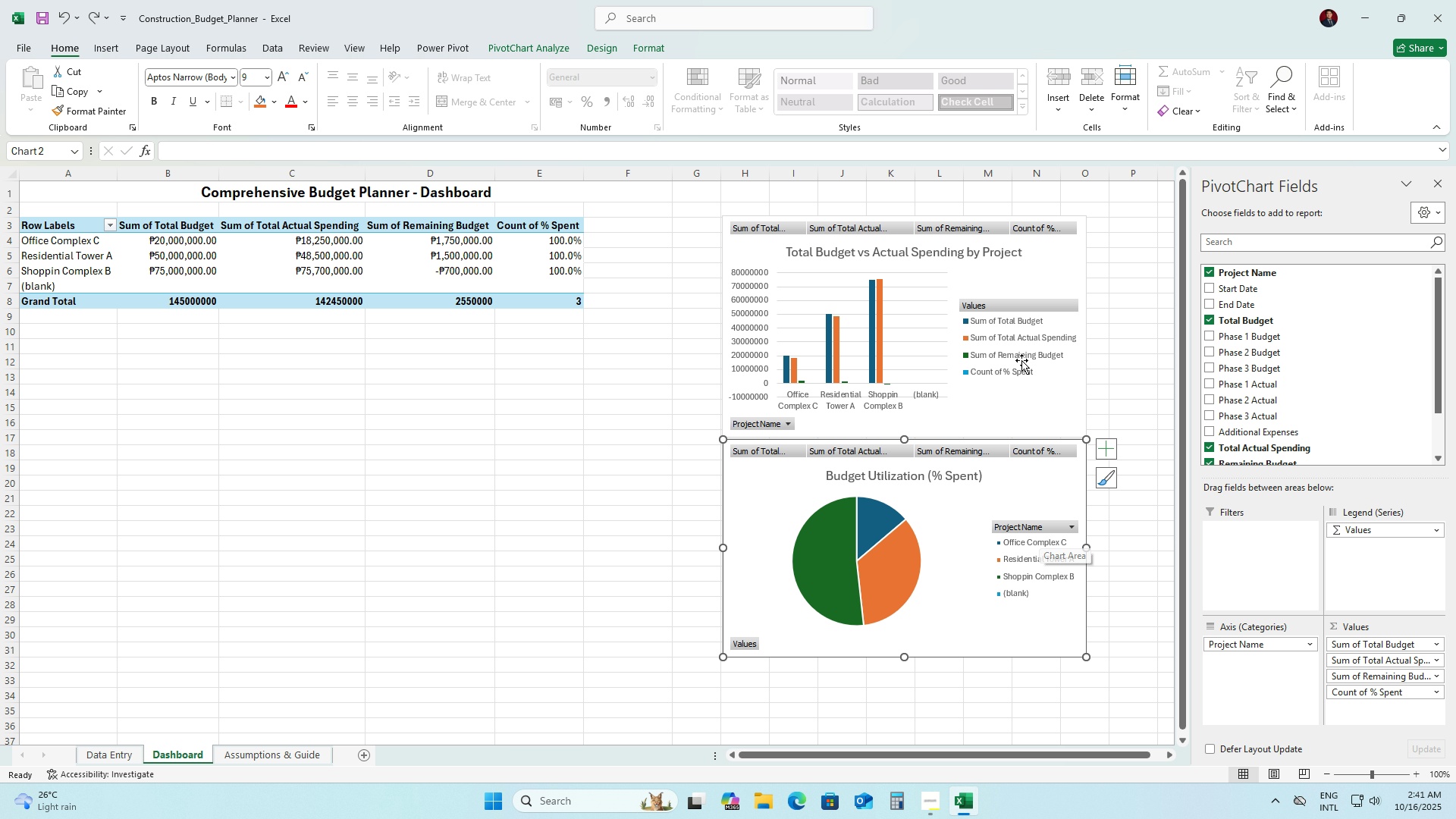 
left_click([1017, 283])
 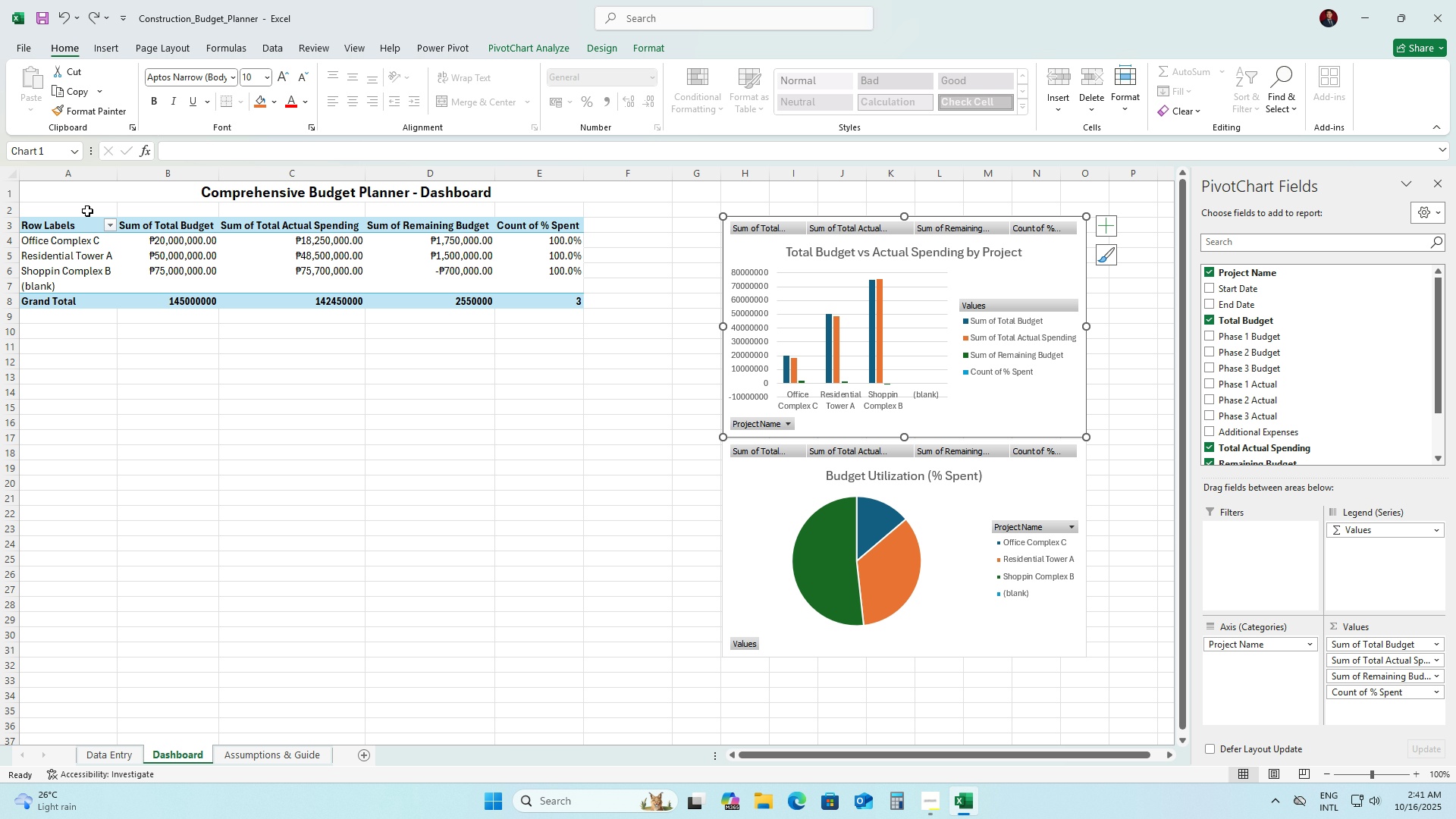 
left_click([87, 211])
 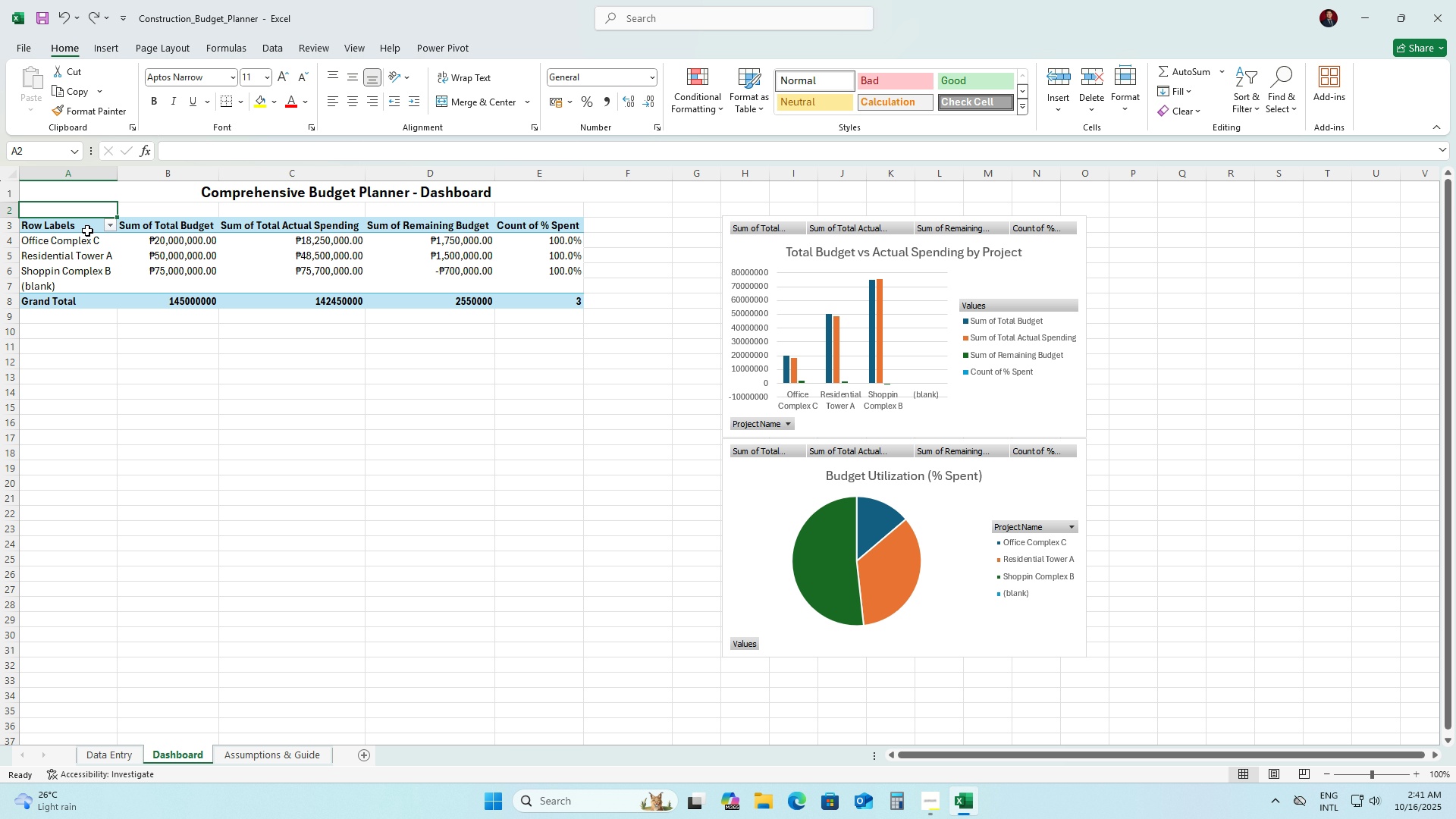 
left_click([87, 231])
 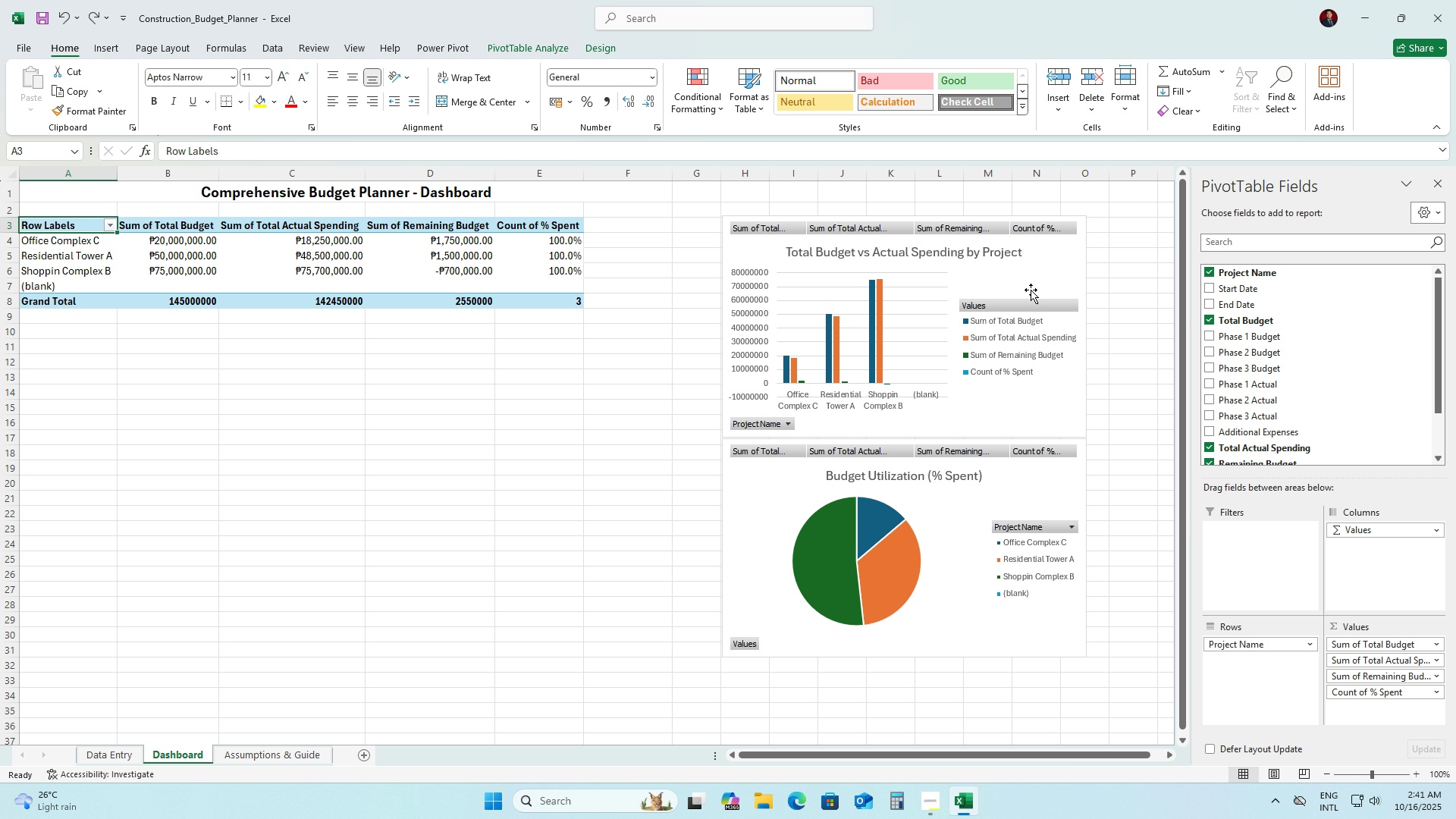 
left_click([1032, 276])
 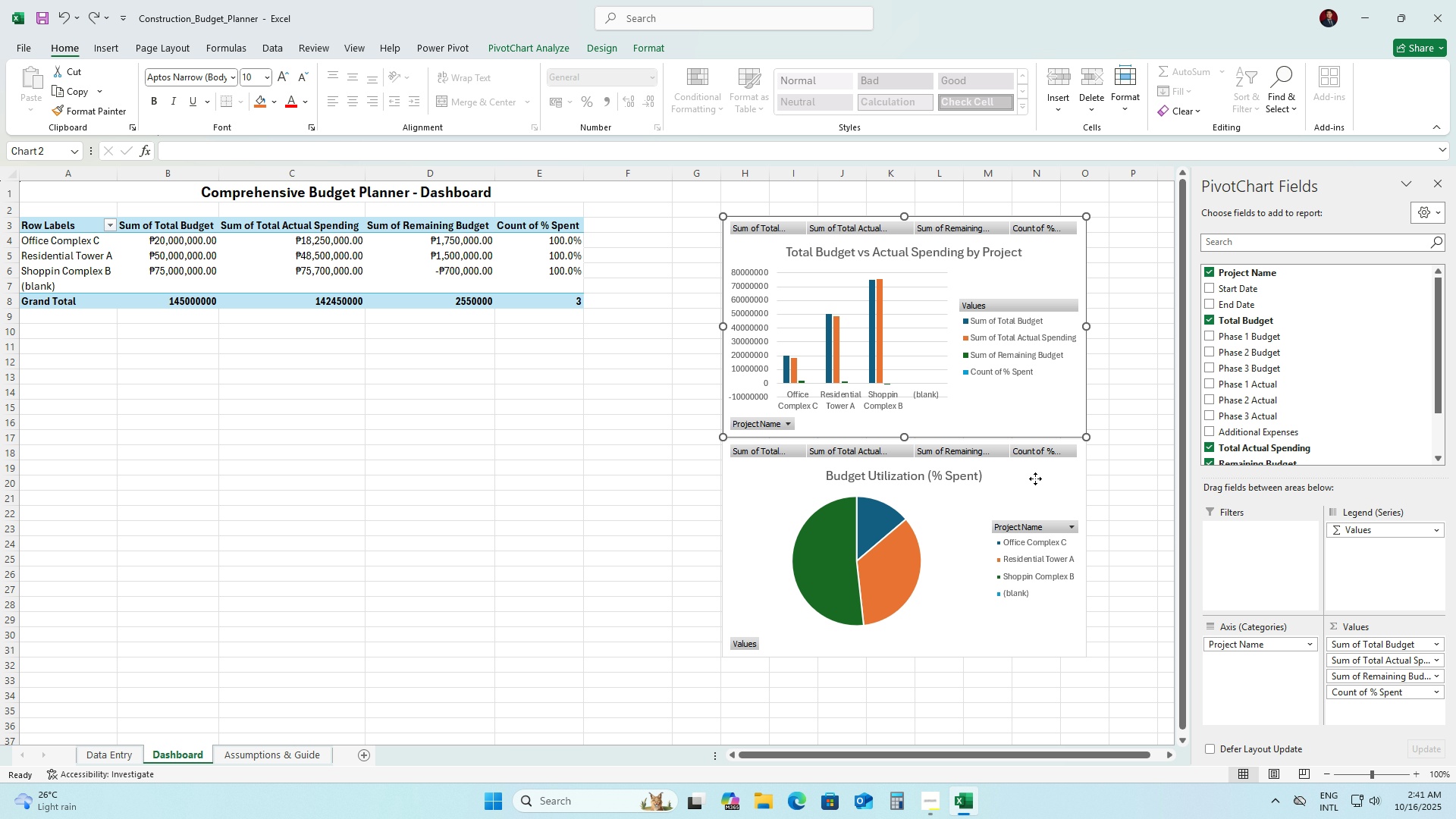 
left_click([1035, 479])
 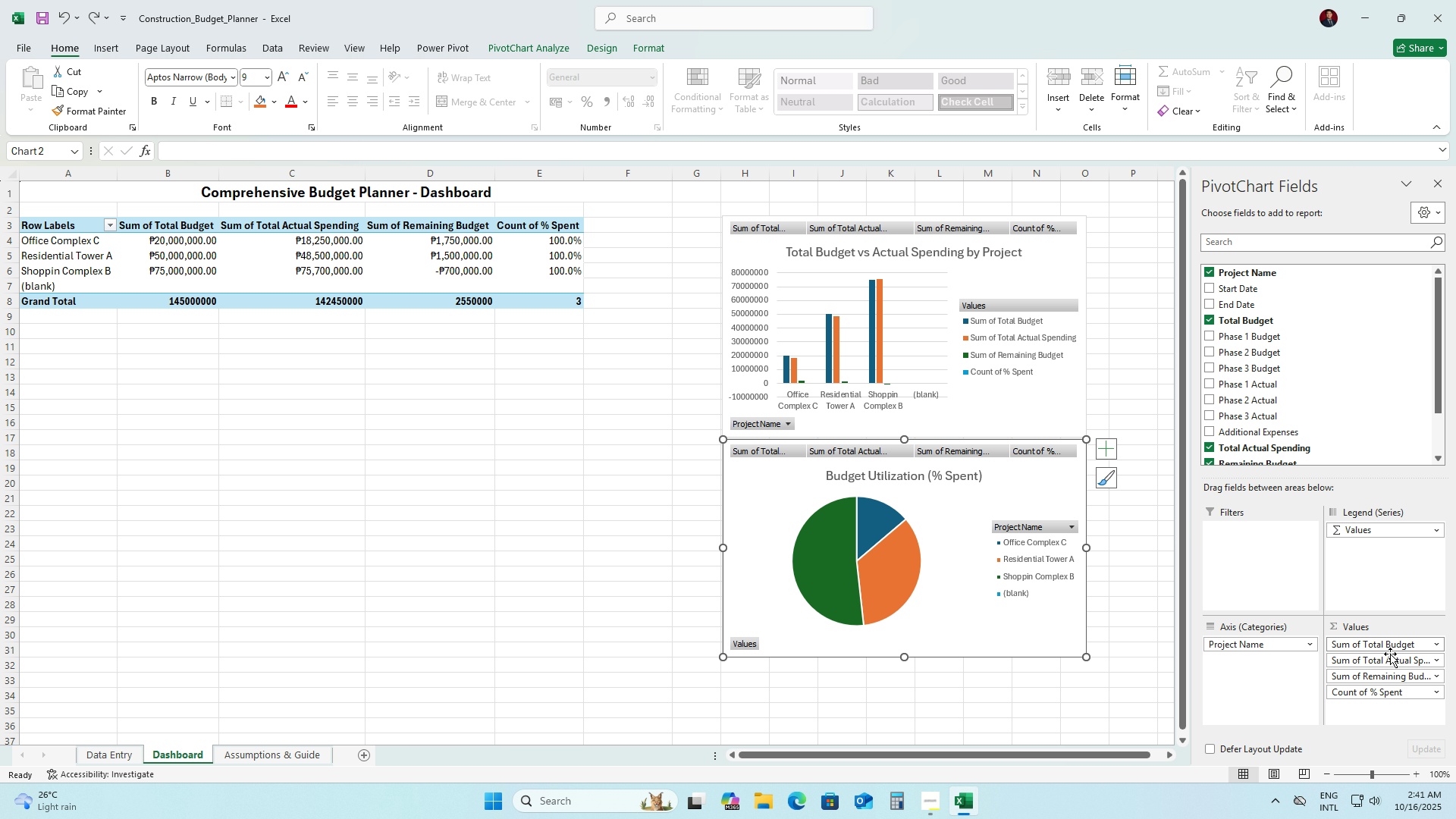 
left_click([1376, 646])
 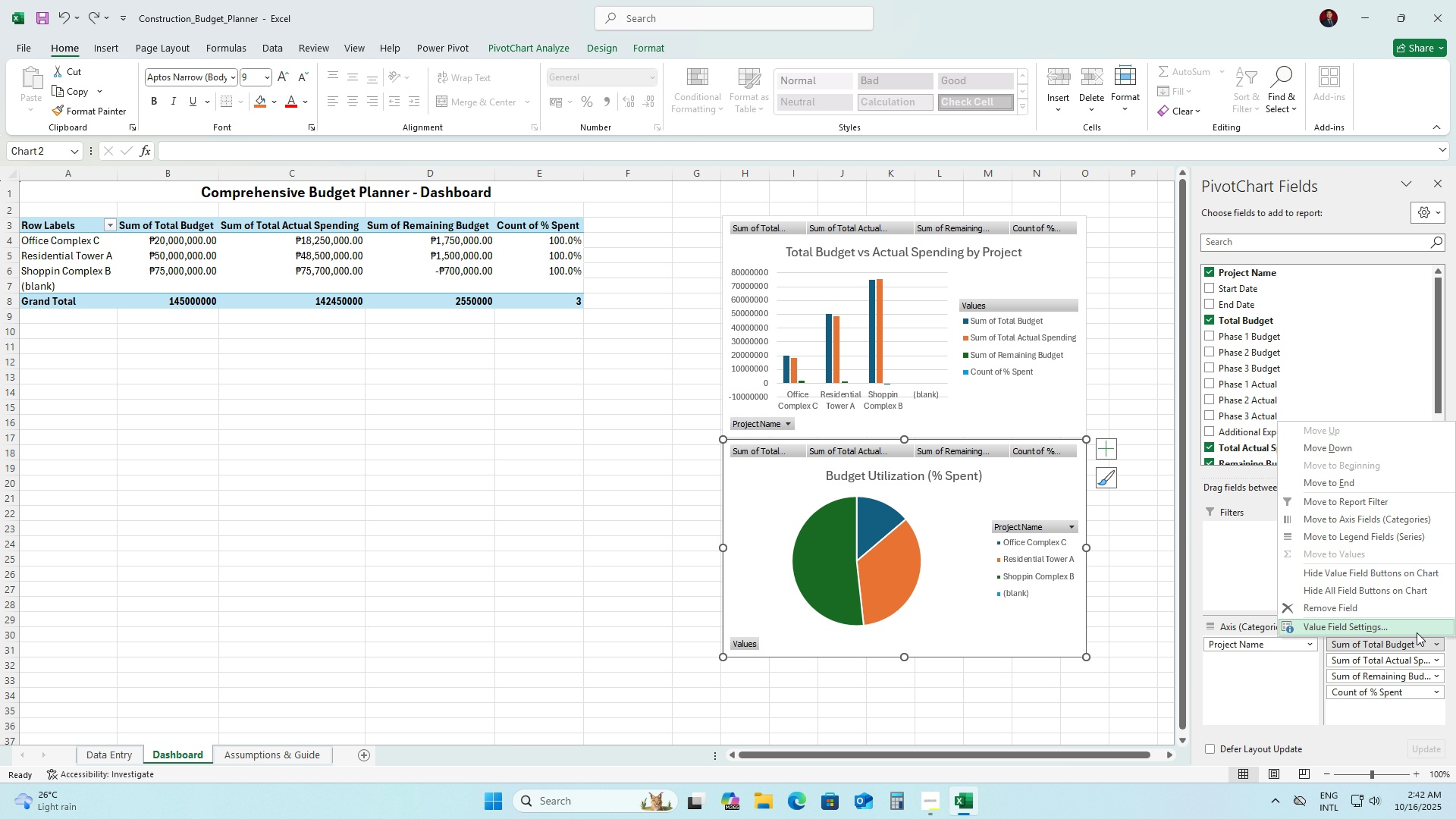 
wait(10.75)
 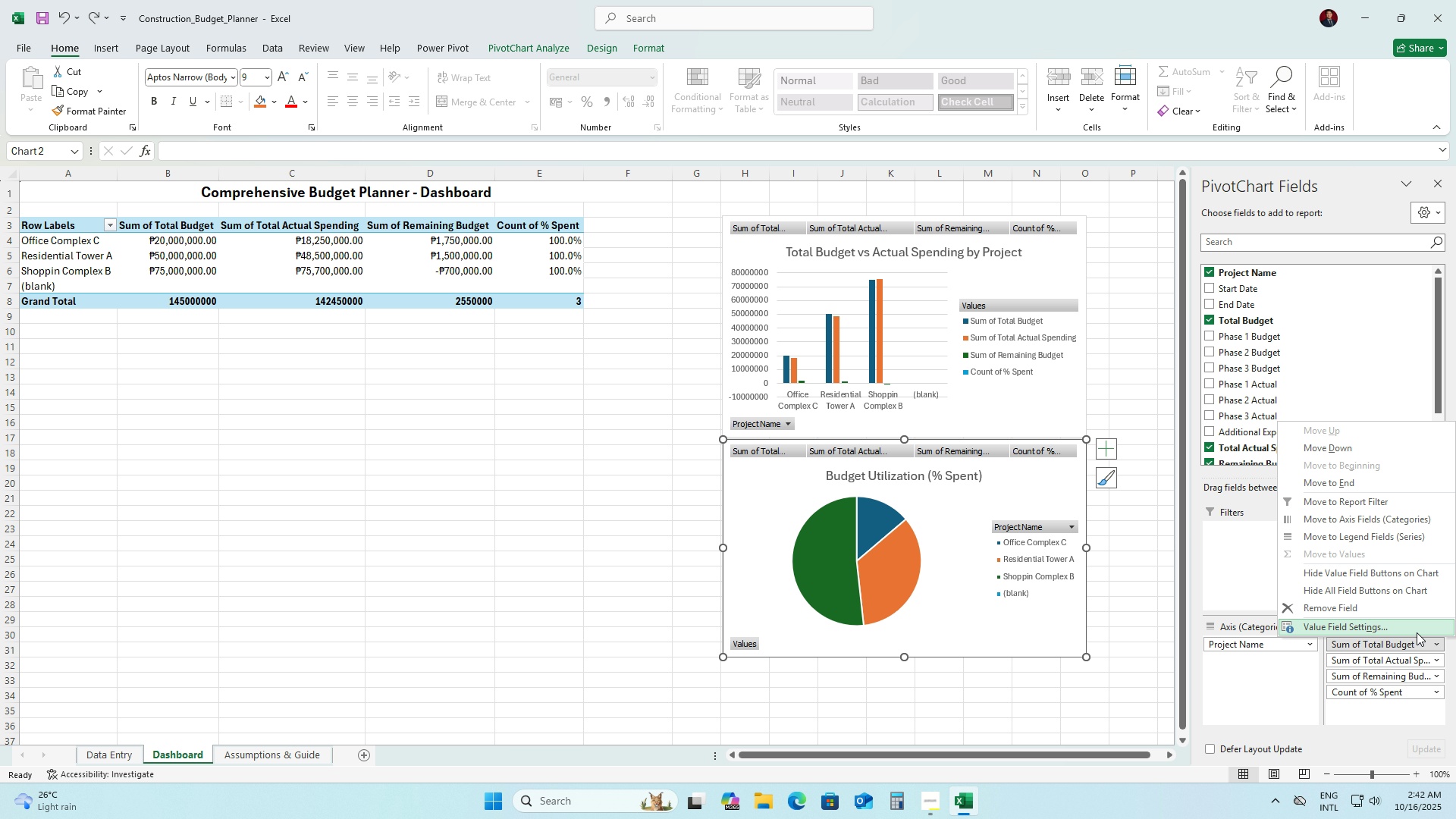 
left_click([1429, 576])
 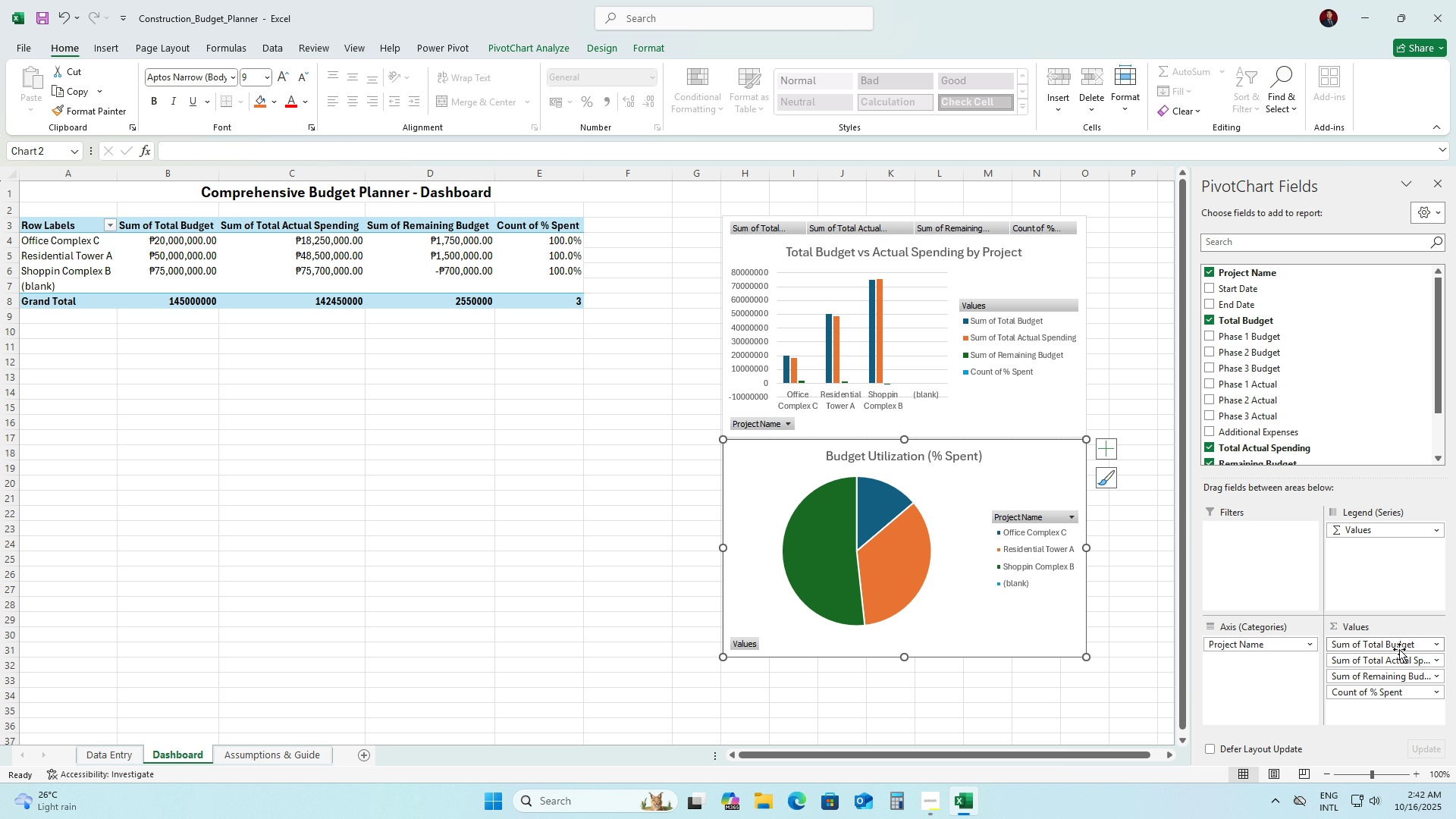 
right_click([1399, 649])
 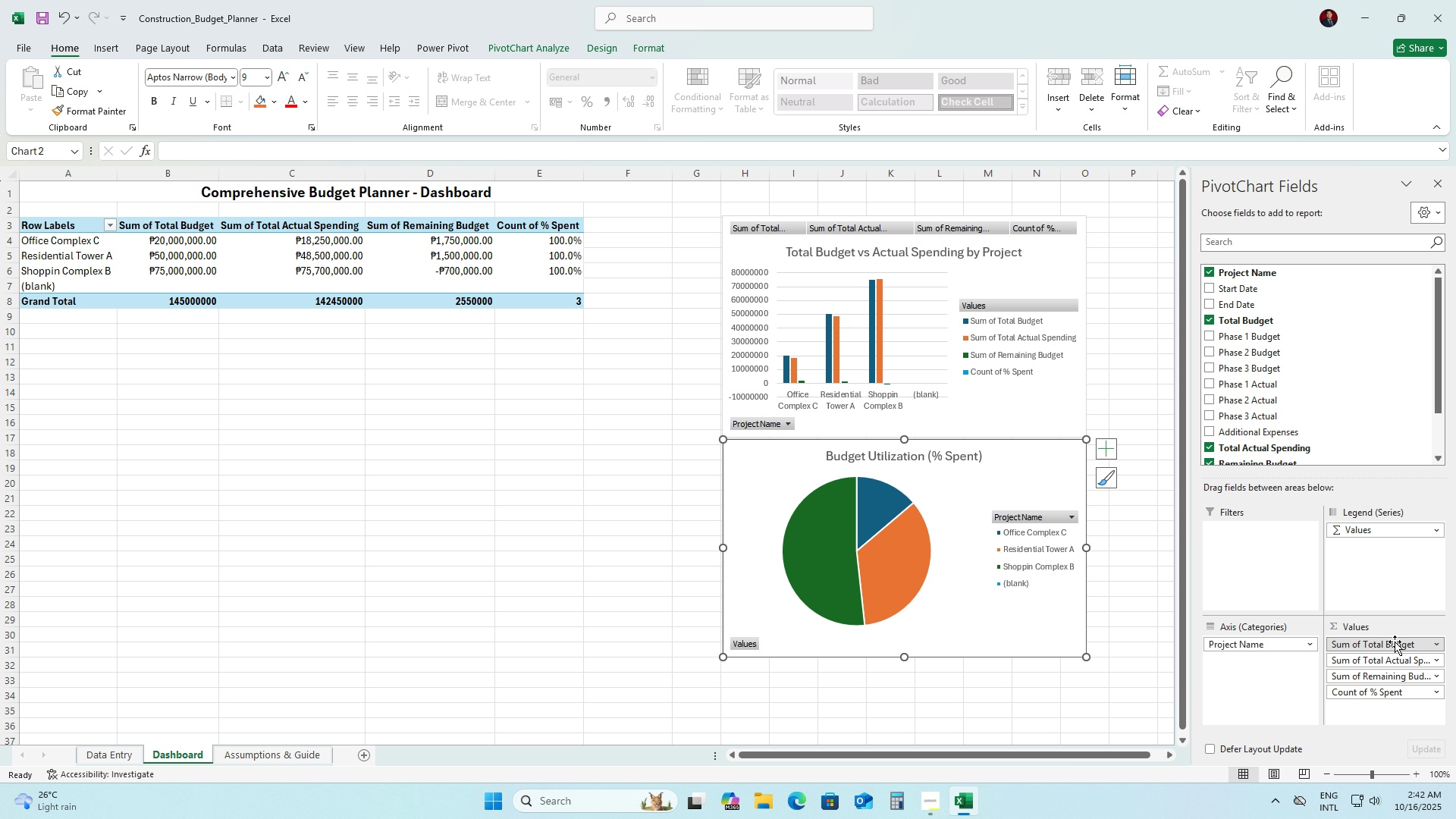 
left_click([1395, 642])
 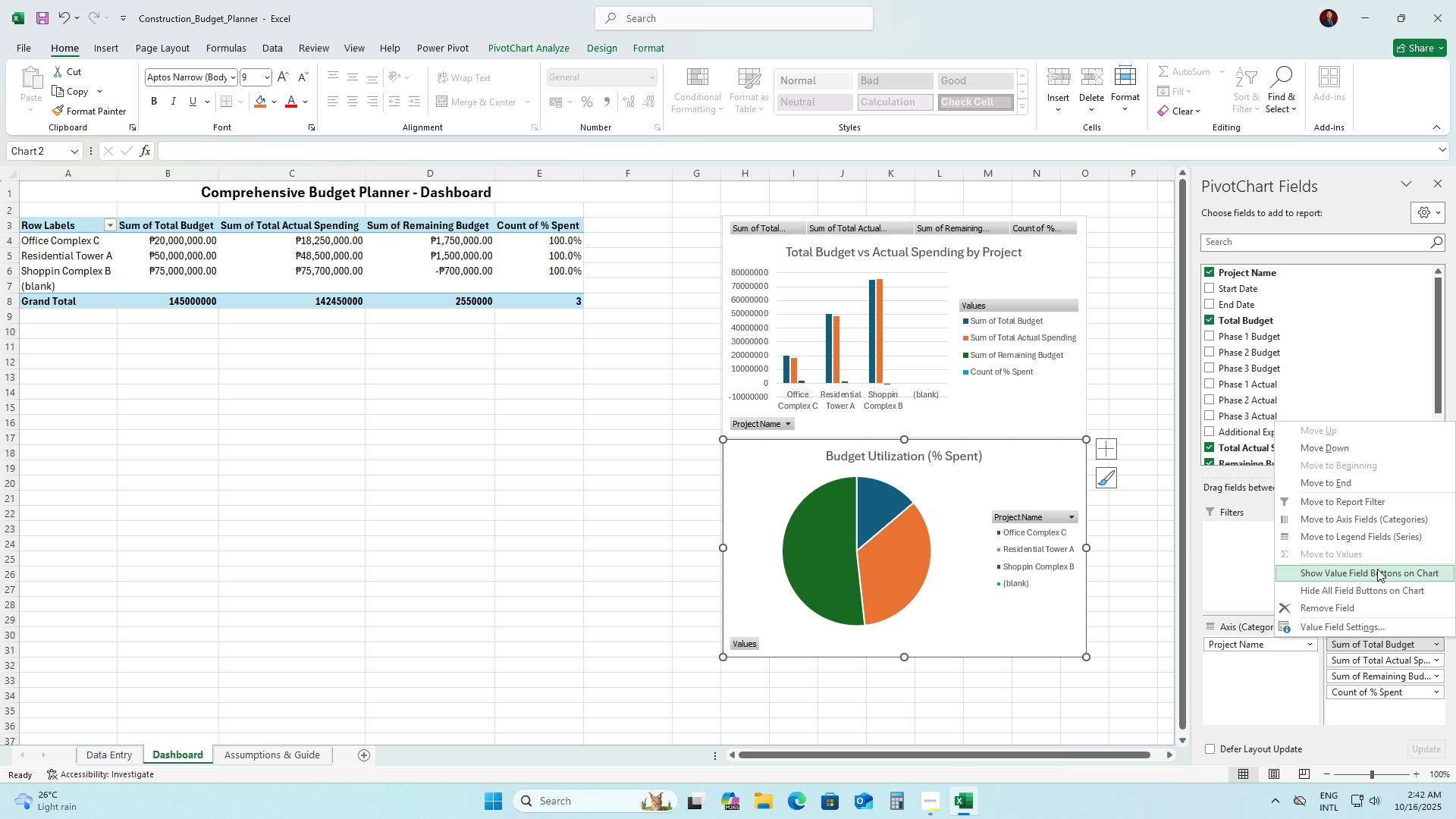 
wait(5.02)
 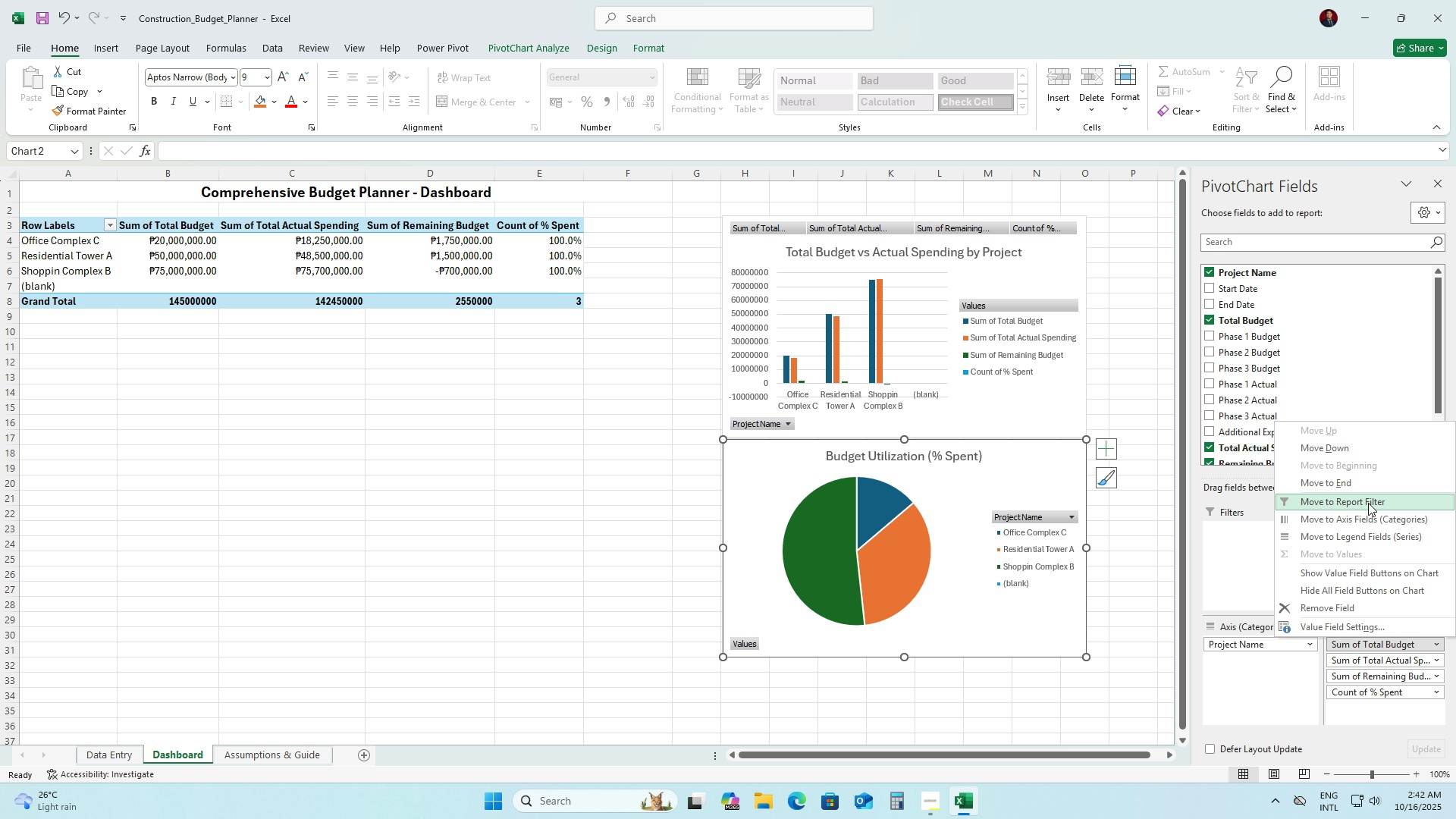 
left_click([1377, 569])
 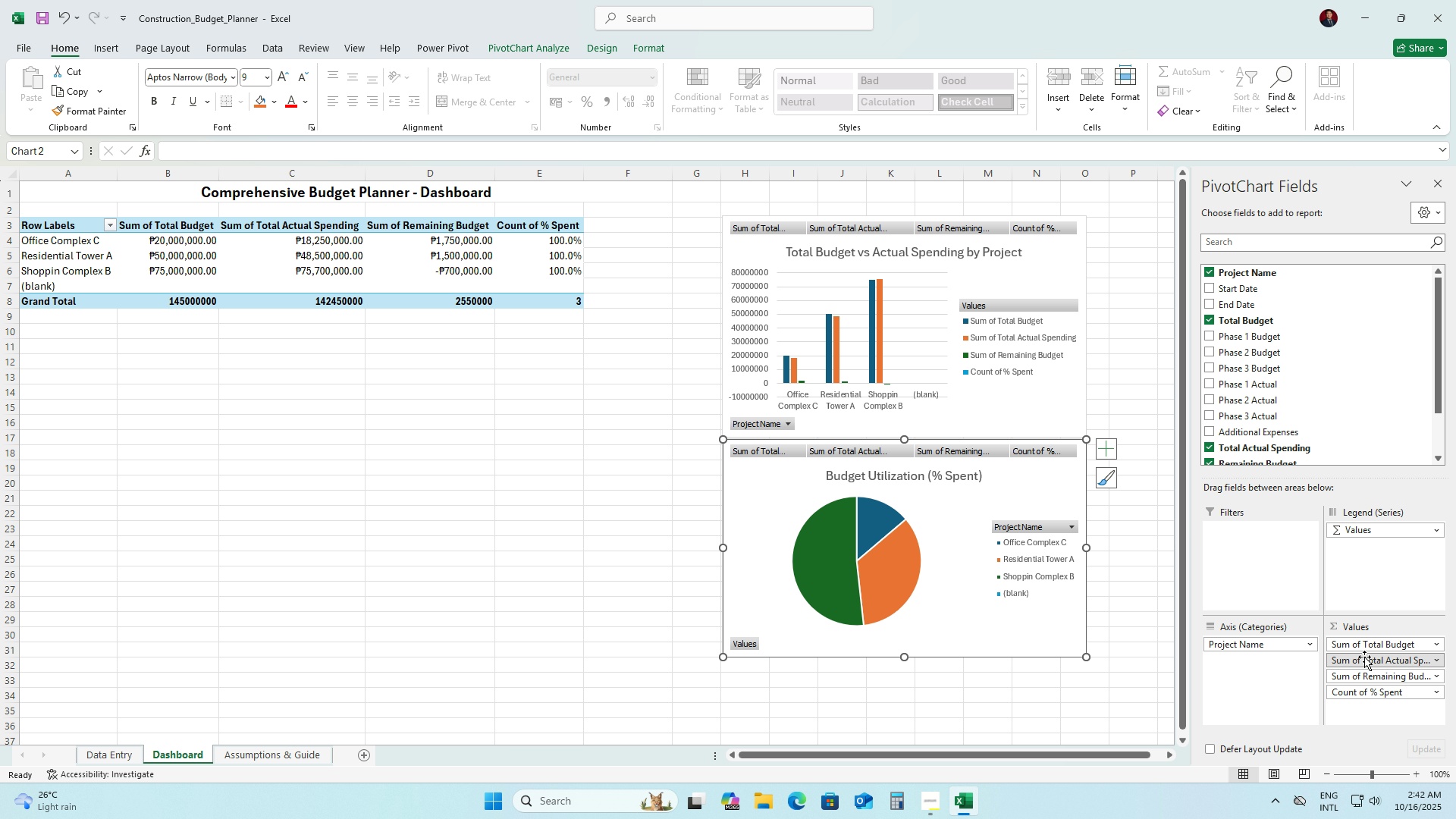 
left_click([1364, 657])
 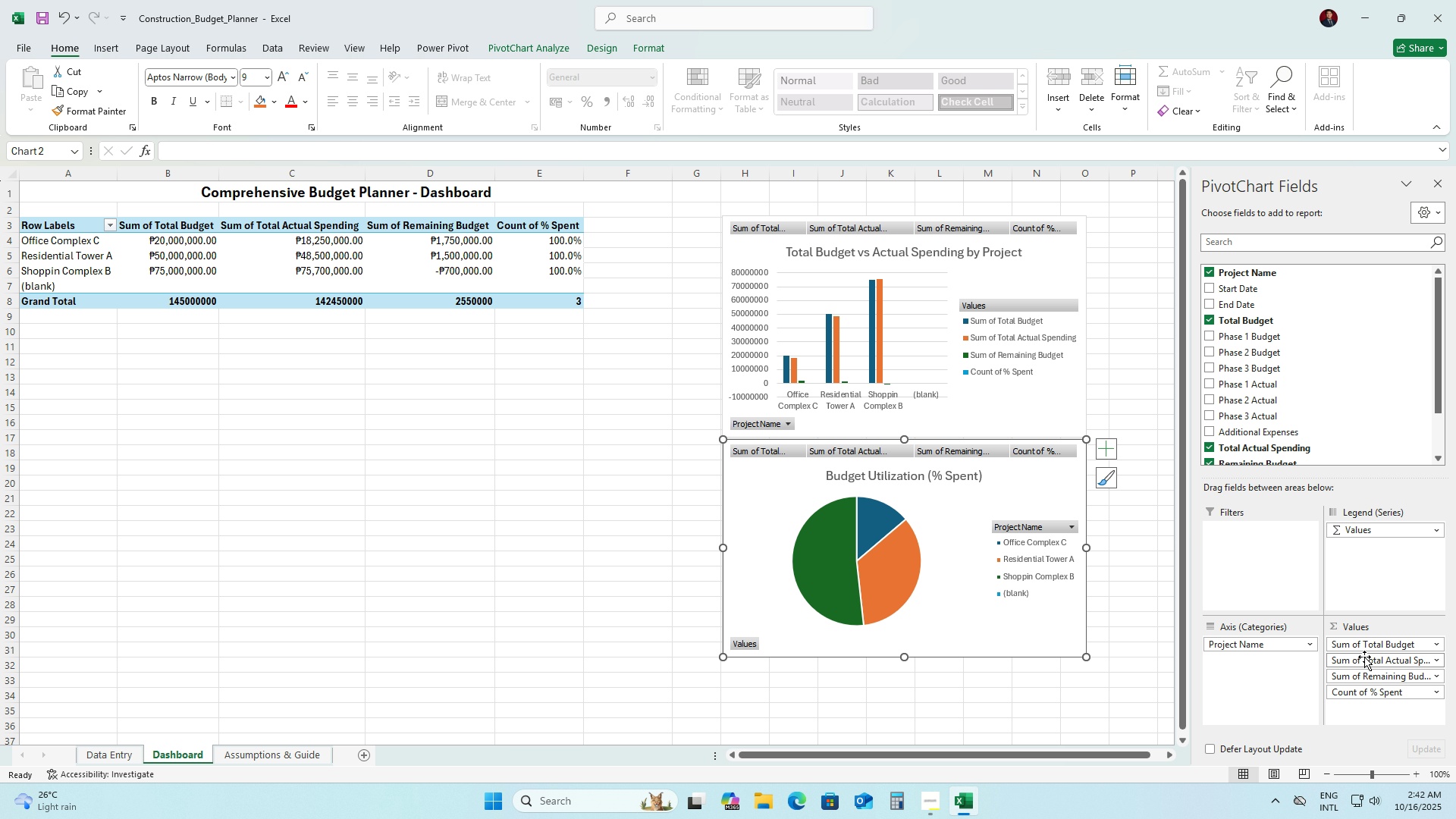 
right_click([1364, 657])
 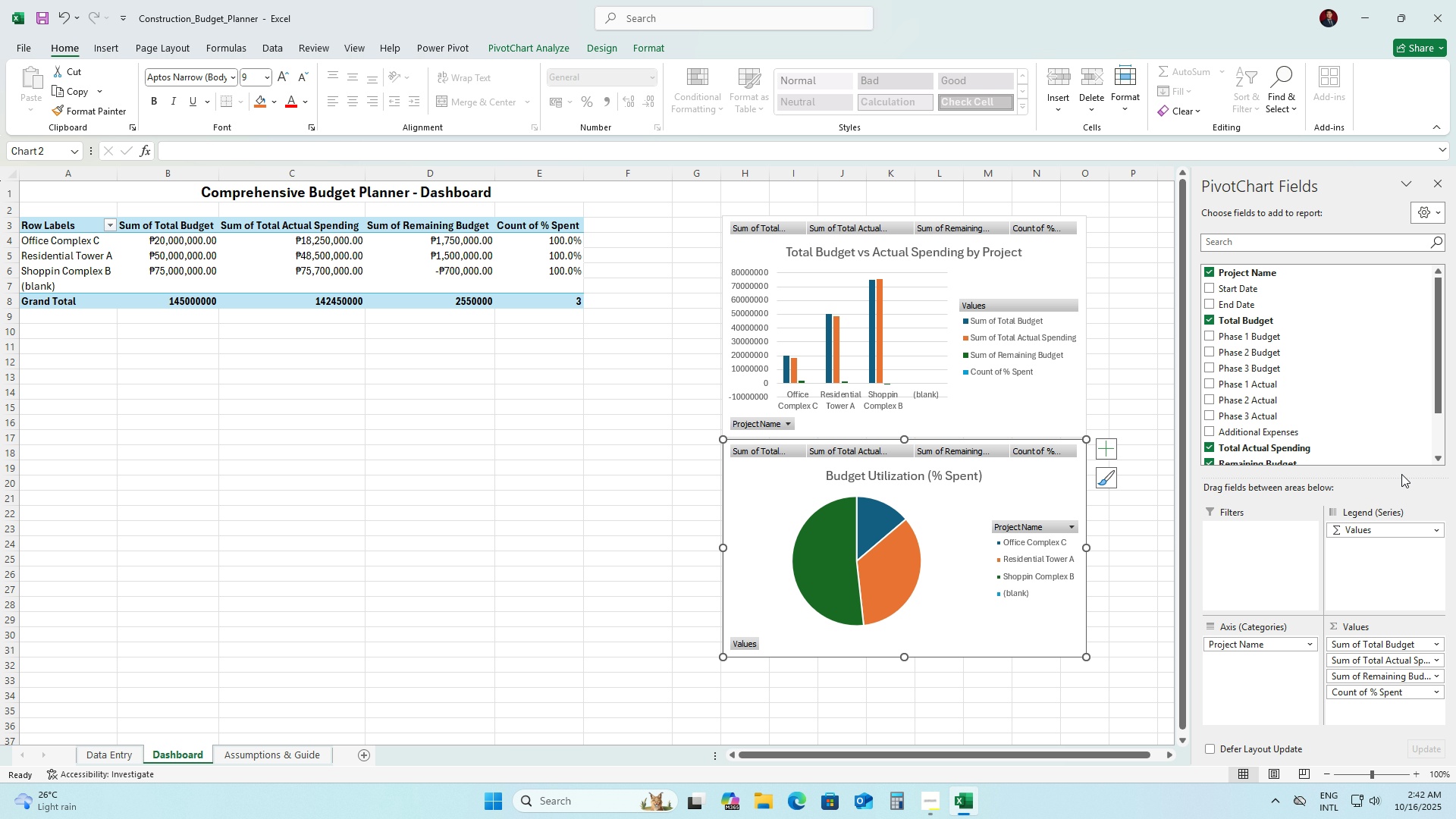 
left_click_drag(start_coordinate=[1436, 385], to_coordinate=[1439, 432])
 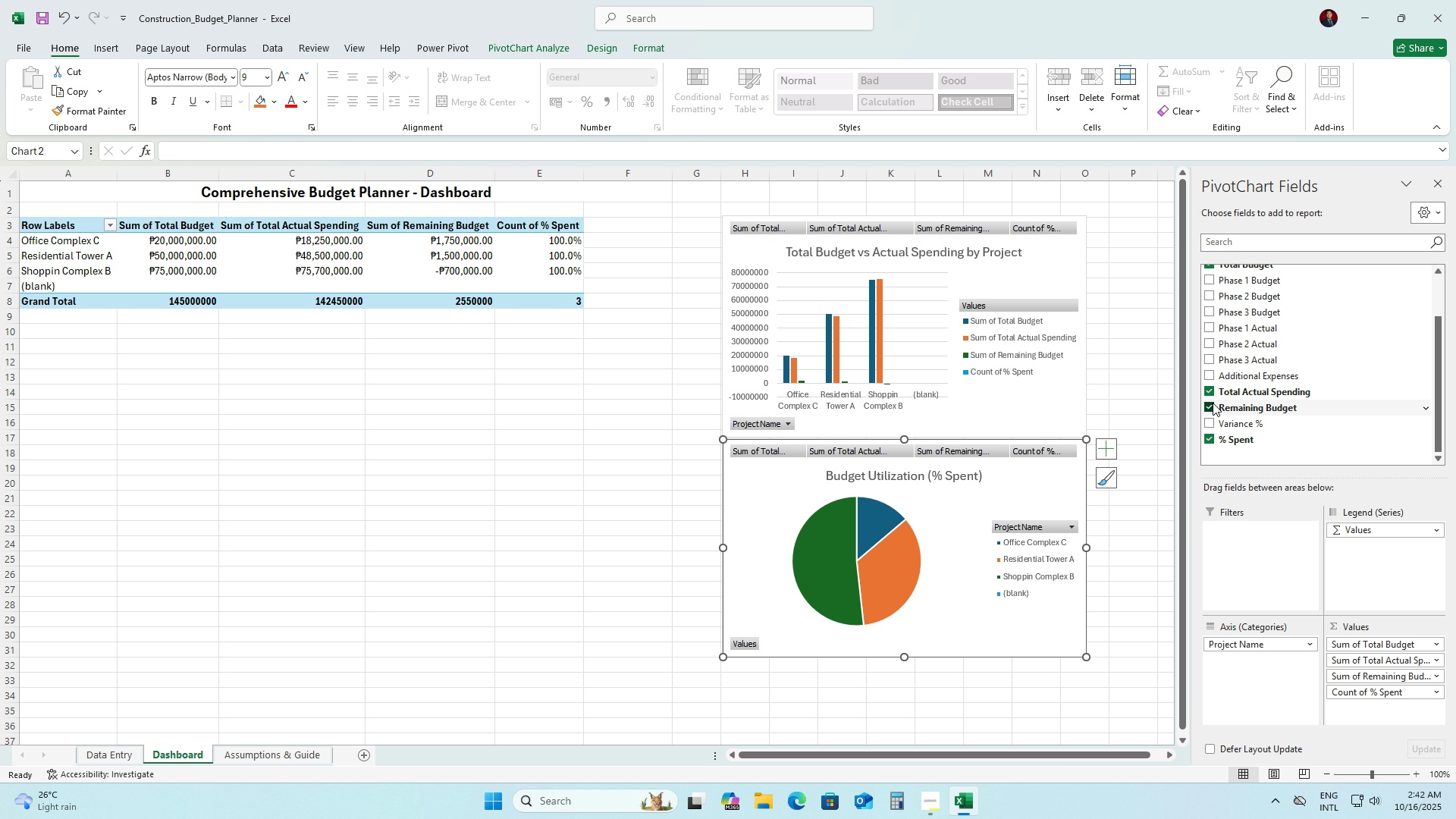 
left_click([1213, 403])
 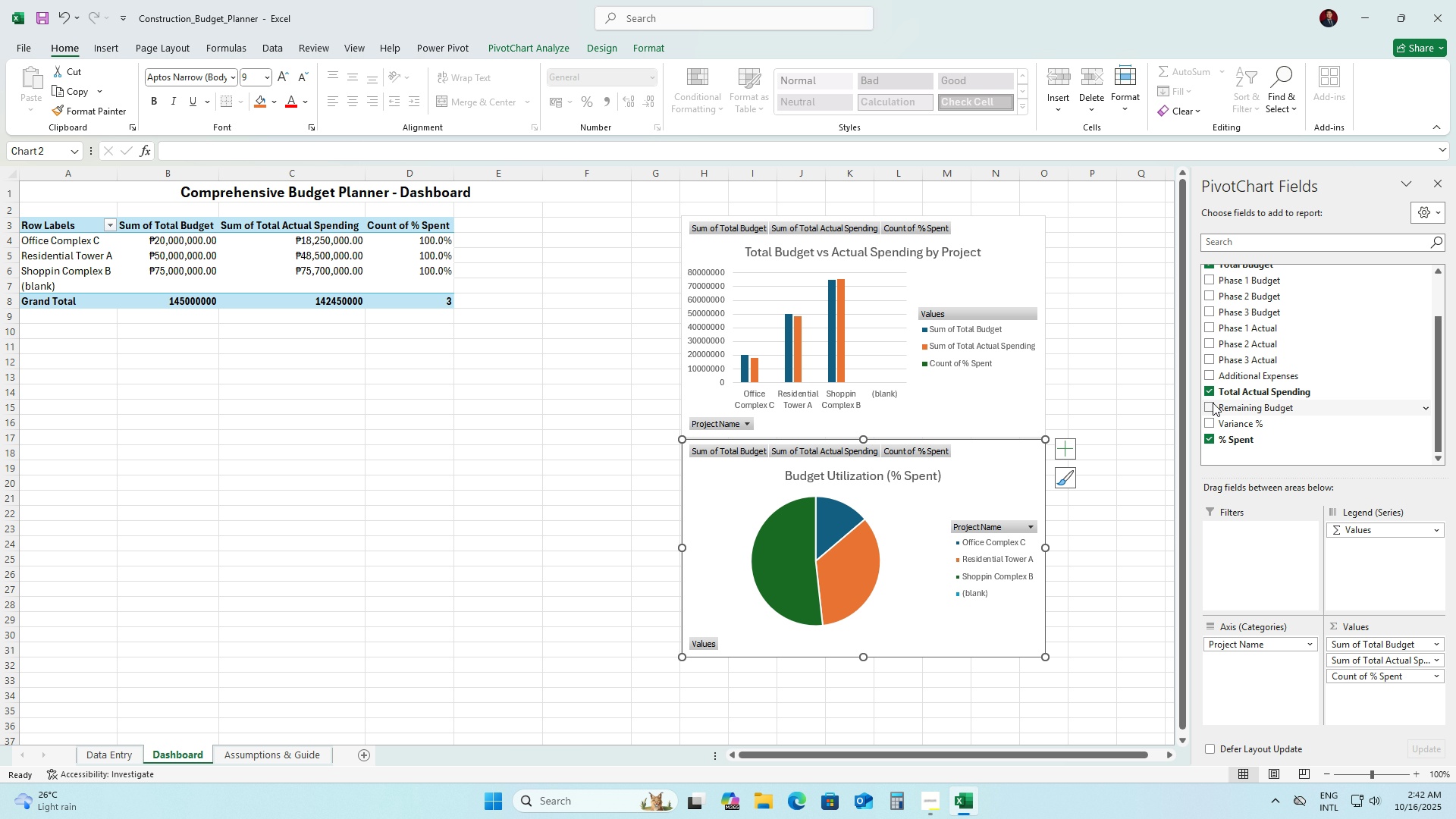 
left_click([1213, 403])
 